 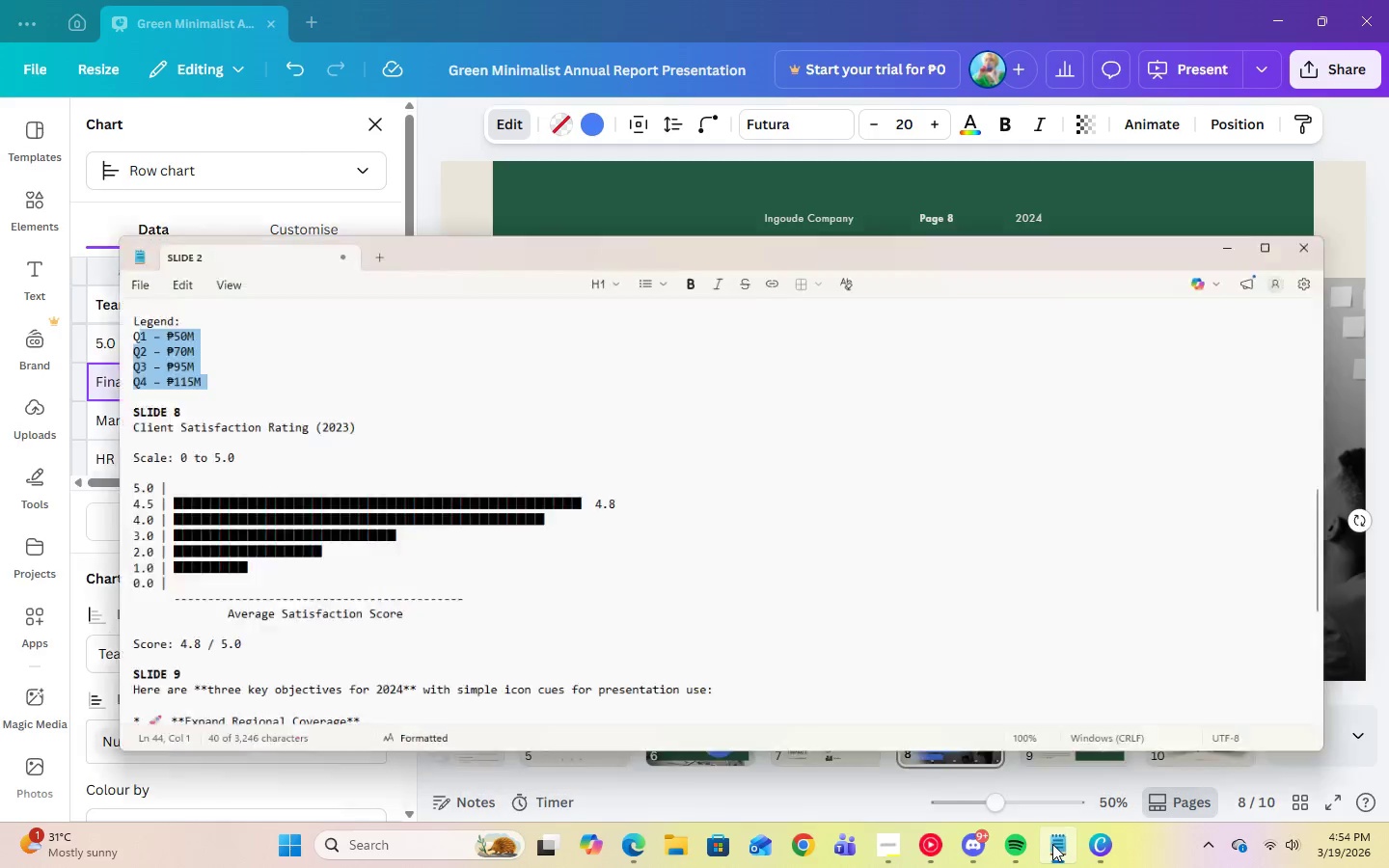 
left_click([1052, 844])
 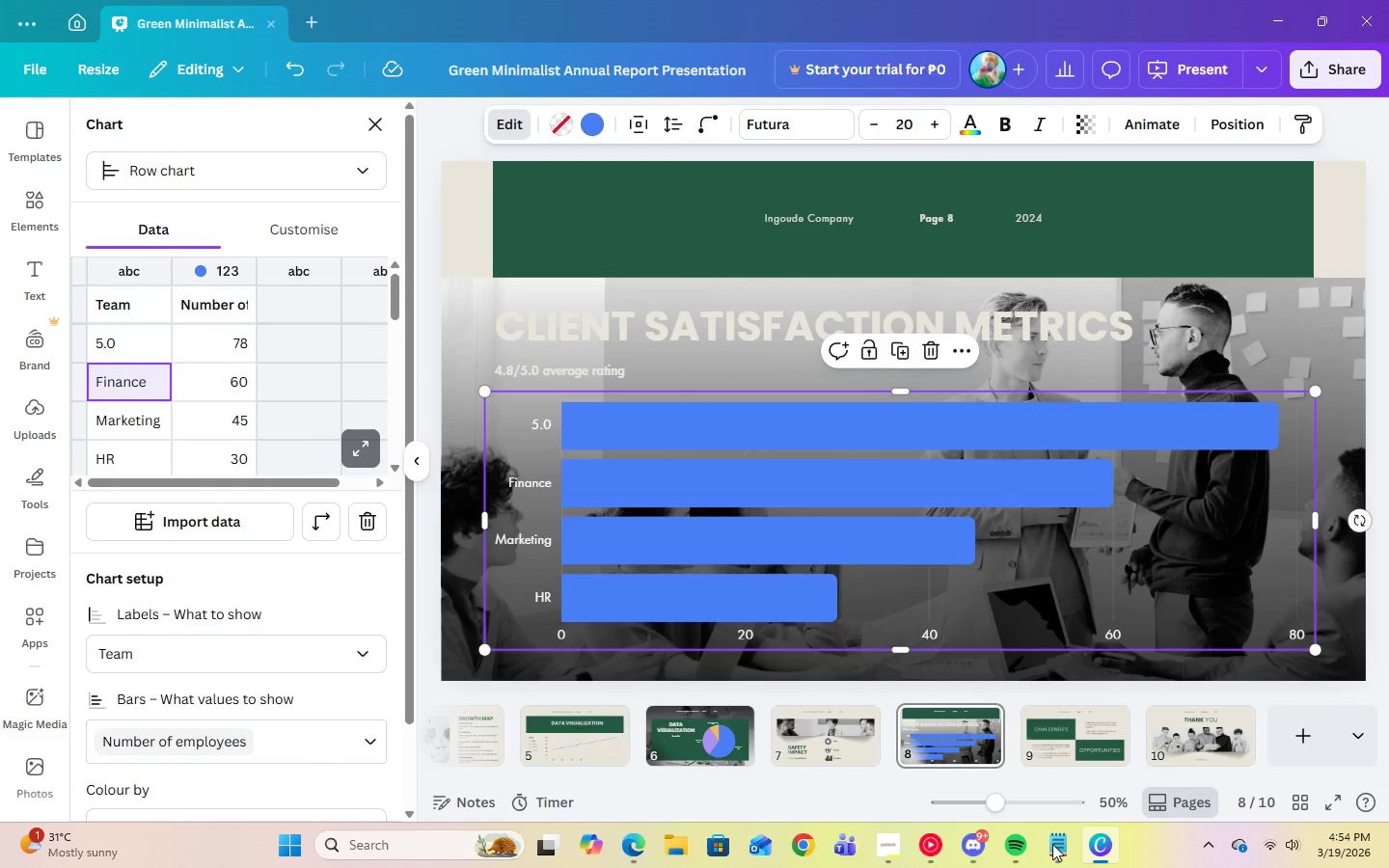 
key(Numpad4)
 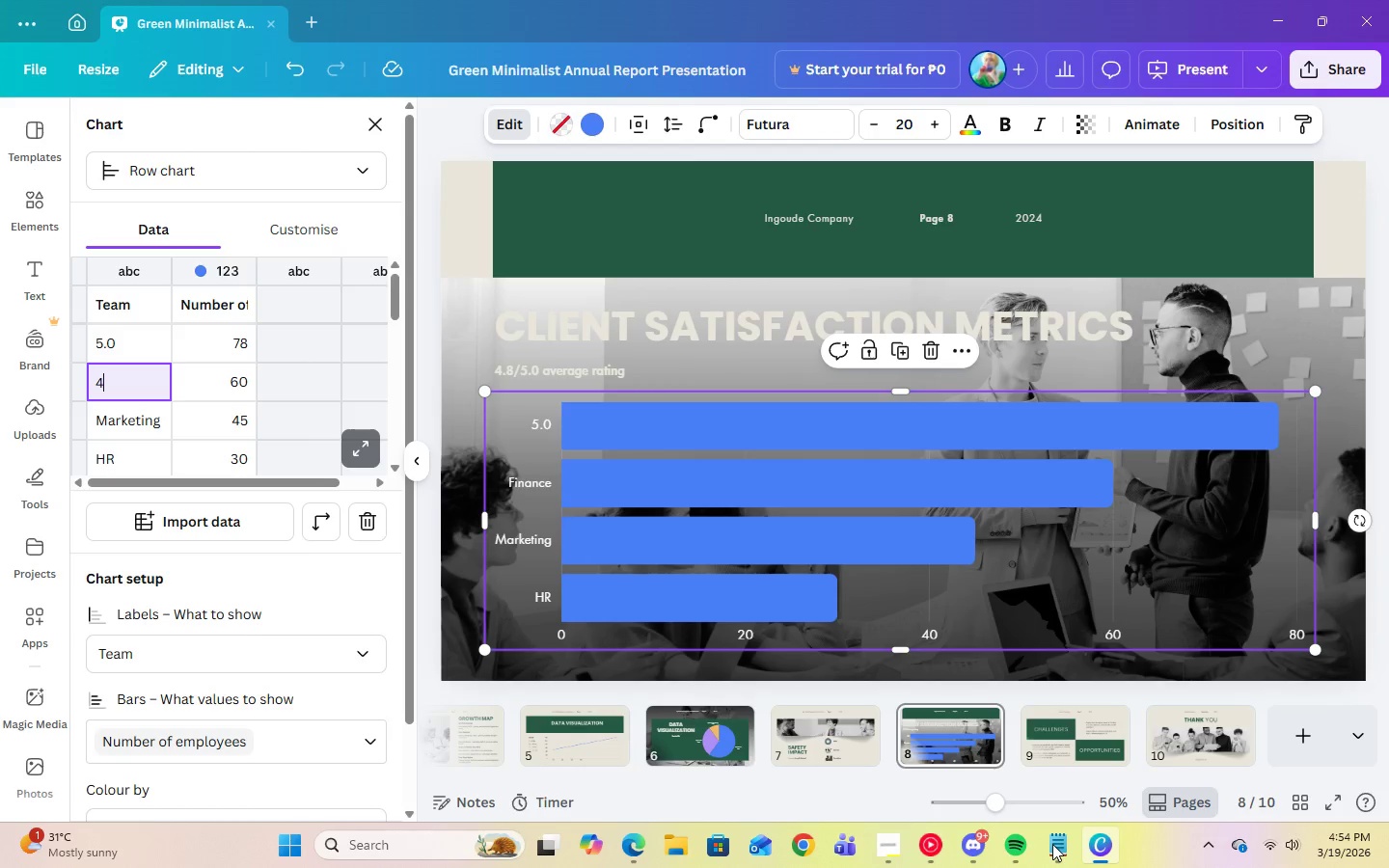 
key(Period)
 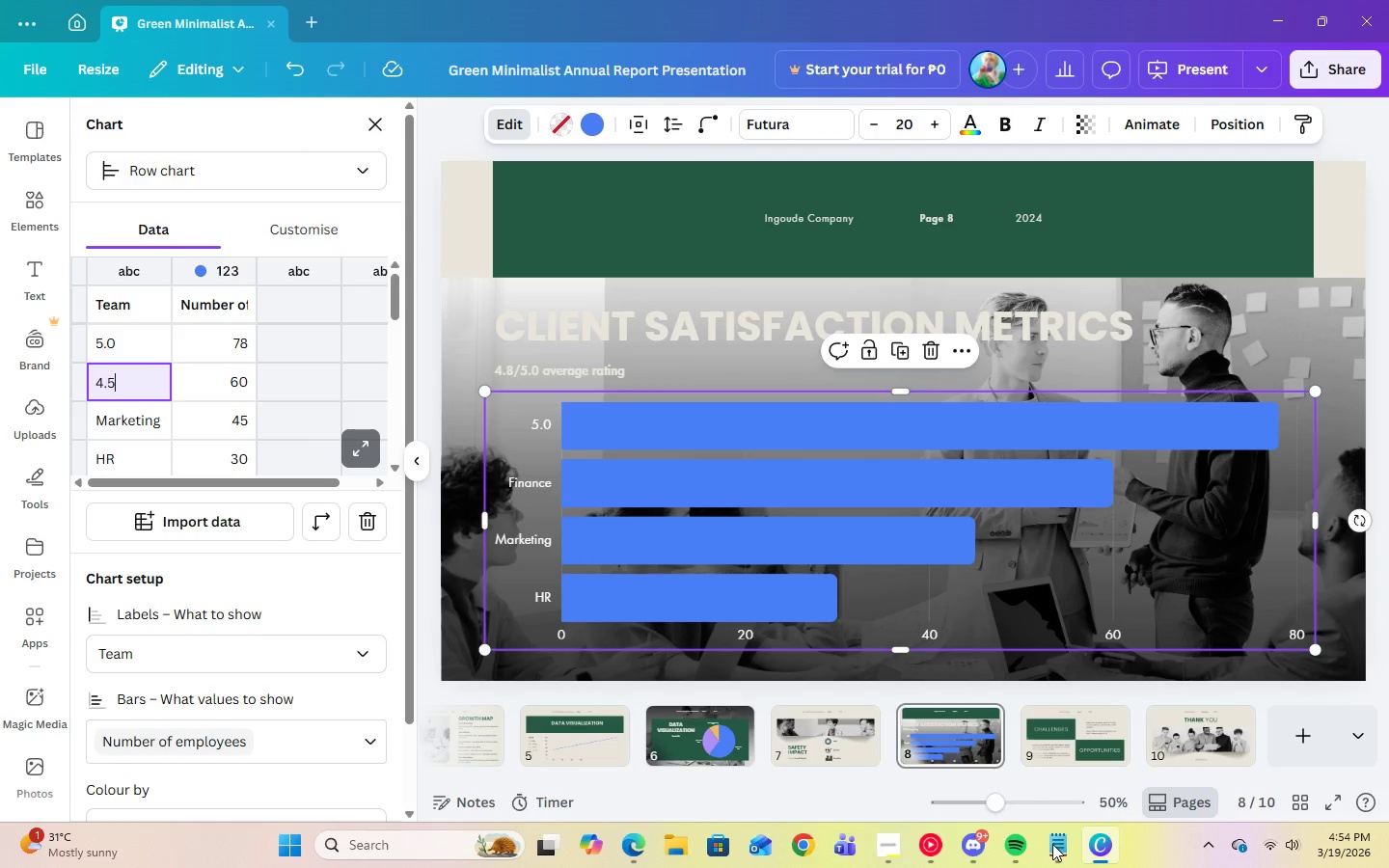 
key(Numpad5)
 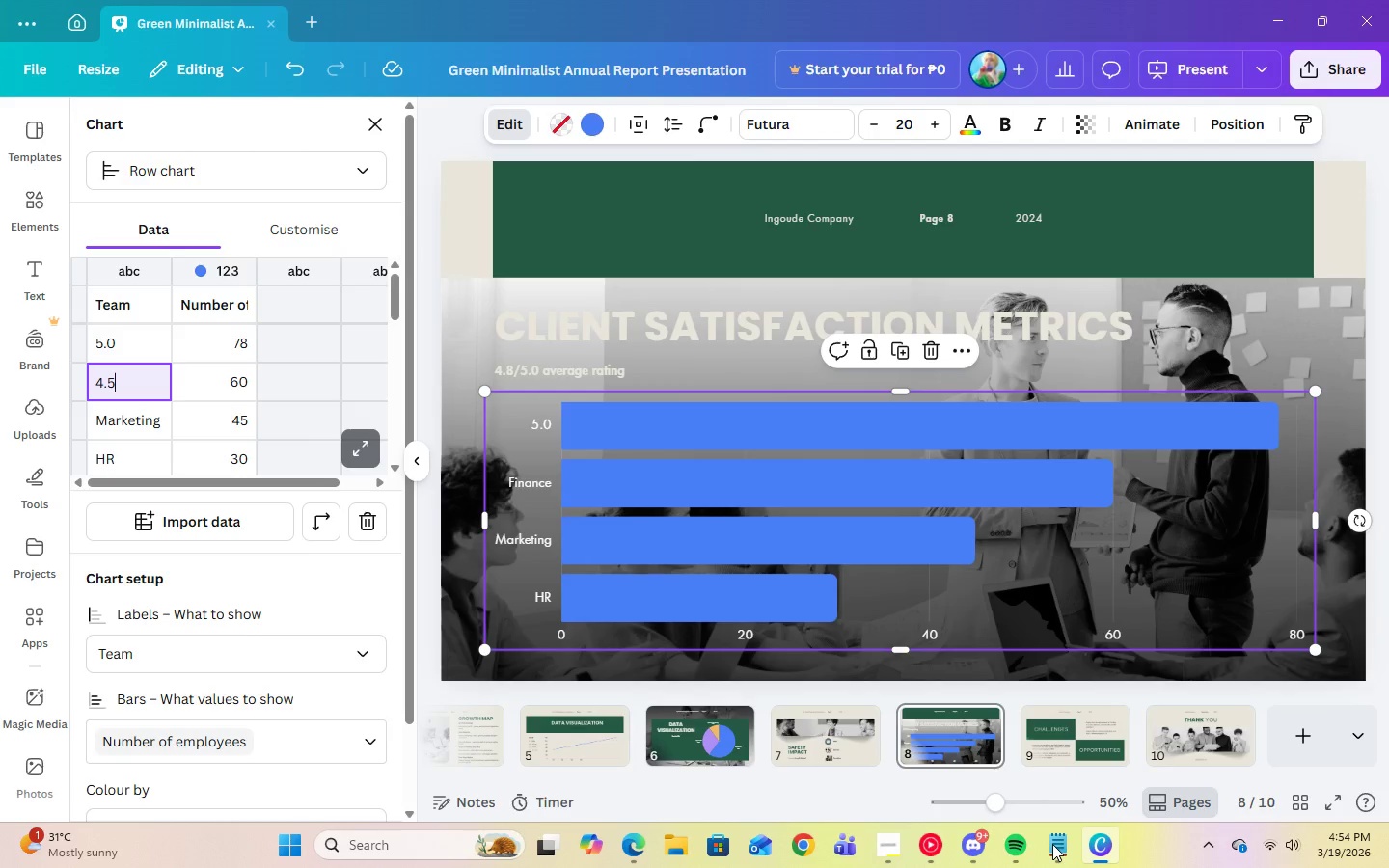 
key(Enter)
 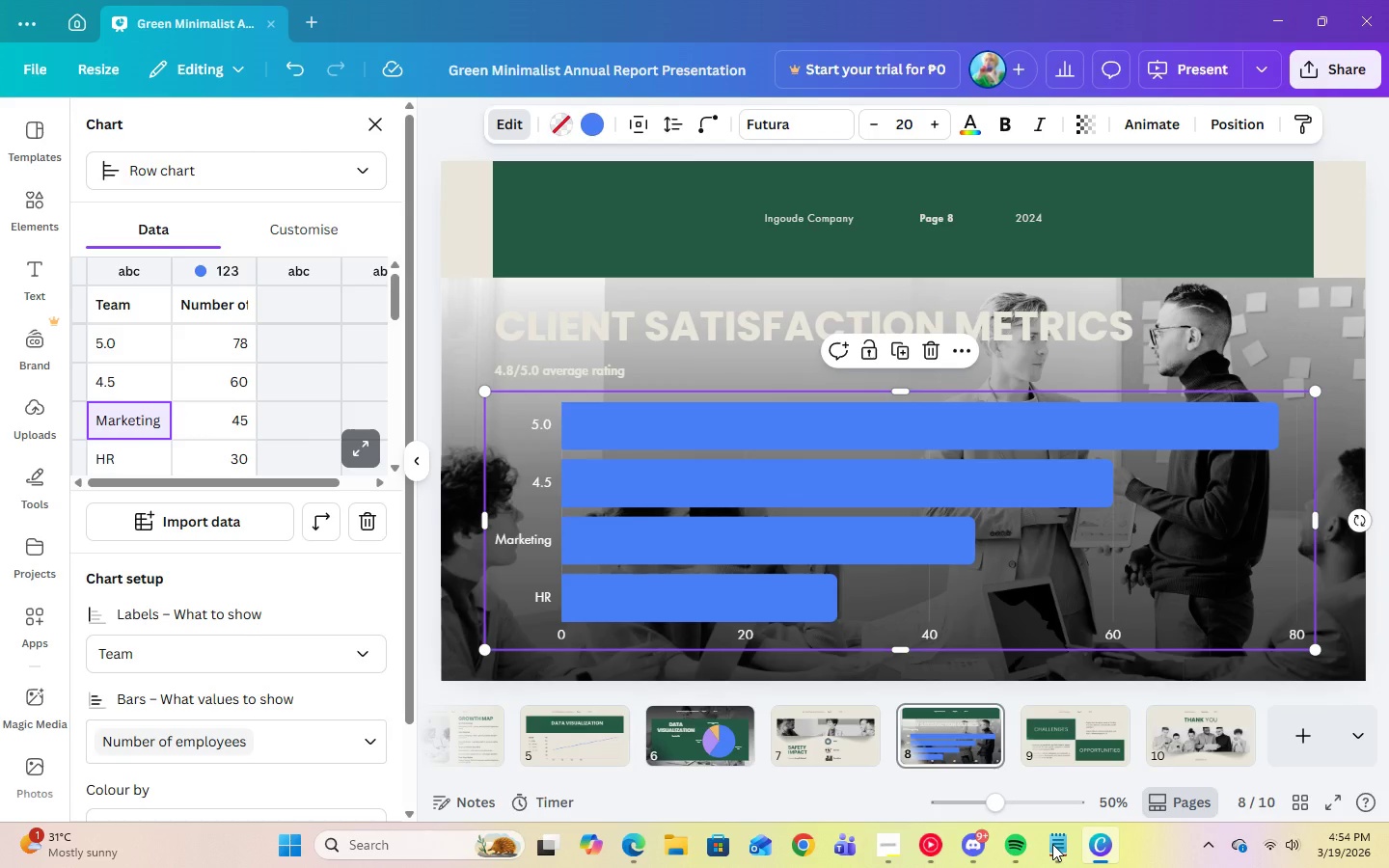 
key(Numpad4)
 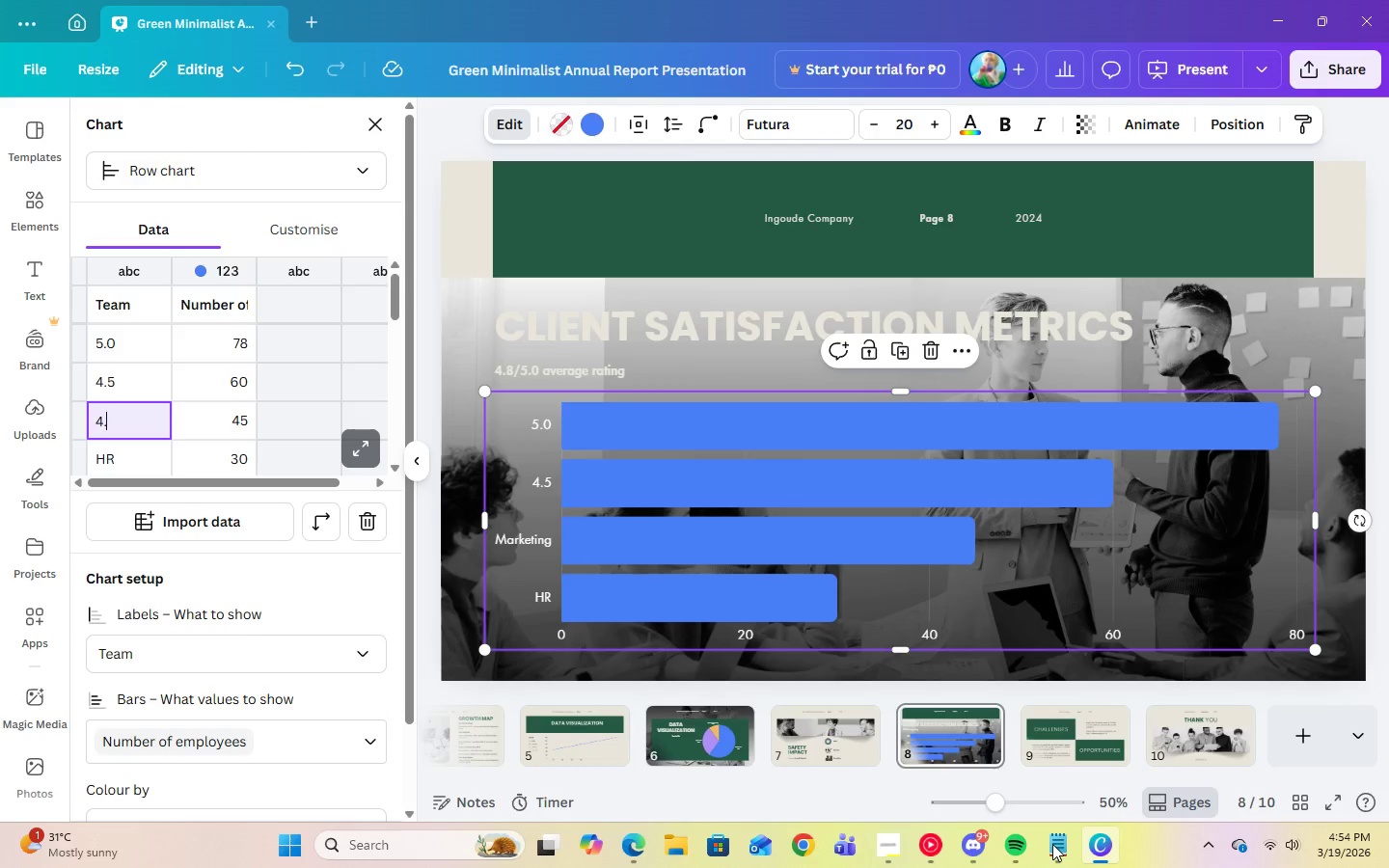 
key(Period)
 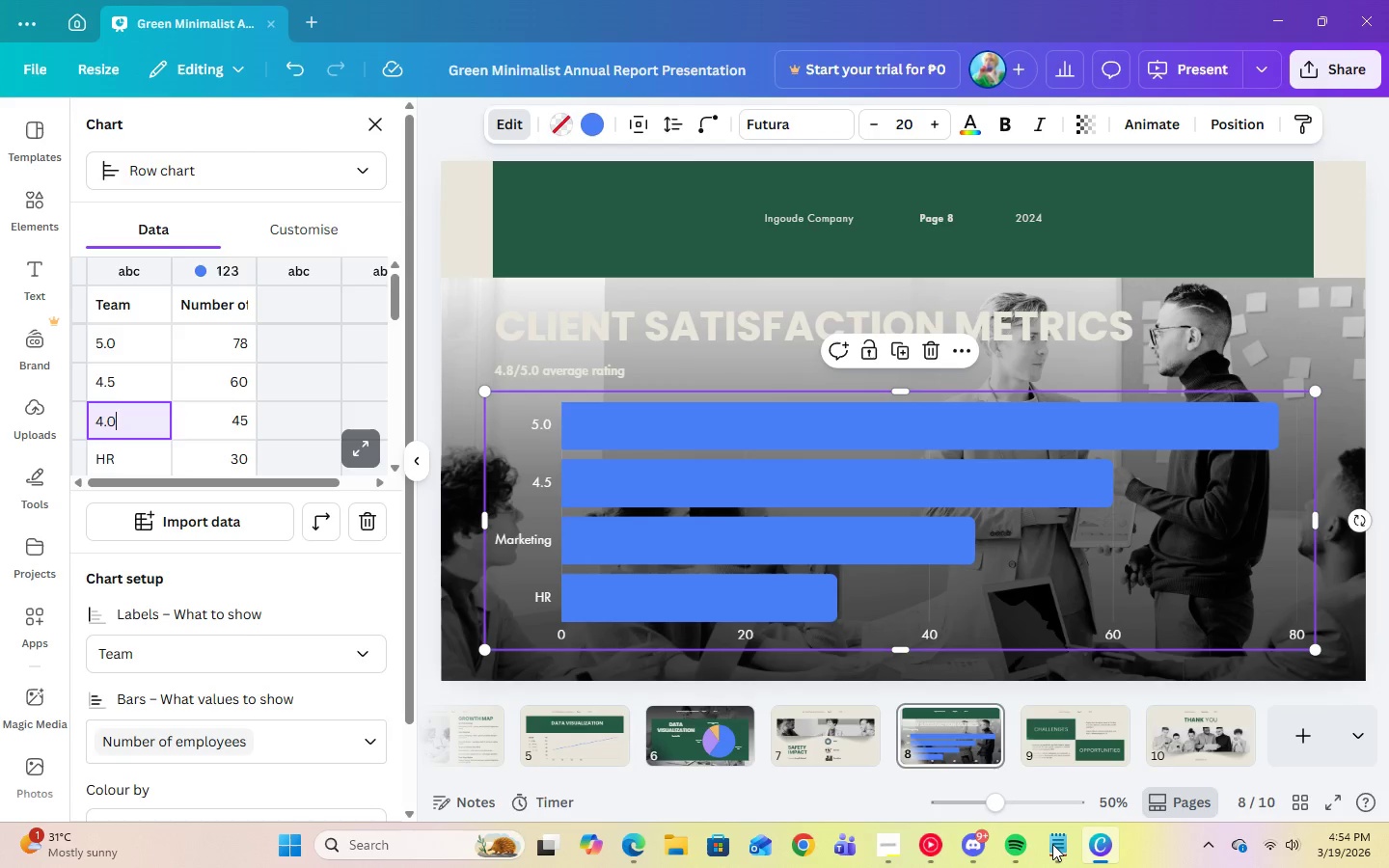 
key(Numpad0)
 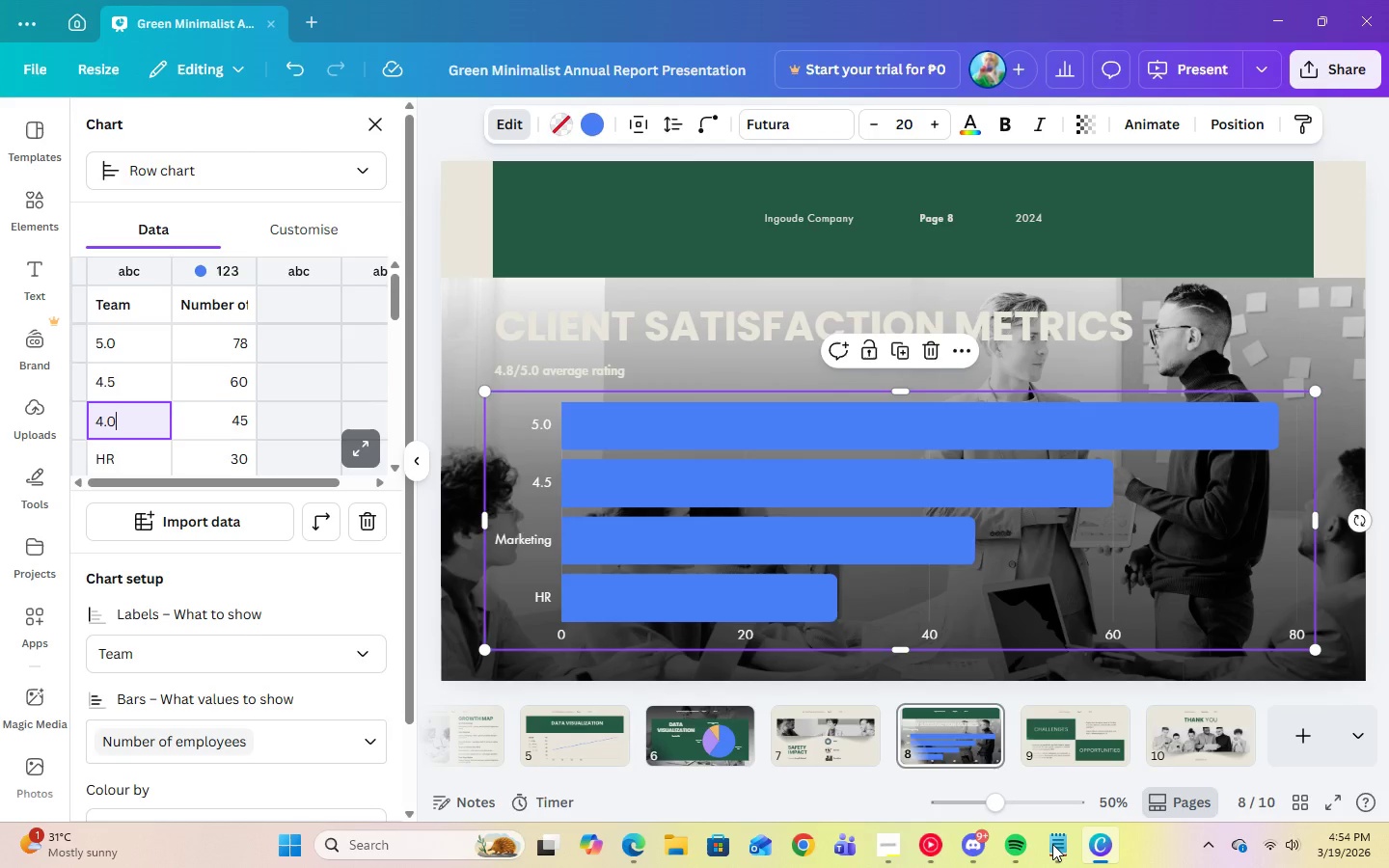 
key(Enter)
 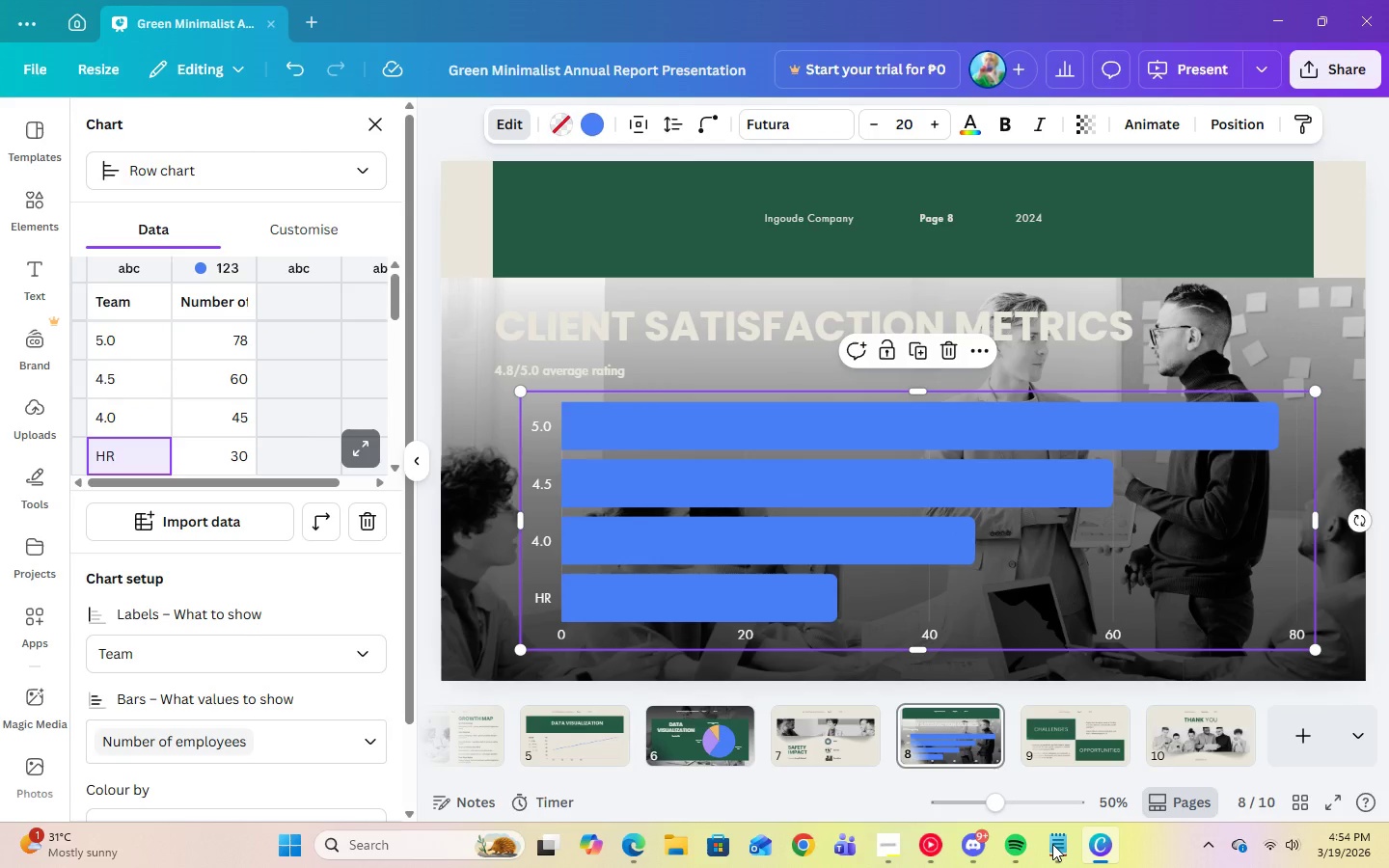 
key(Numpad3)
 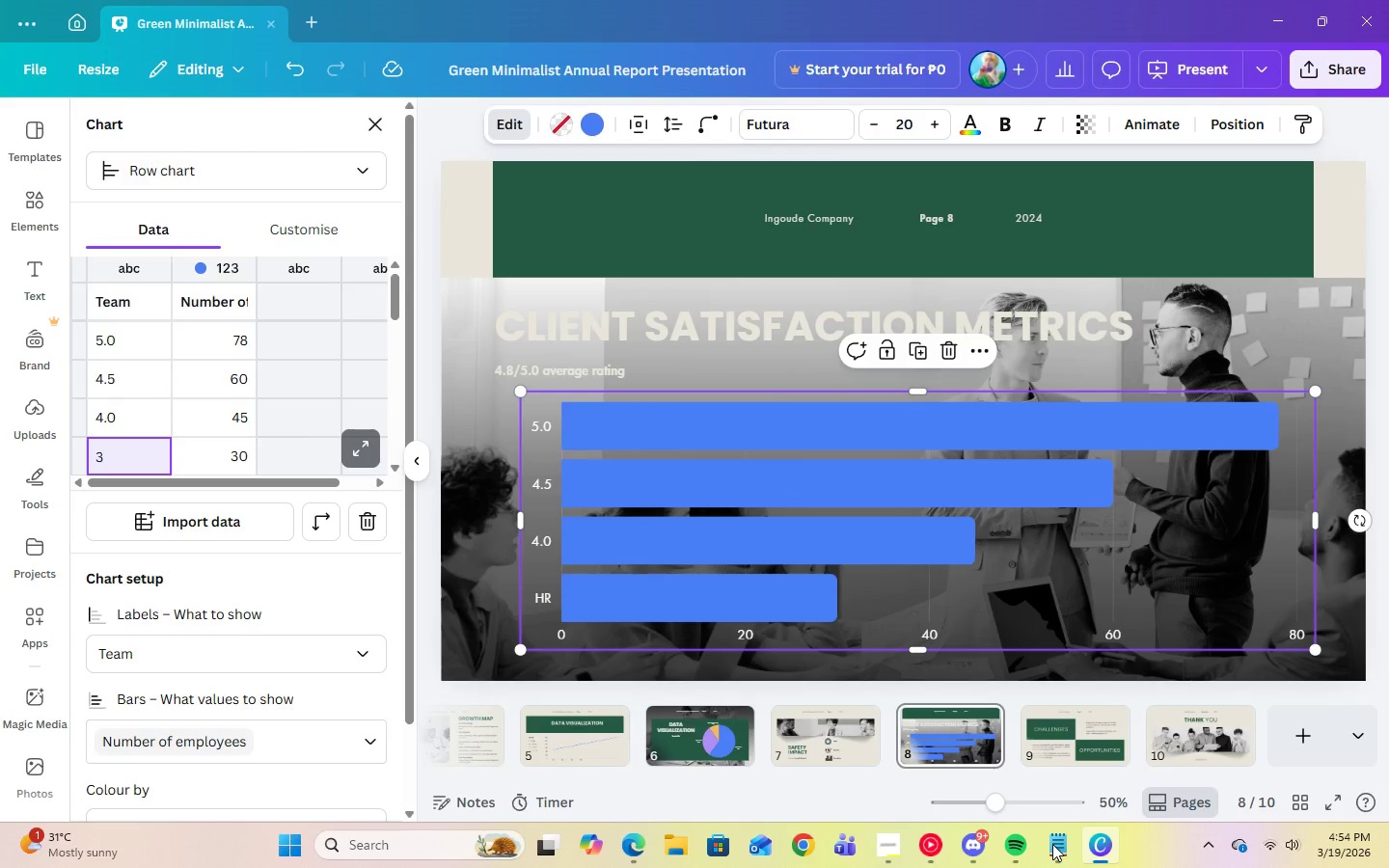 
key(Period)
 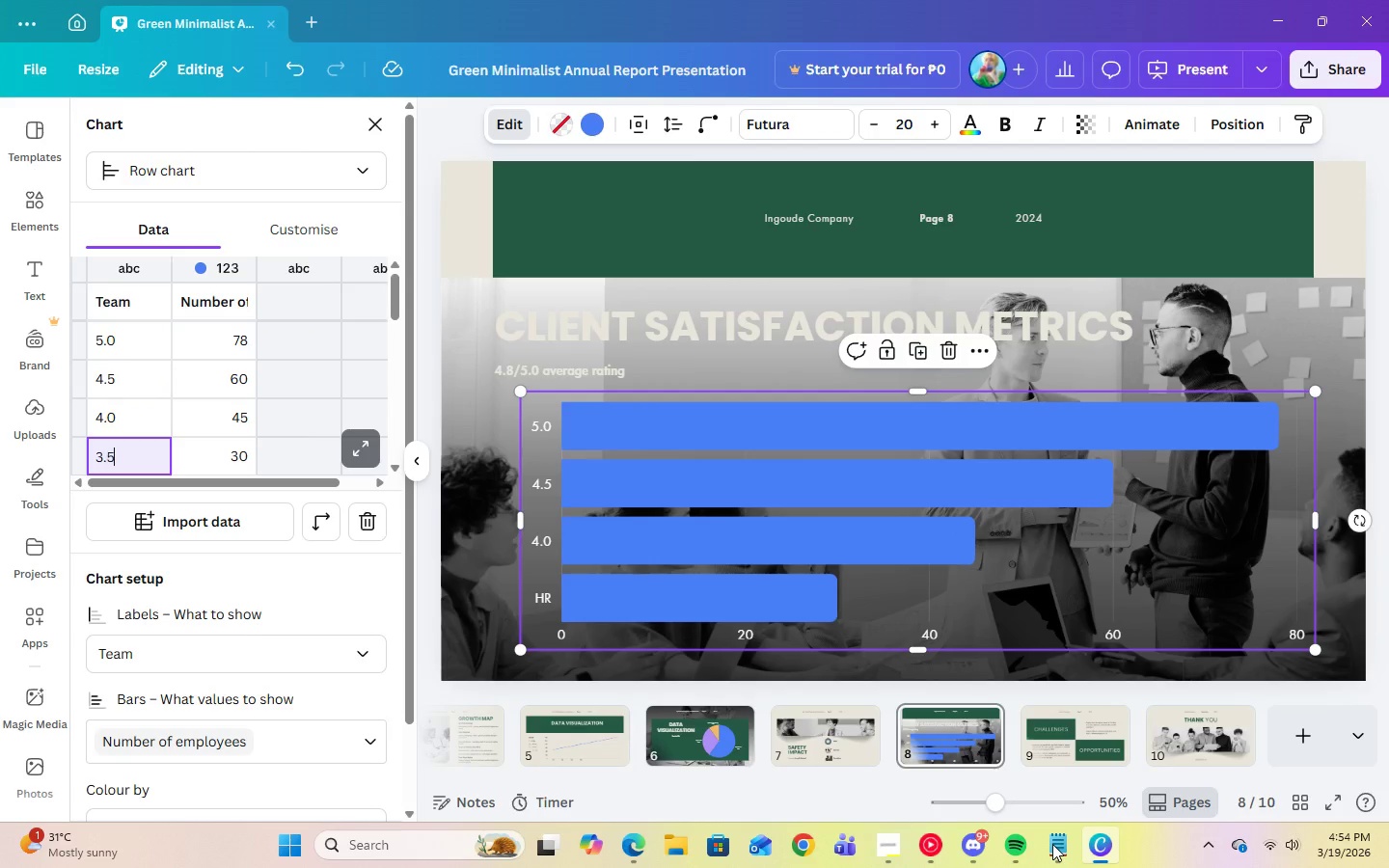 
key(Numpad5)
 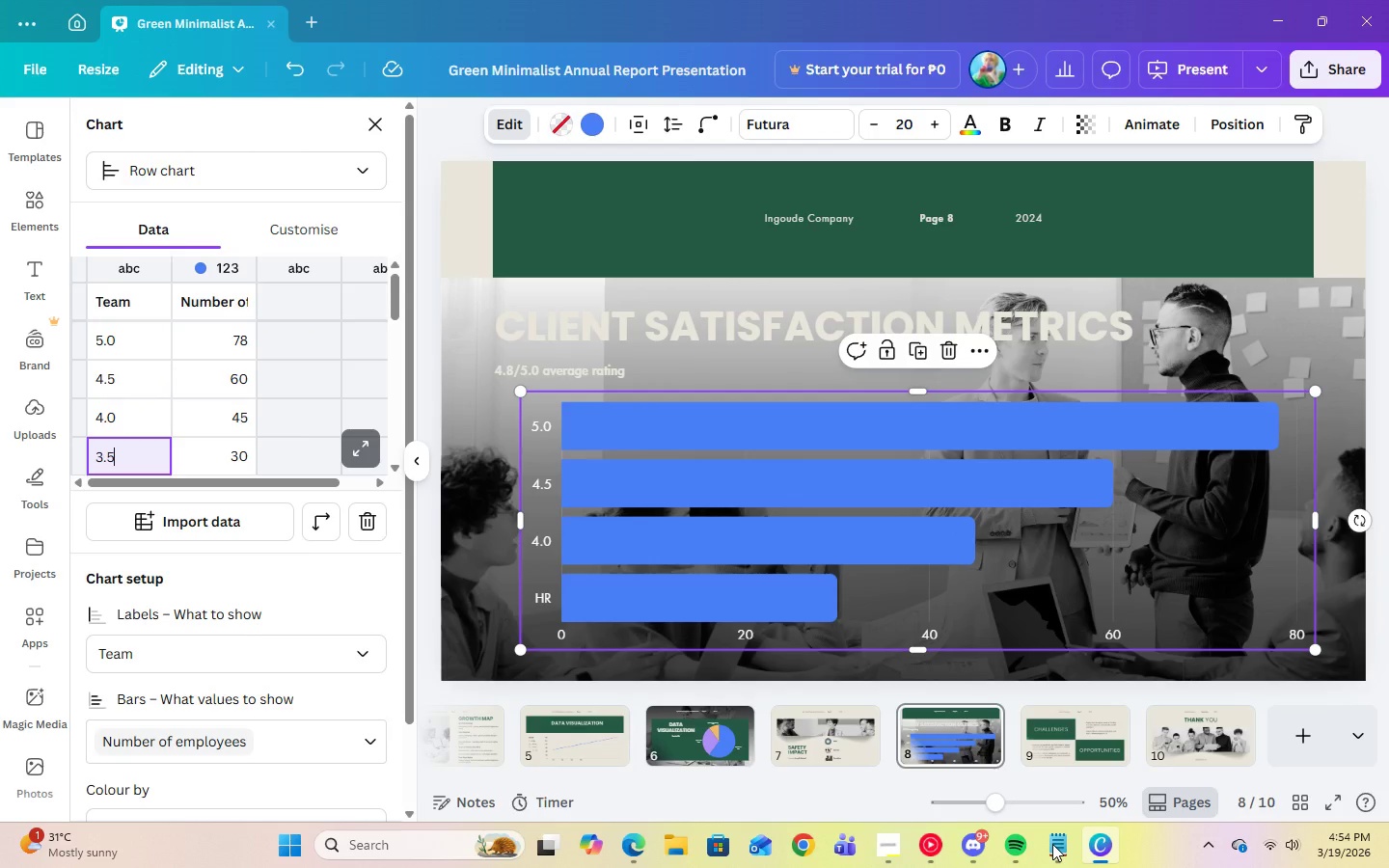 
key(Enter)
 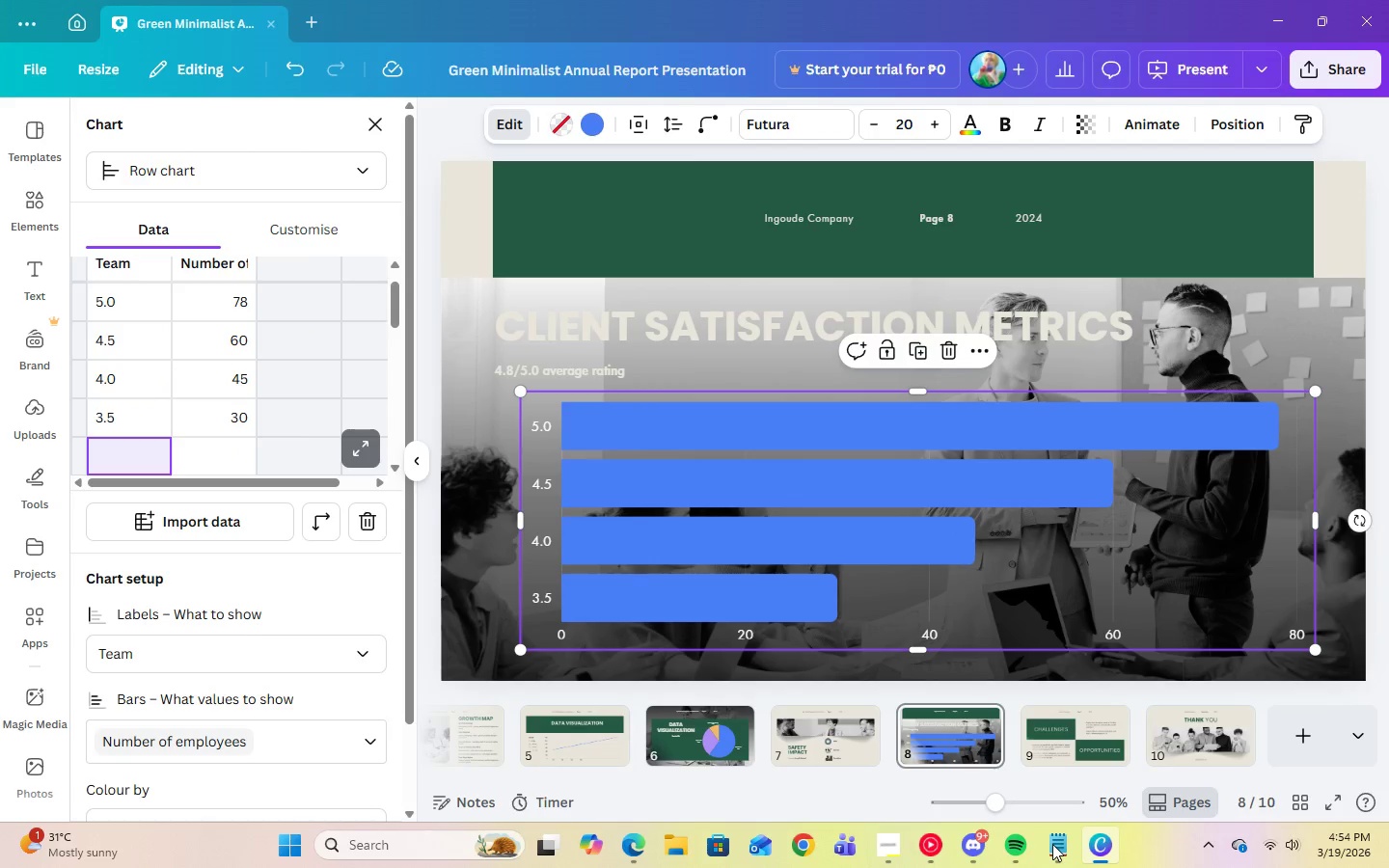 
key(Numpad3)
 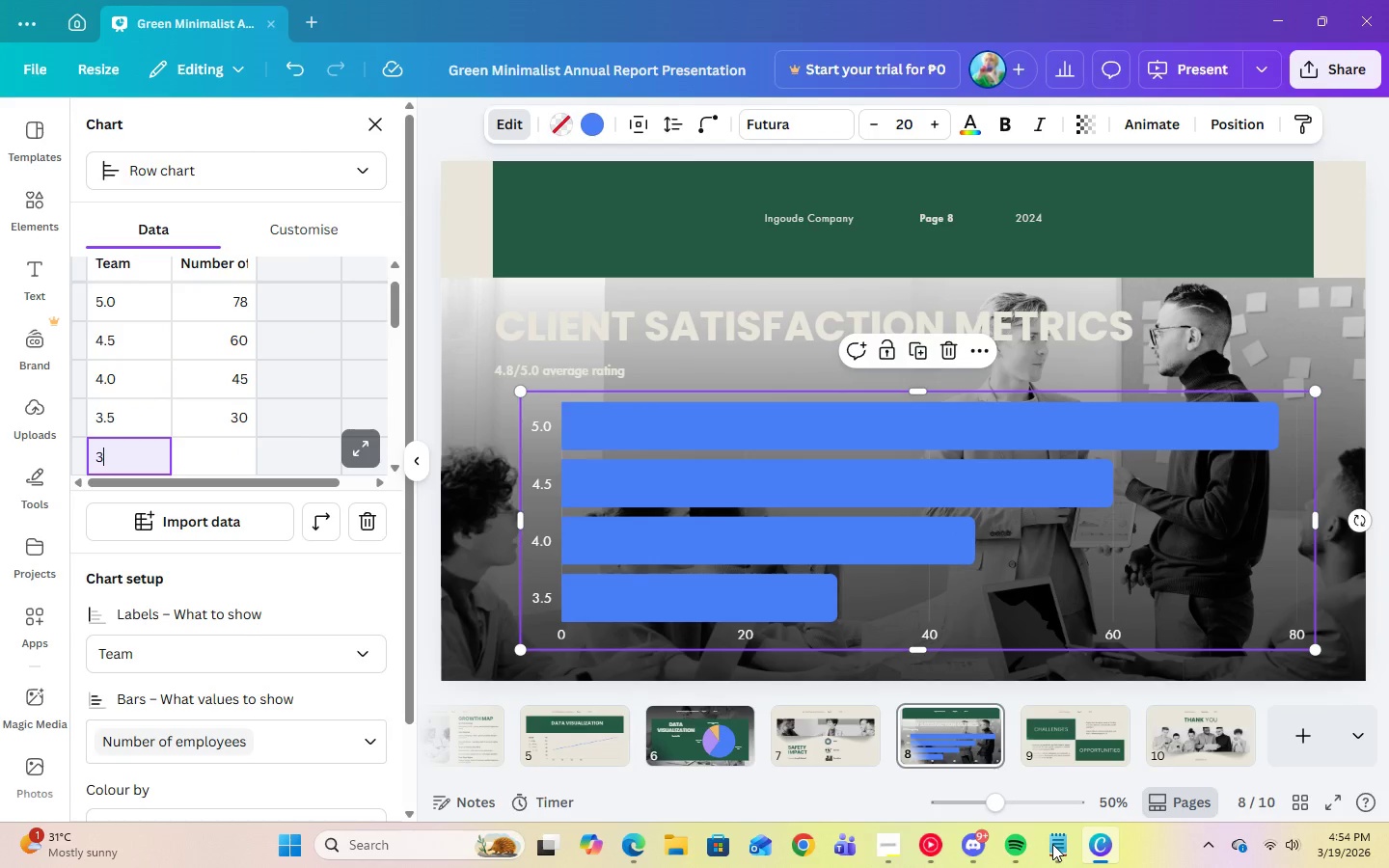 
key(Period)
 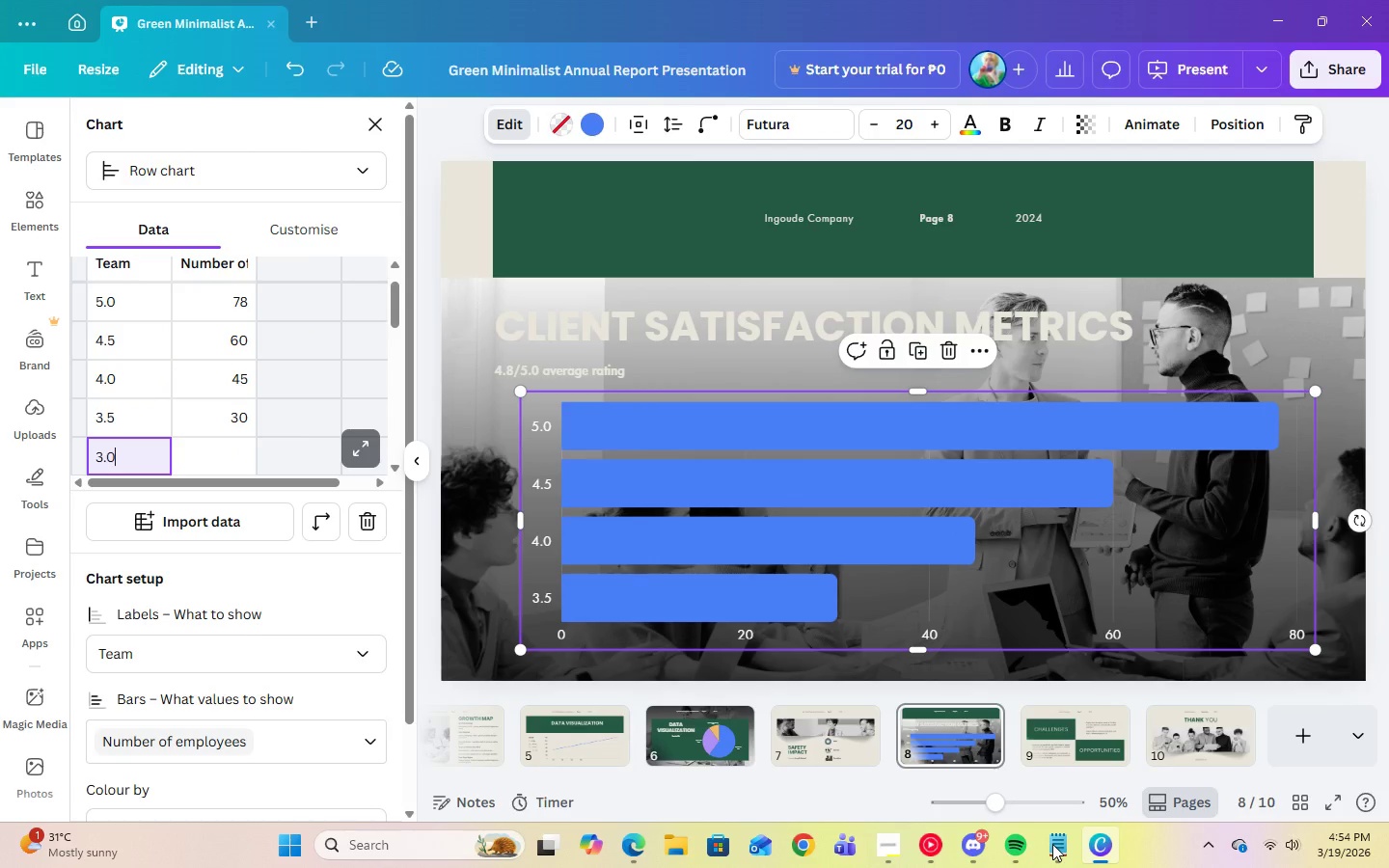 
key(Numpad0)
 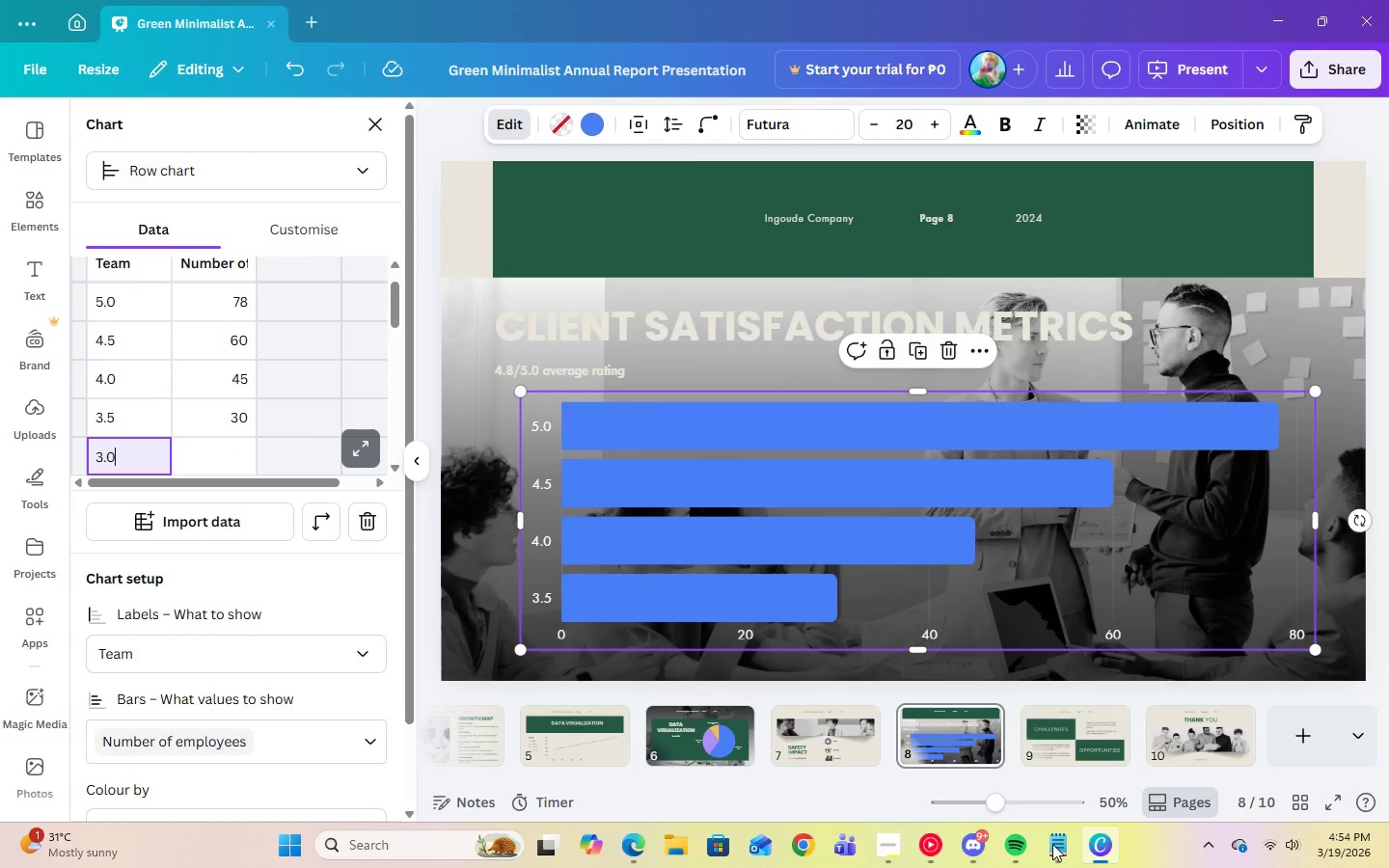 
key(Enter)
 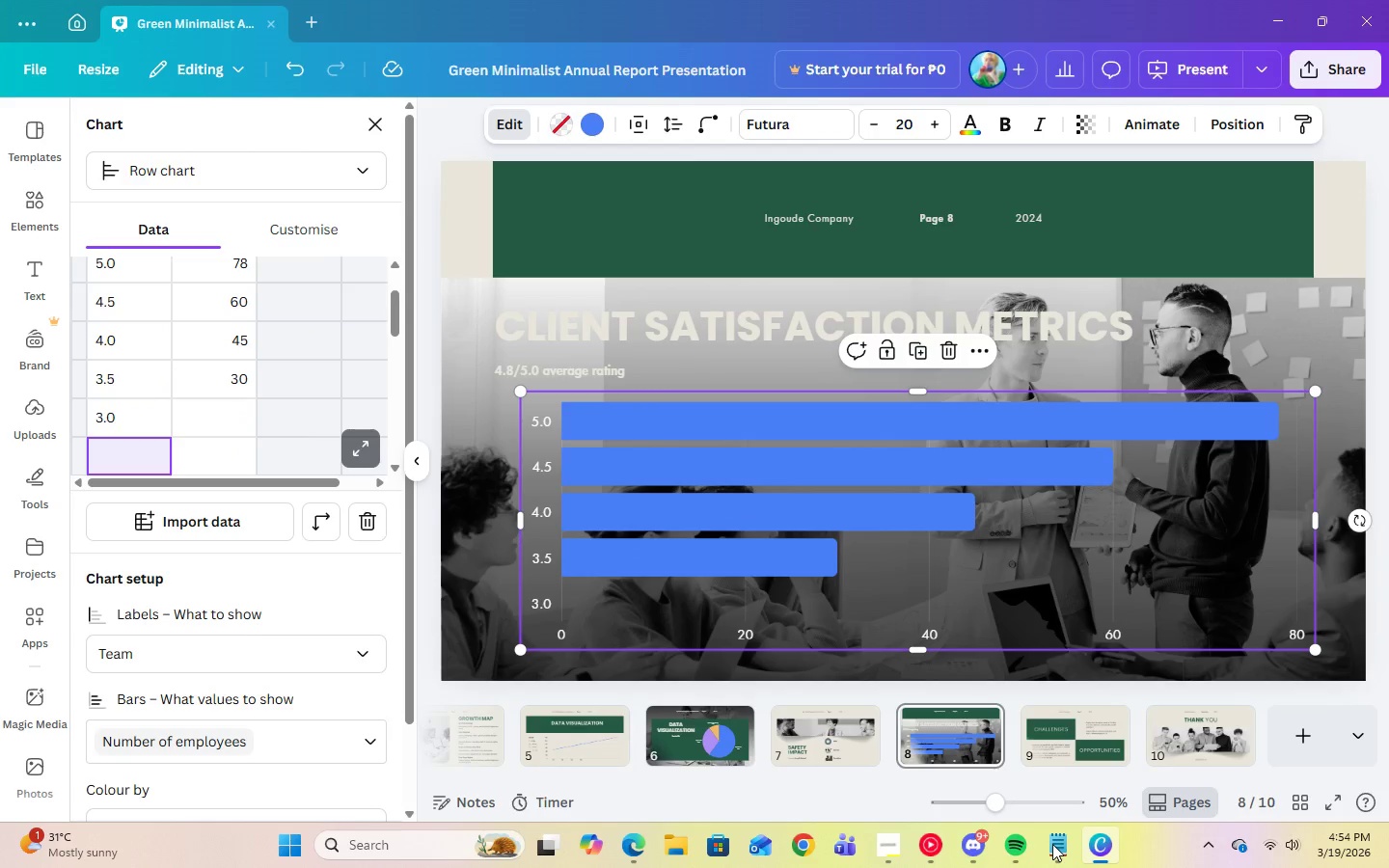 
key(Numpad2)
 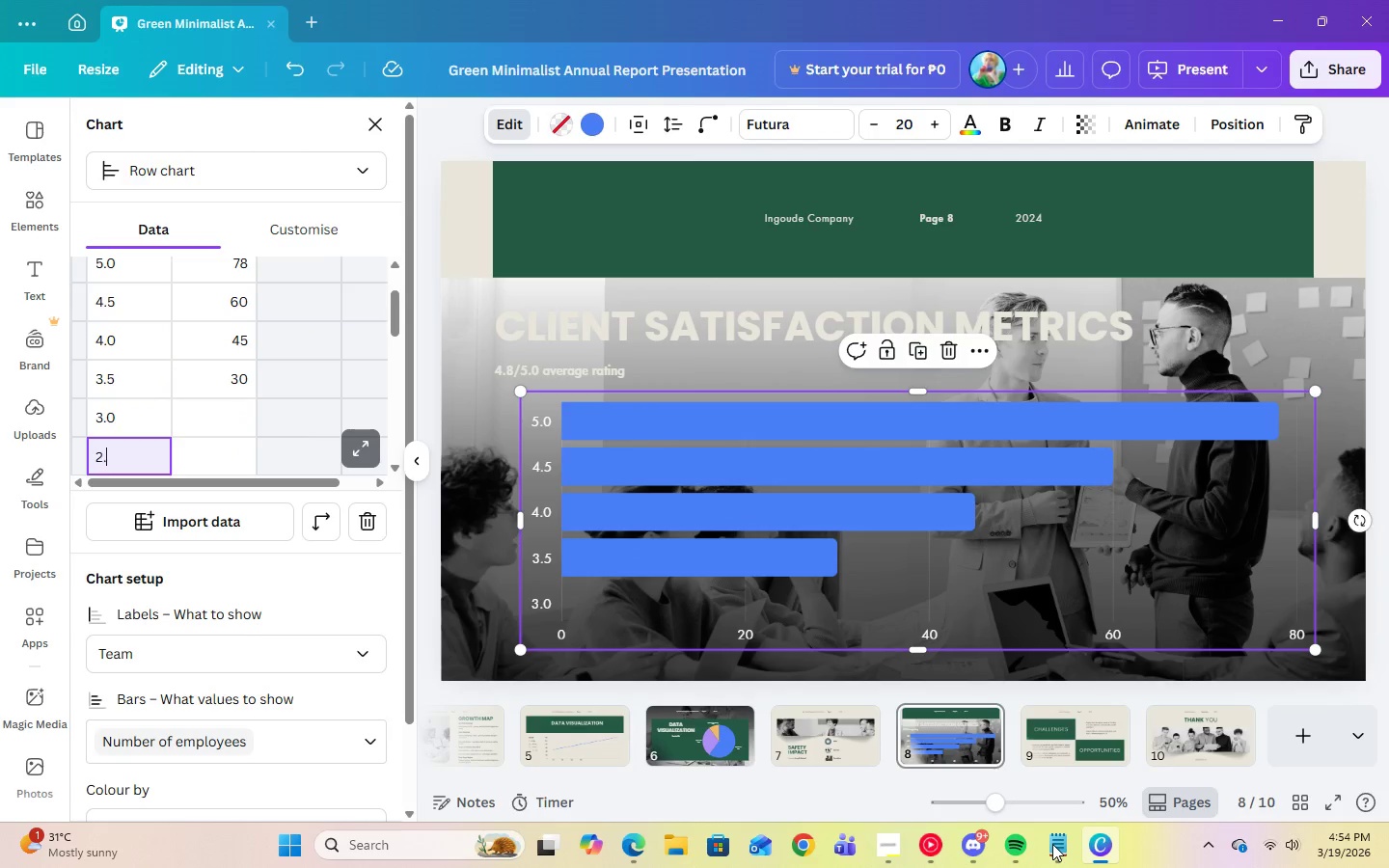 
key(Period)
 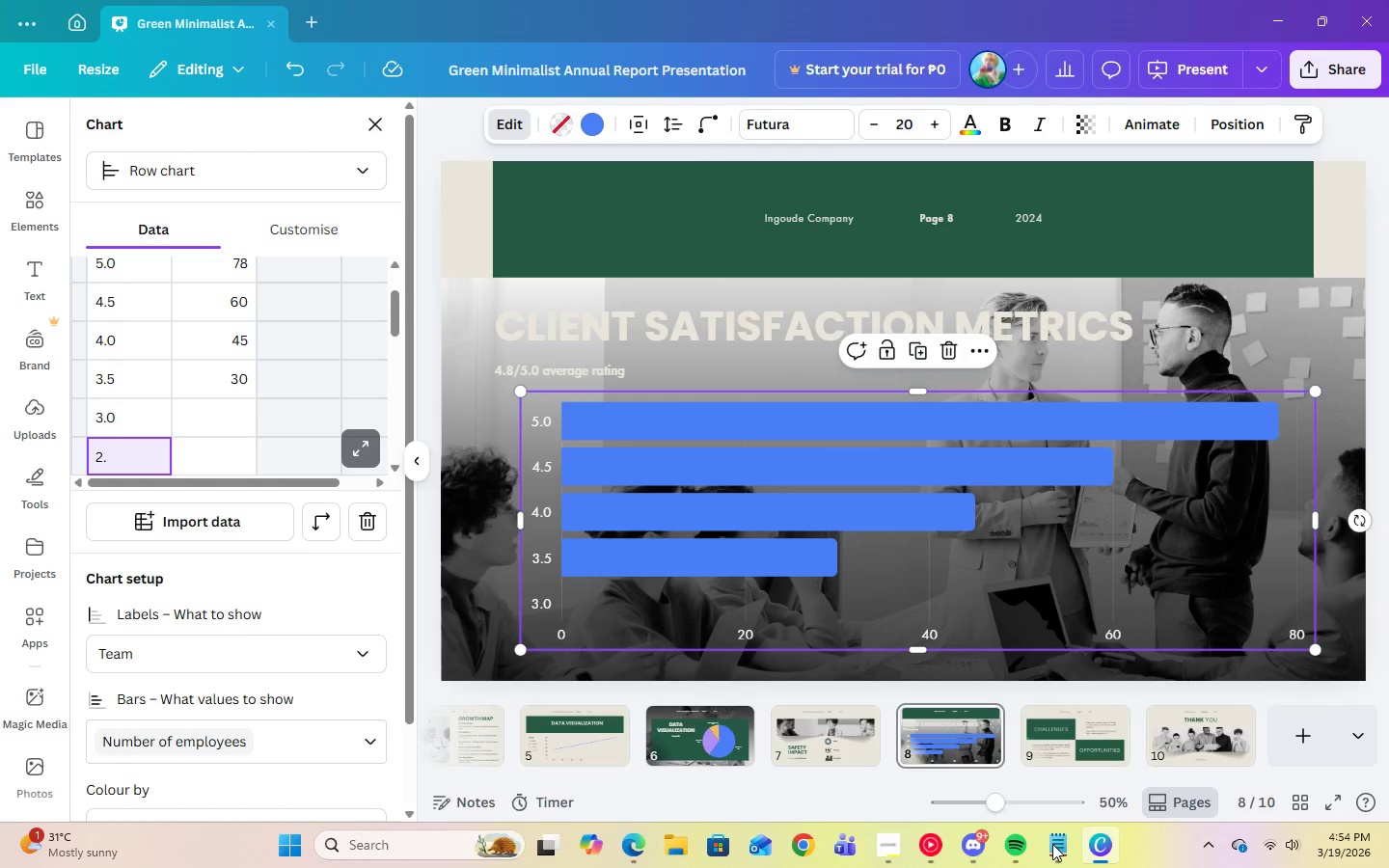 
key(Numpad5)
 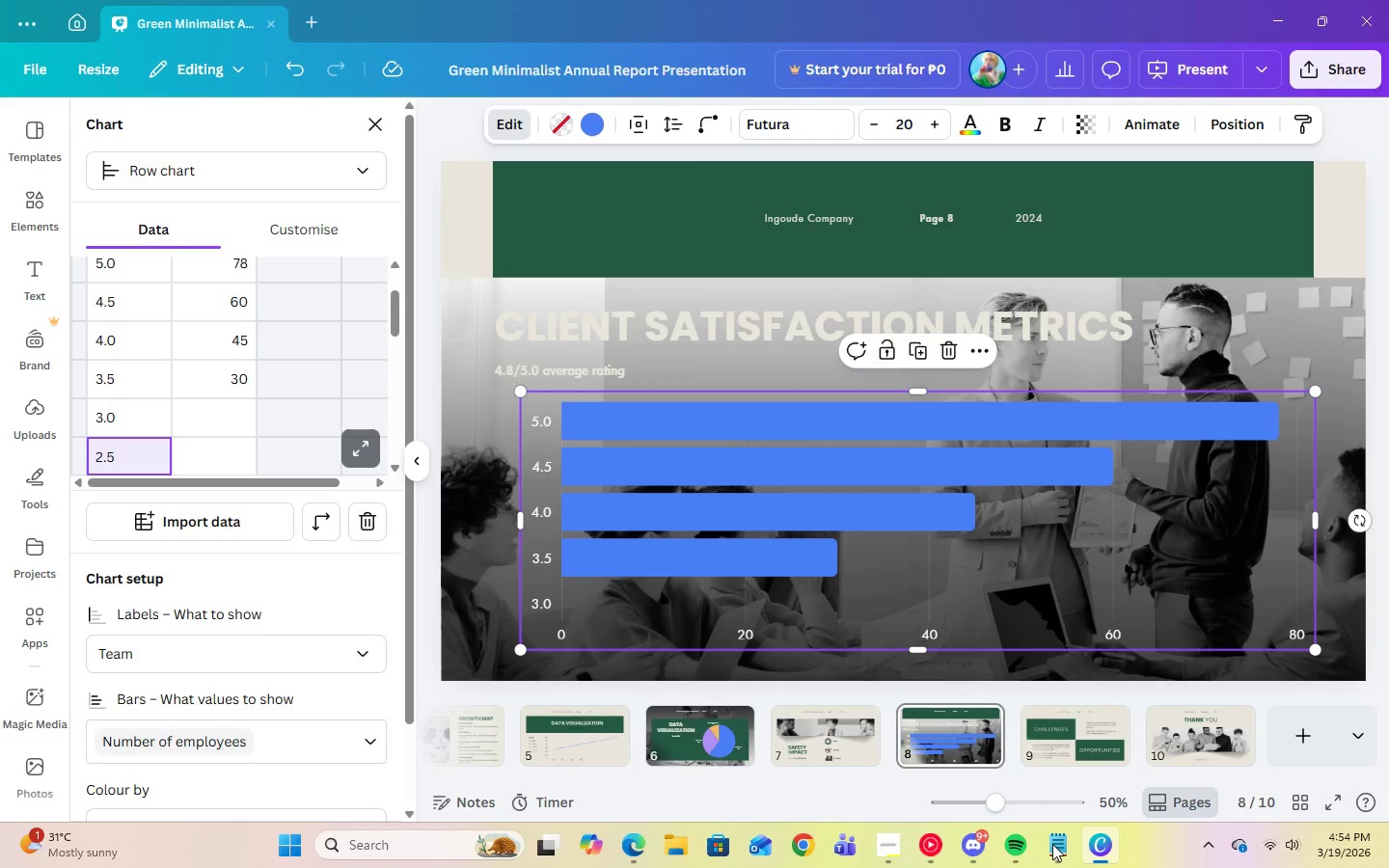 
key(Enter)
 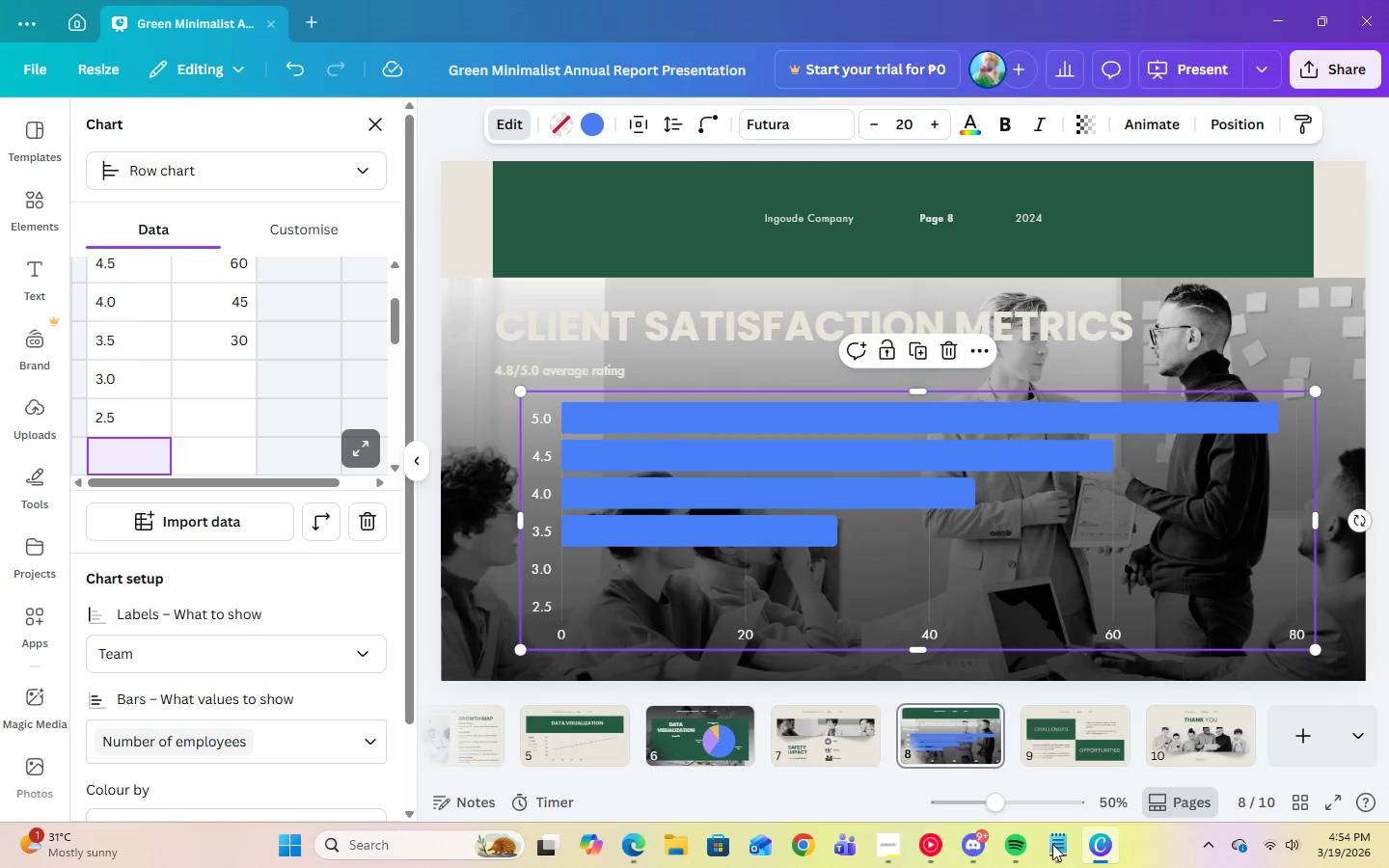 
key(Numpad2)
 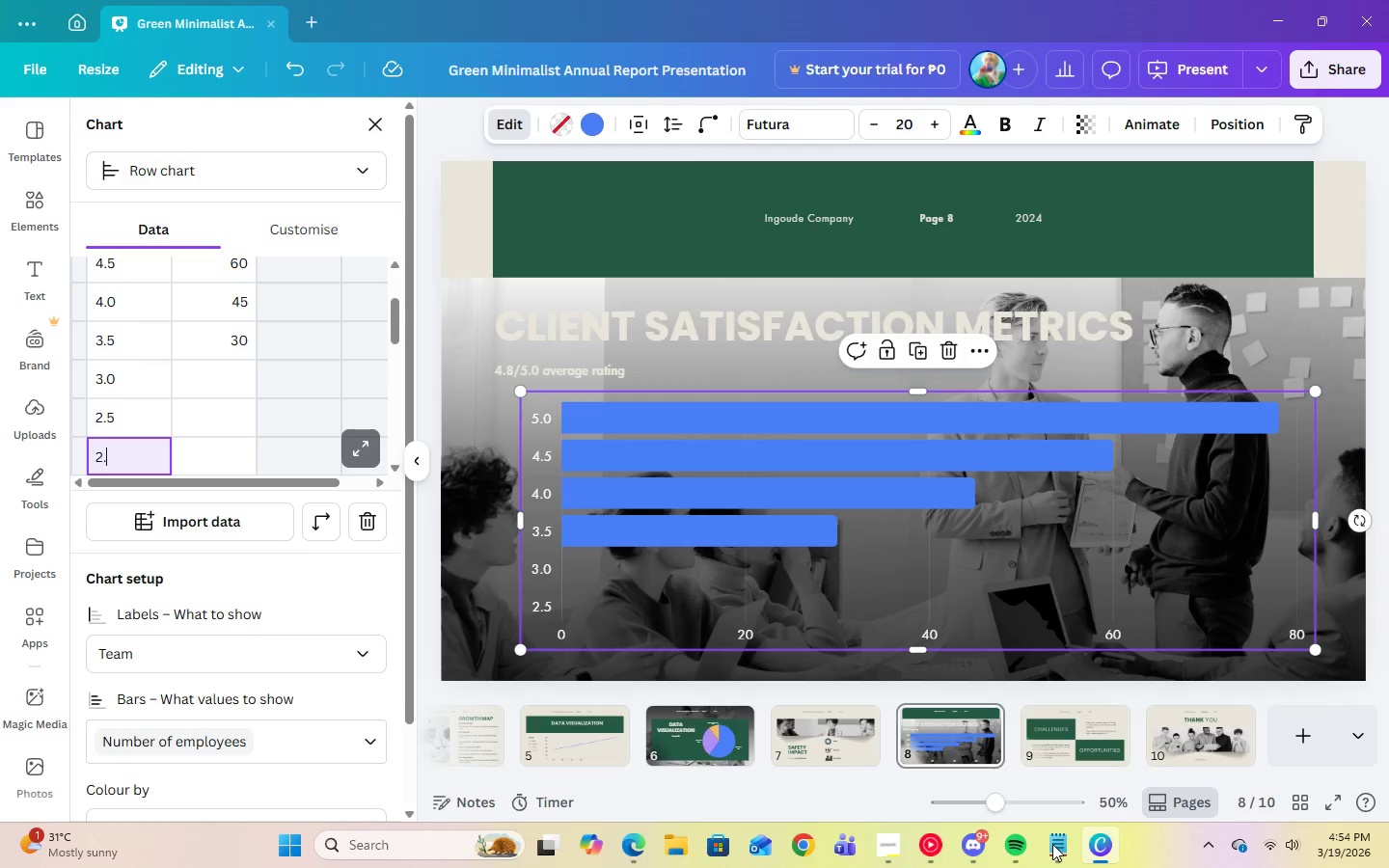 
key(Period)
 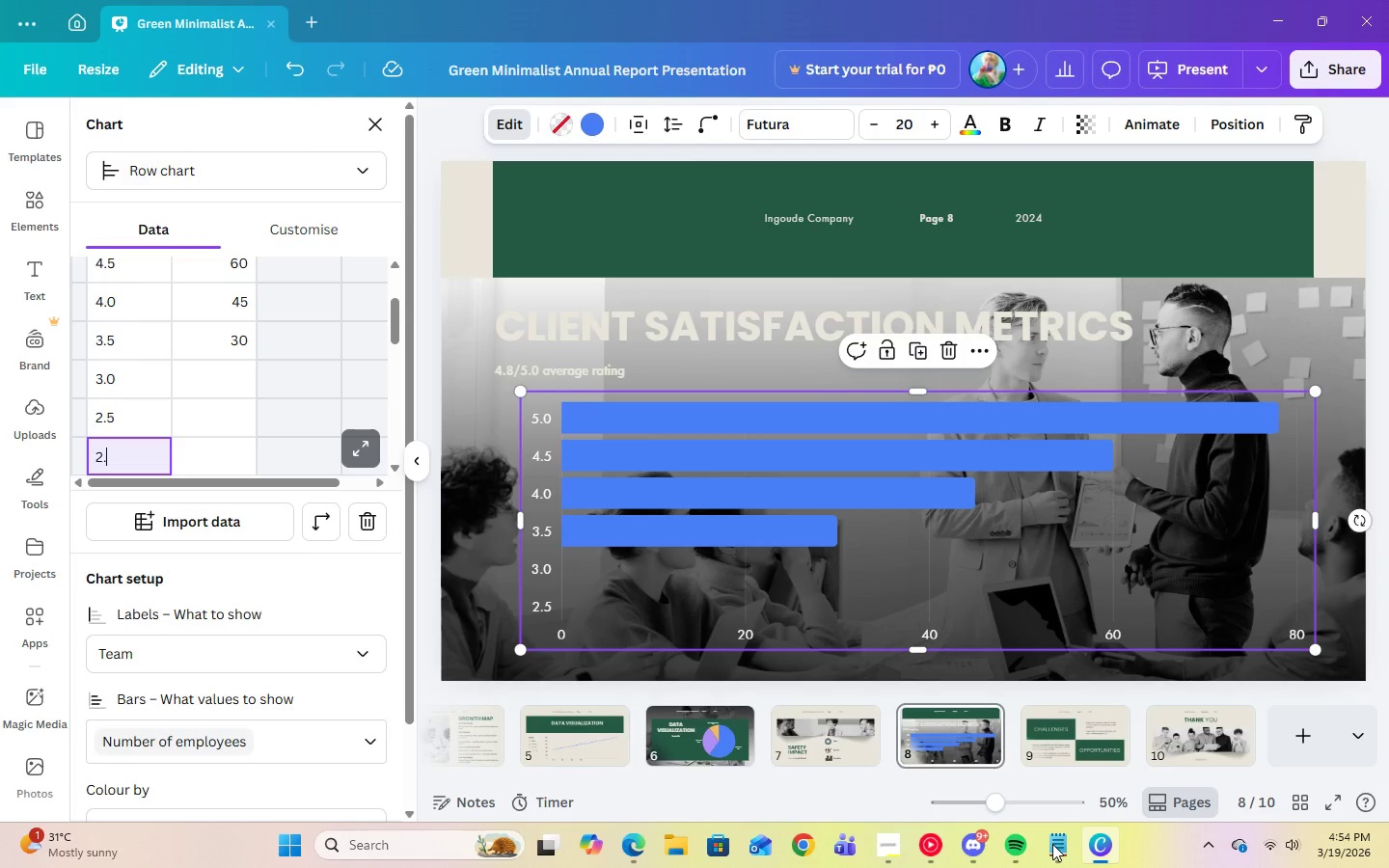 
key(Numpad0)
 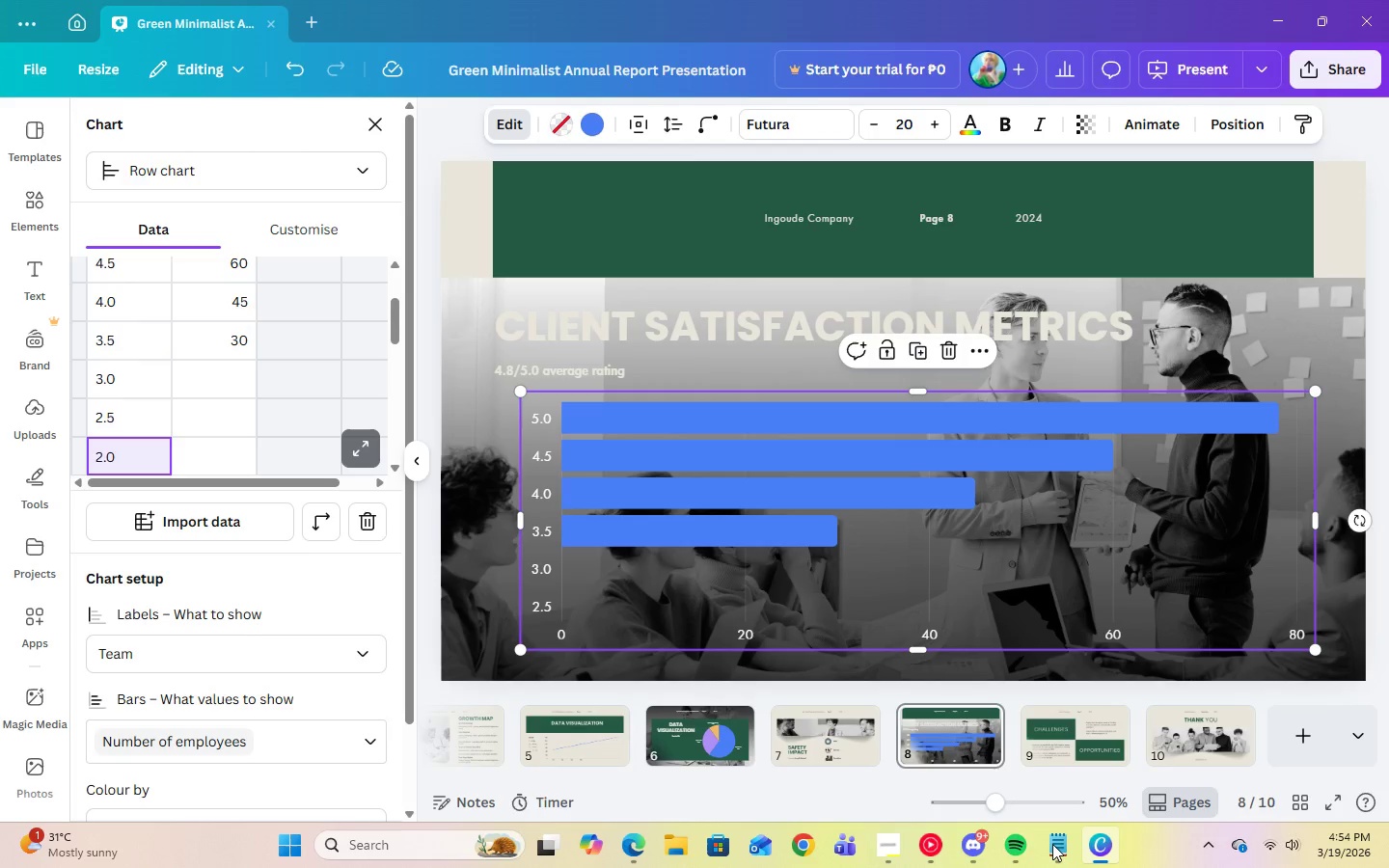 
key(Enter)
 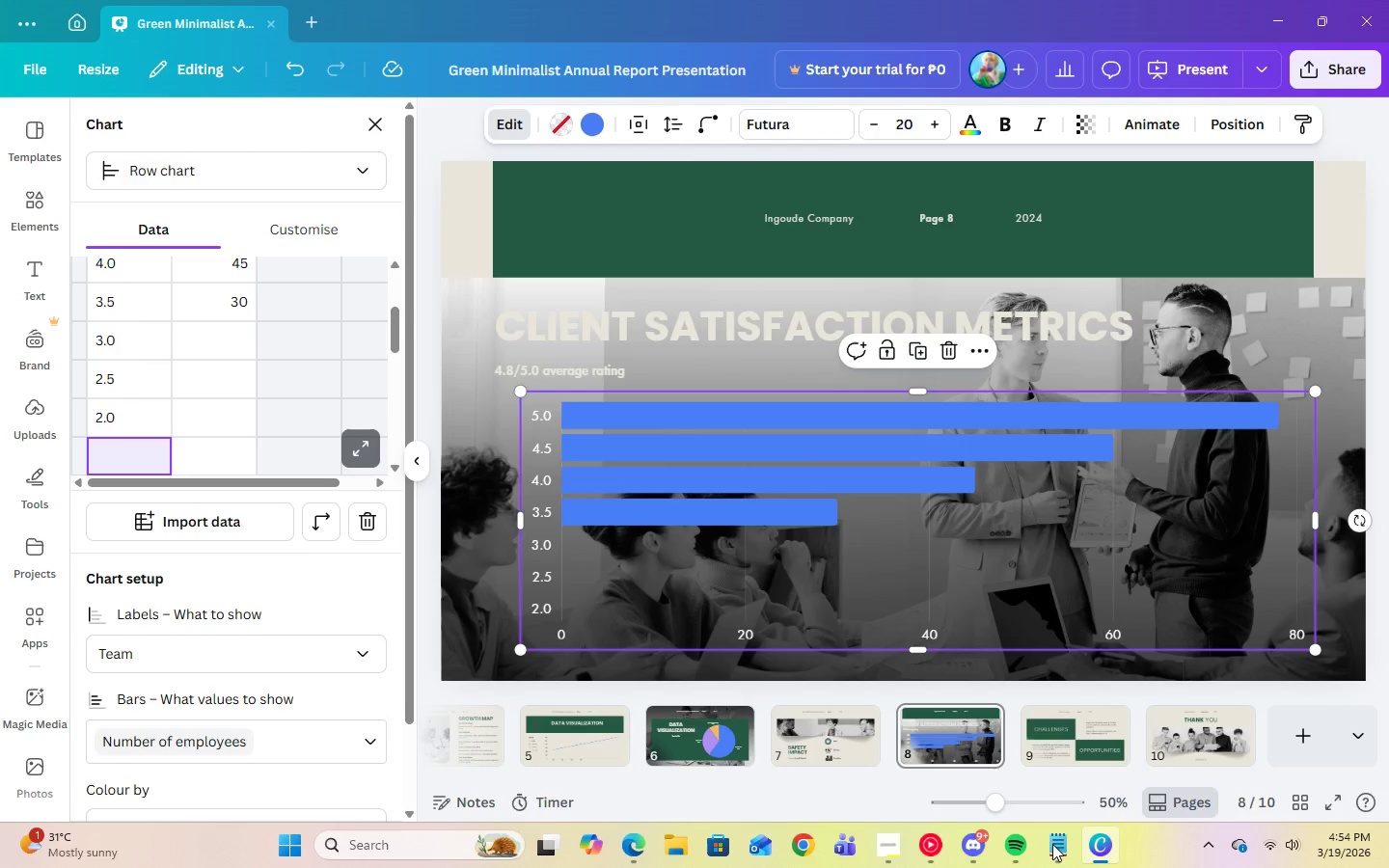 
key(Numpad1)
 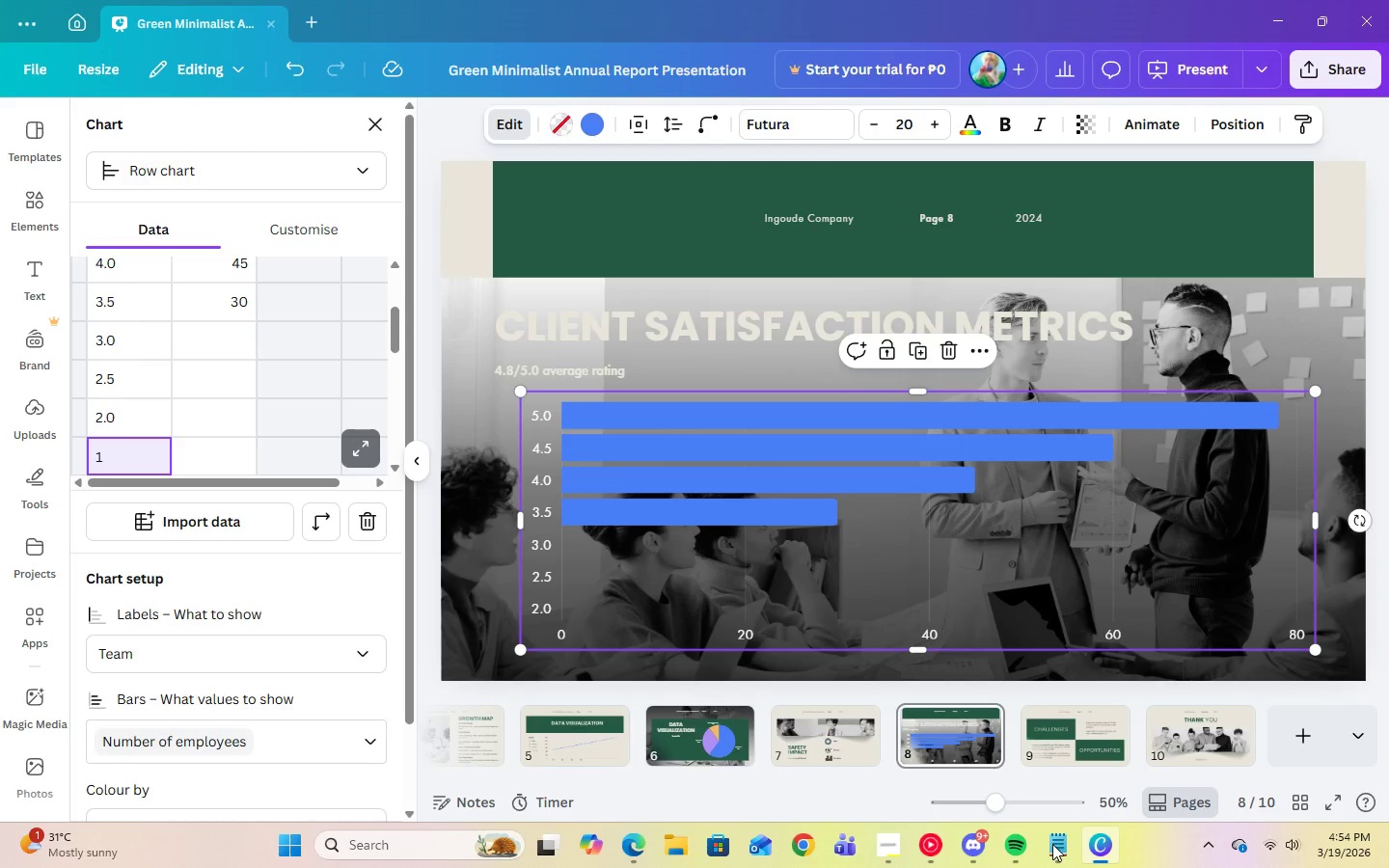 
key(Period)
 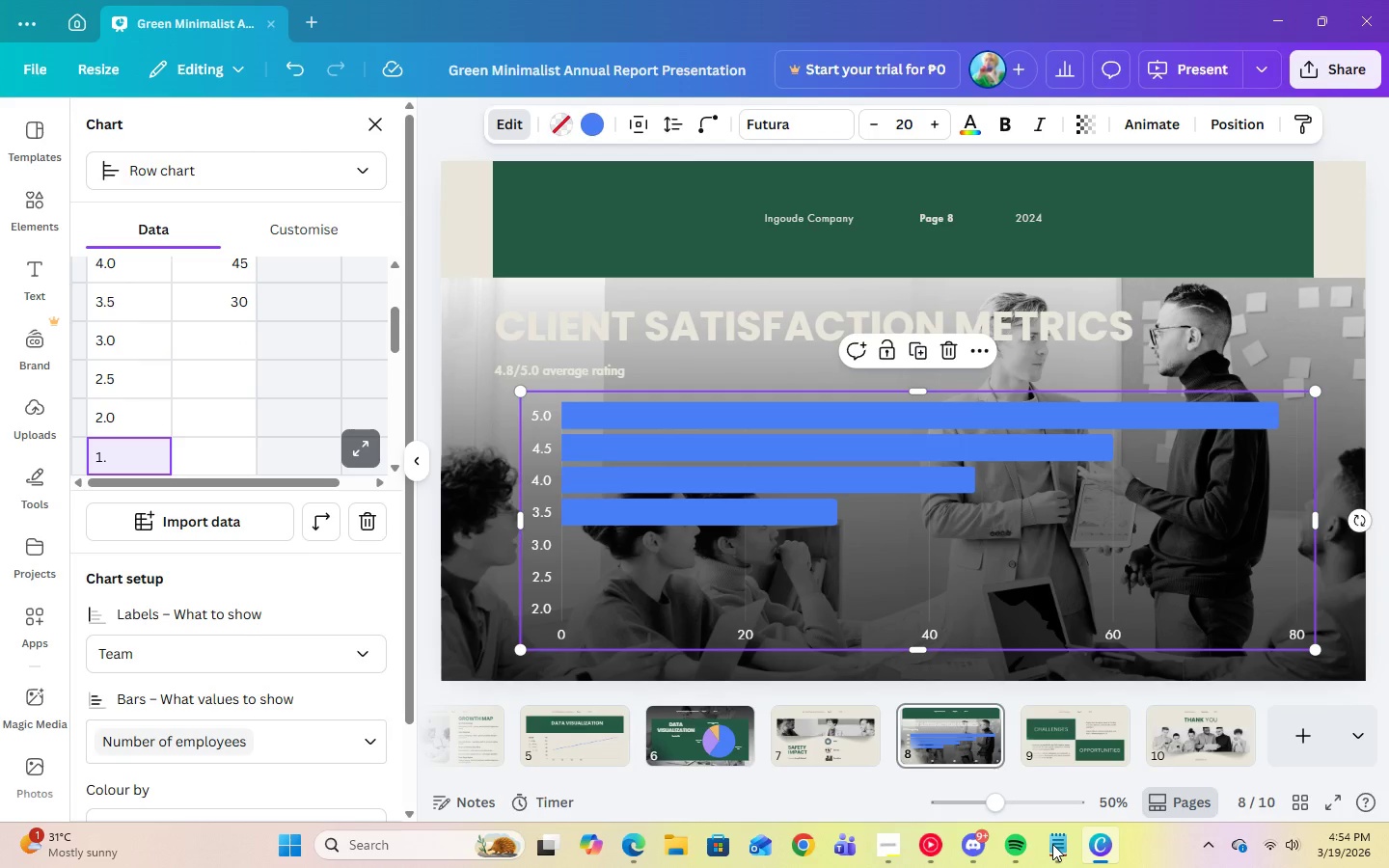 
key(Numpad5)
 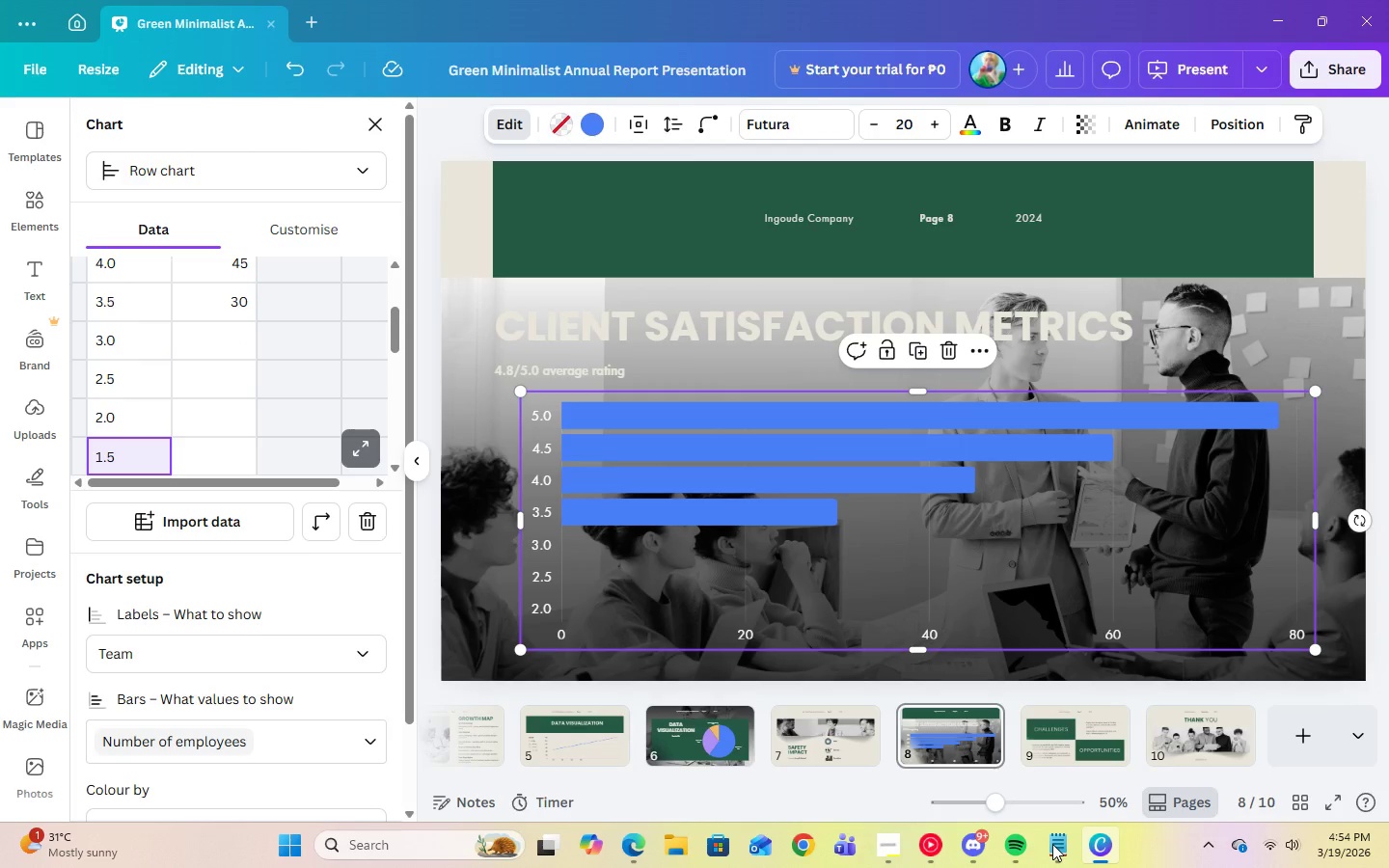 
key(Enter)
 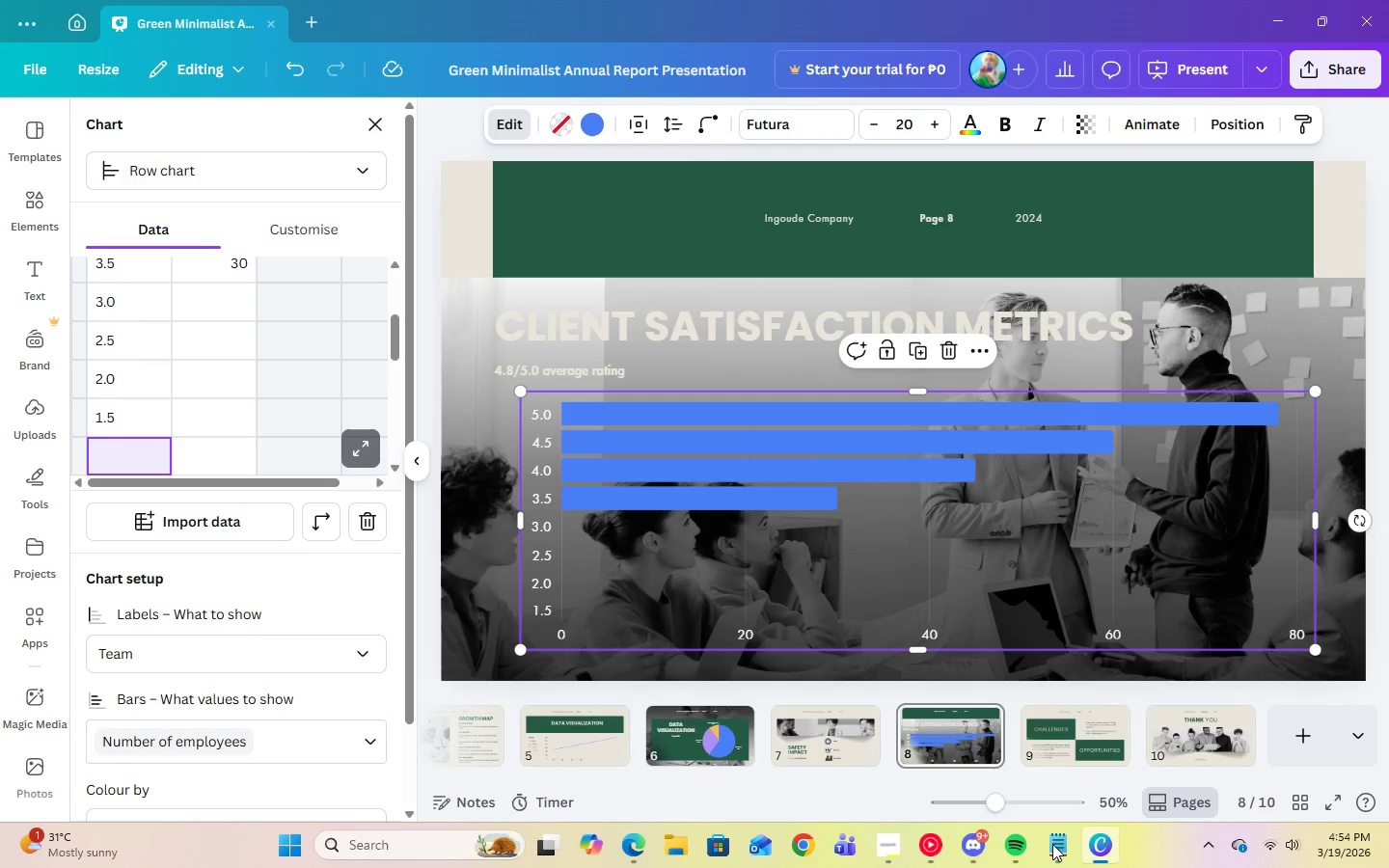 
key(Numpad1)
 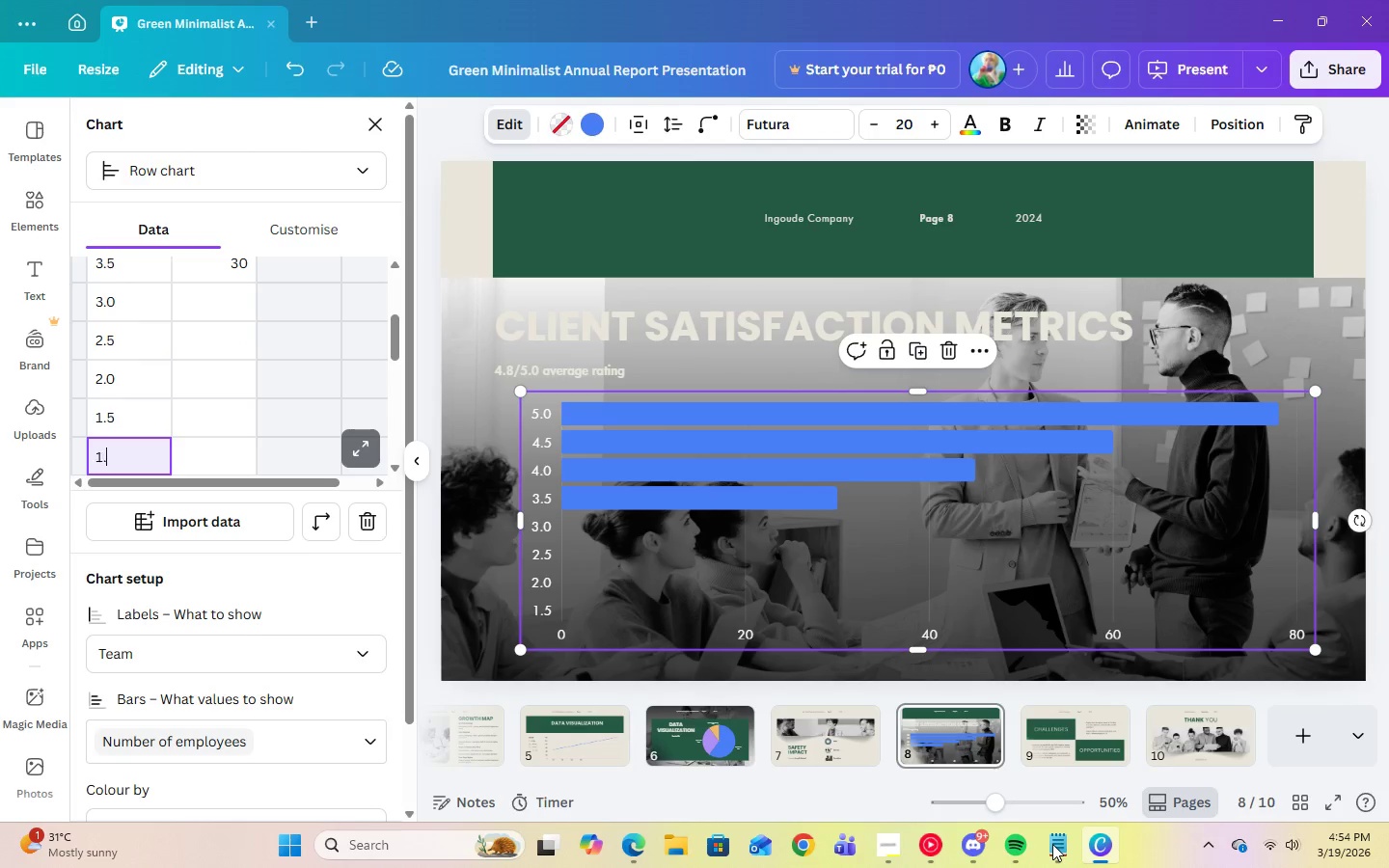 
key(Period)
 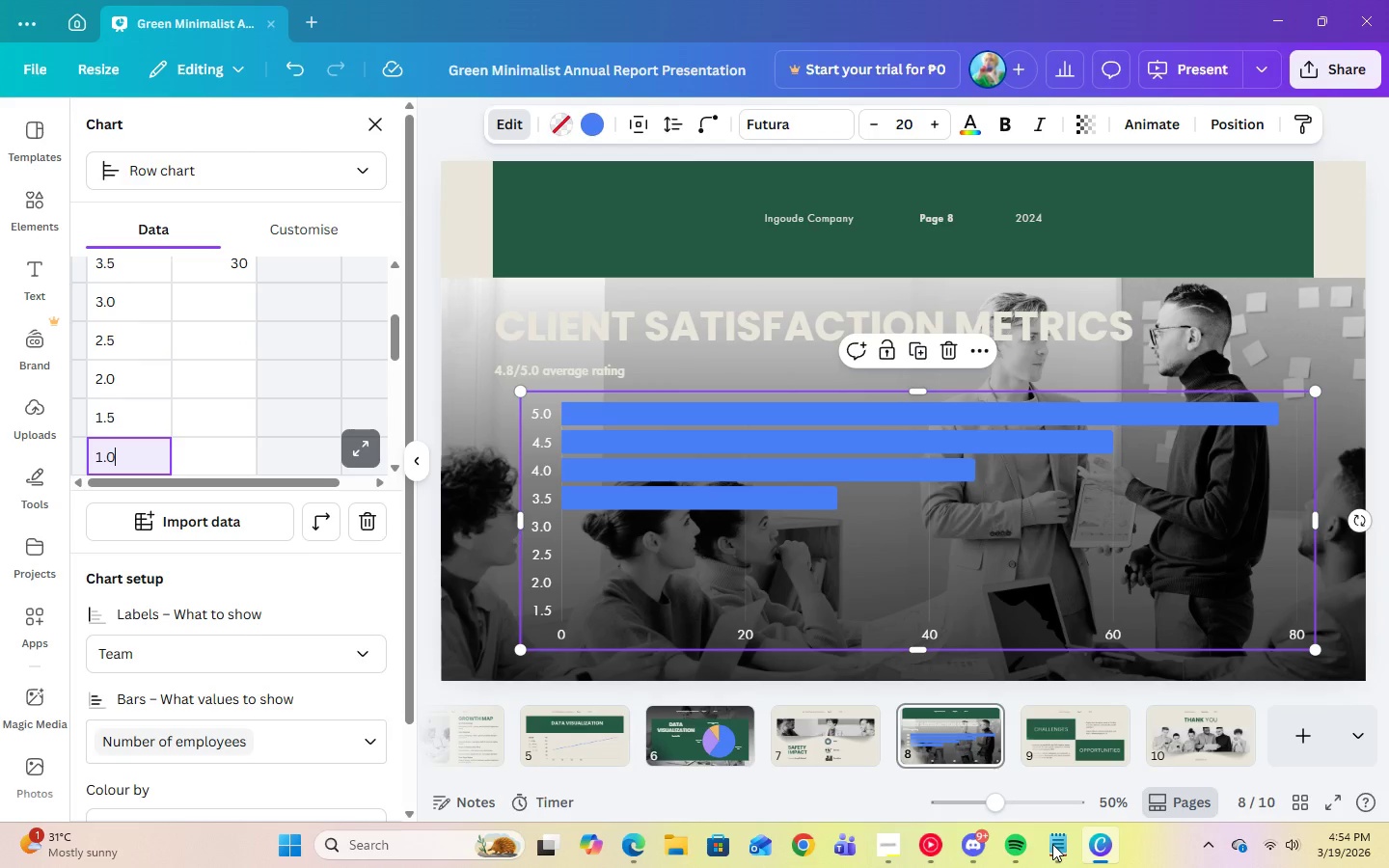 
key(Numpad0)
 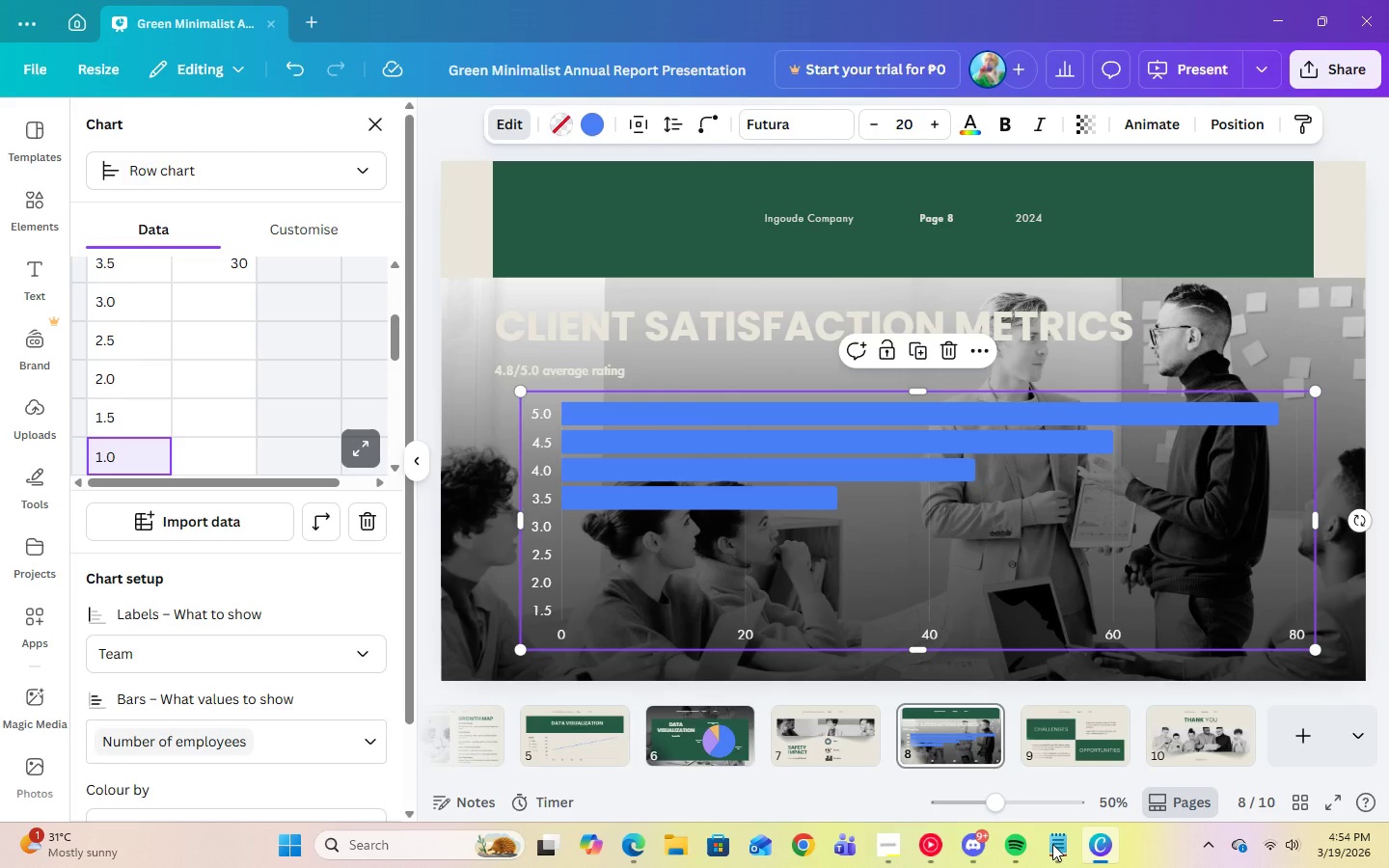 
key(Enter)
 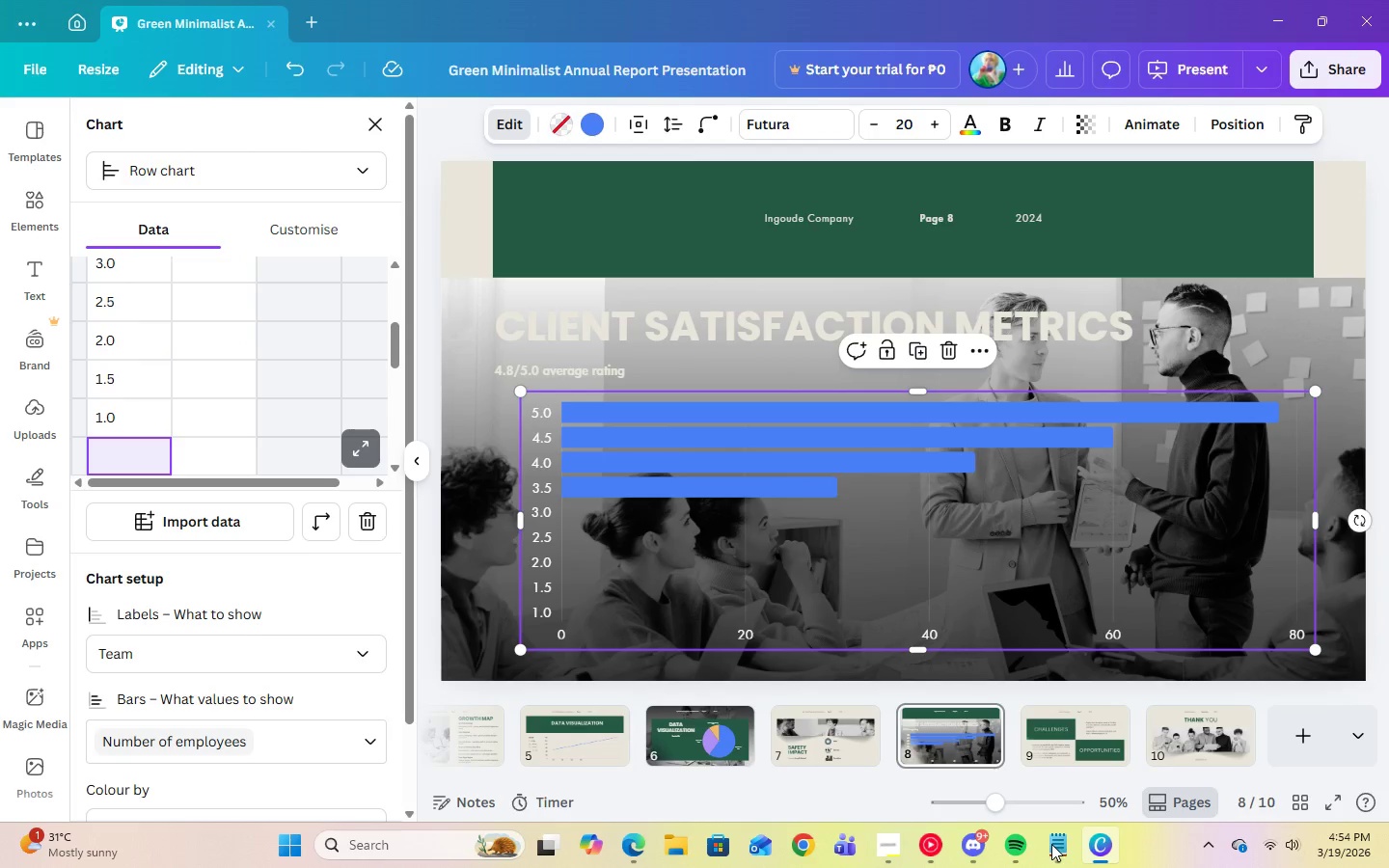 
left_click([1051, 844])
 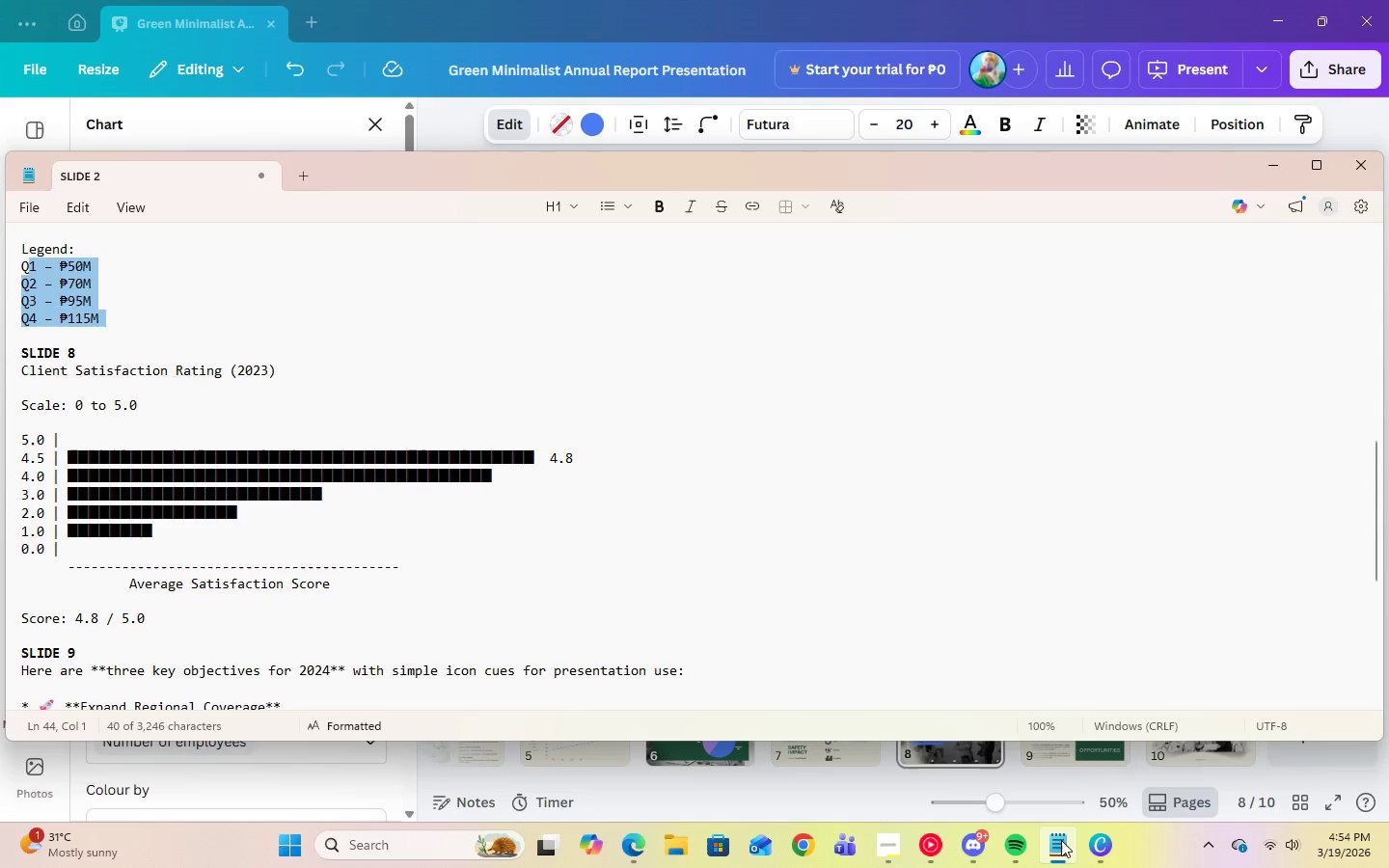 
left_click([1061, 840])
 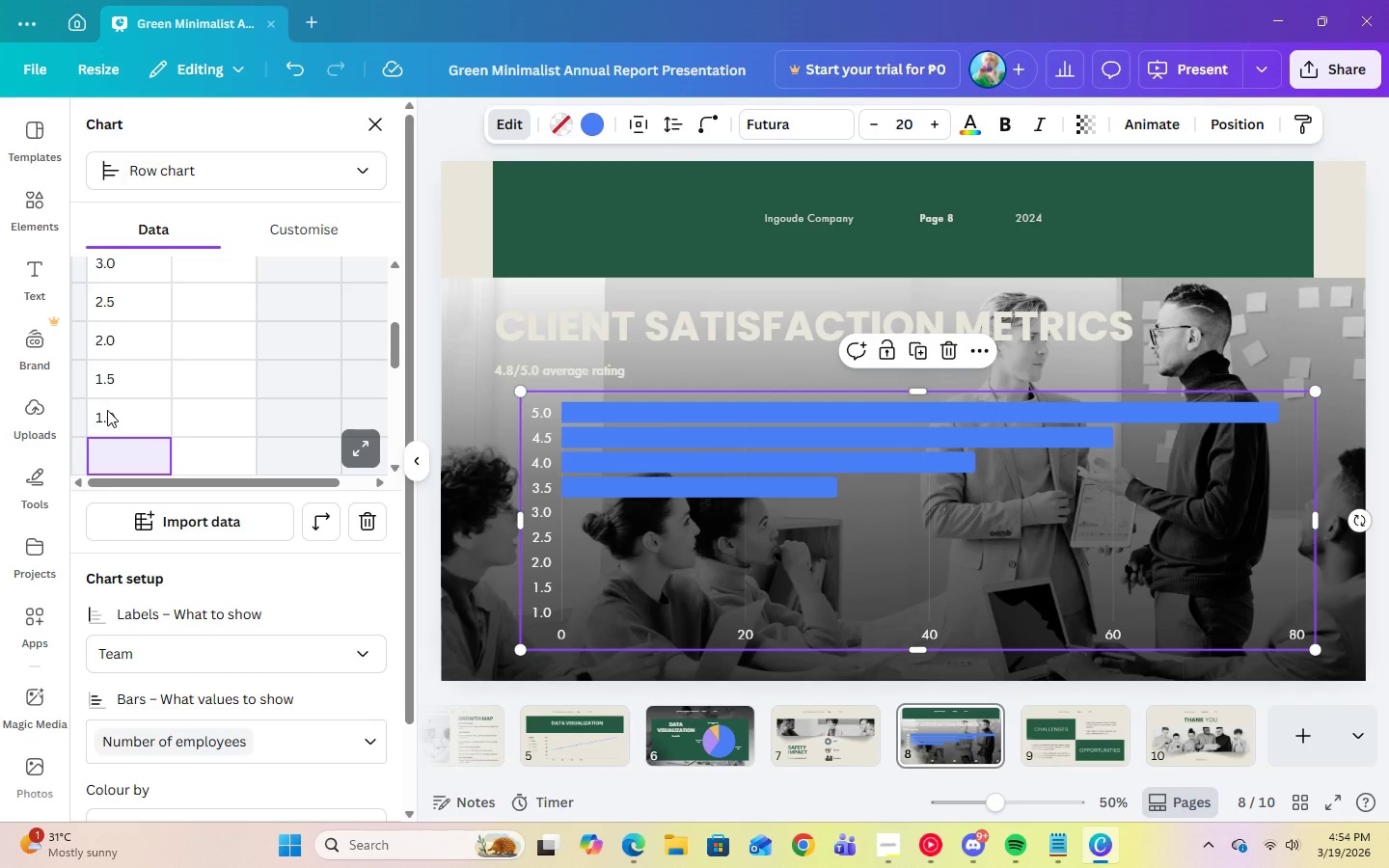 
scroll: coordinate [114, 409], scroll_direction: up, amount: 2.0
 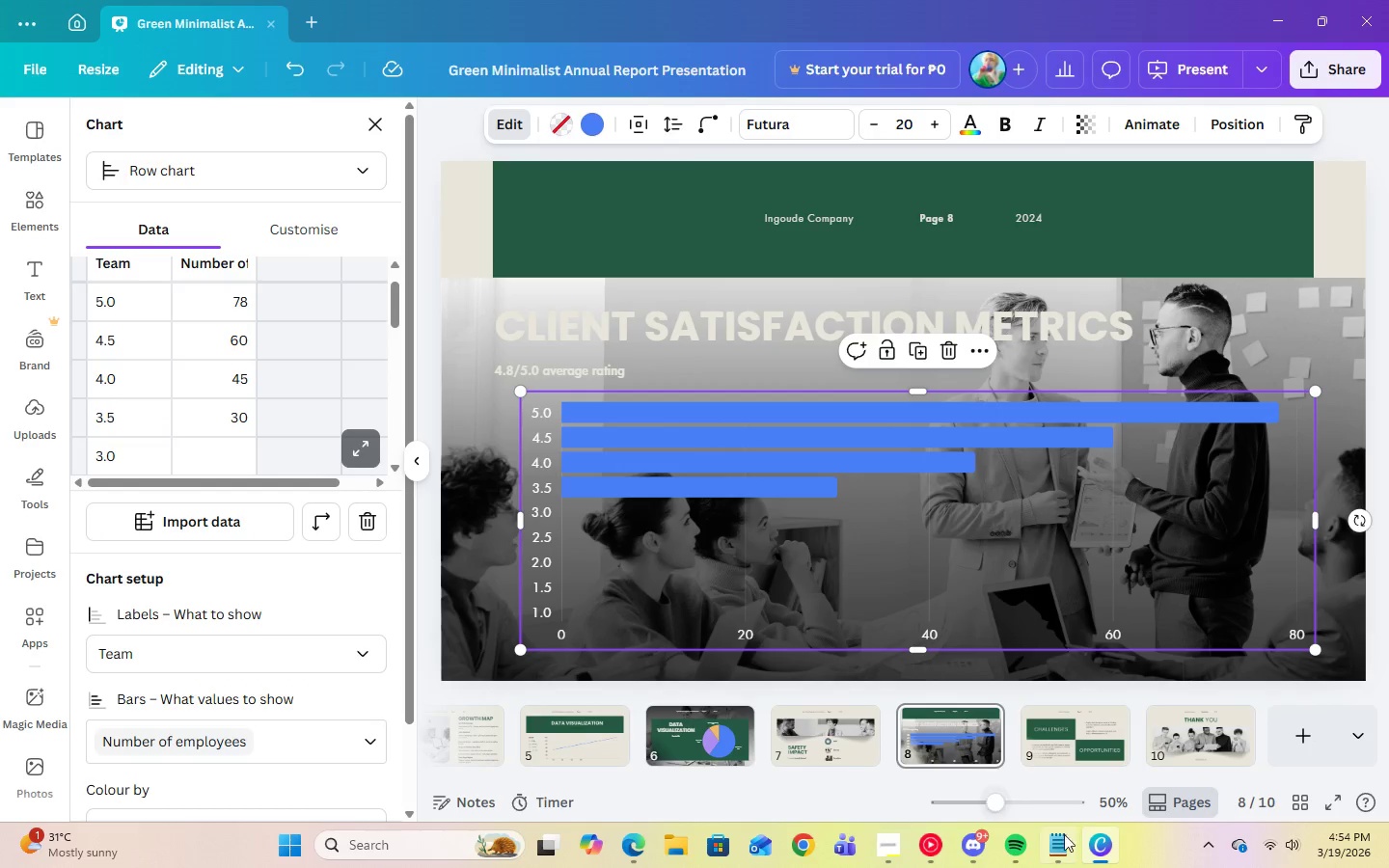 
left_click([1062, 842])
 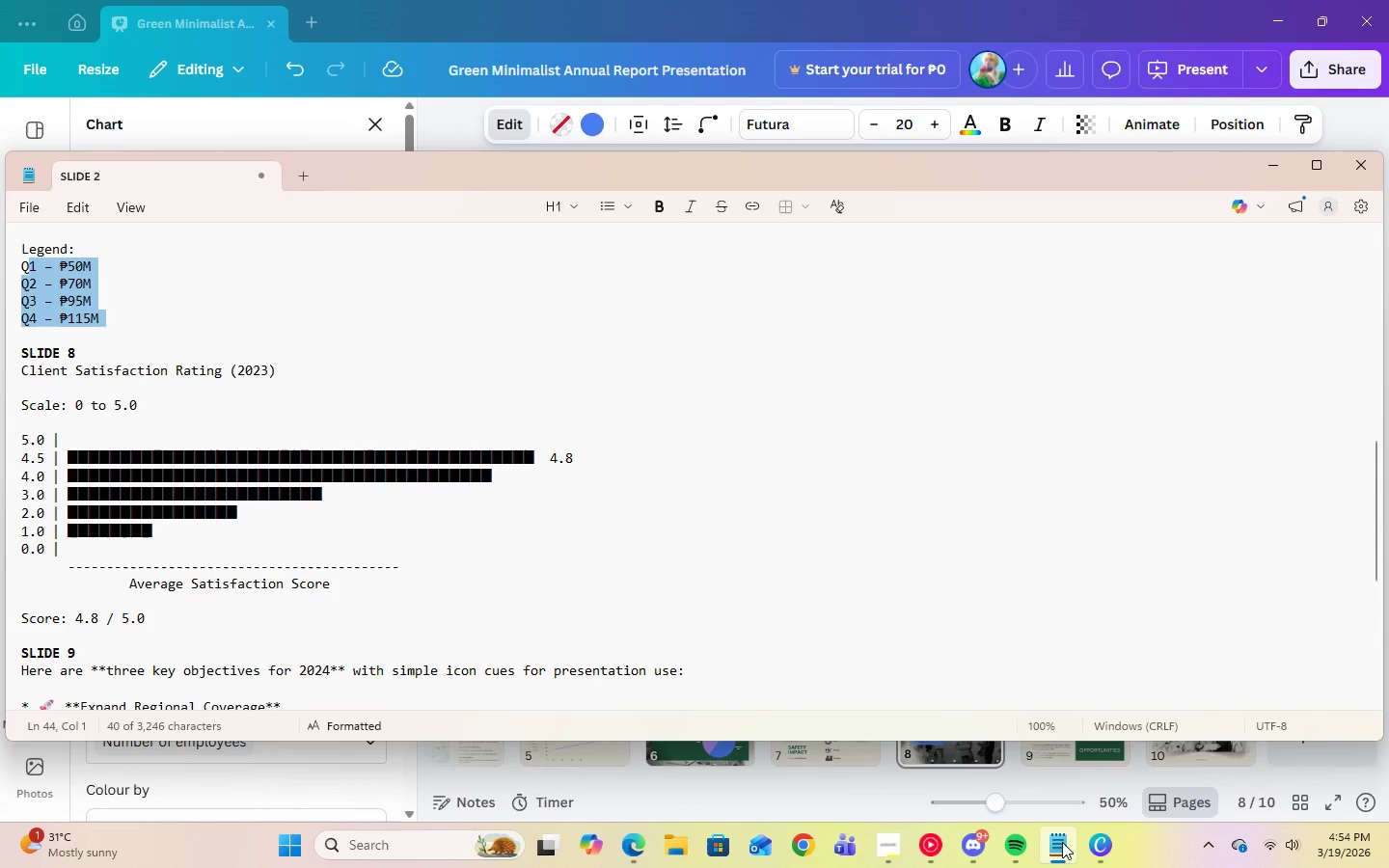 
left_click([1062, 842])
 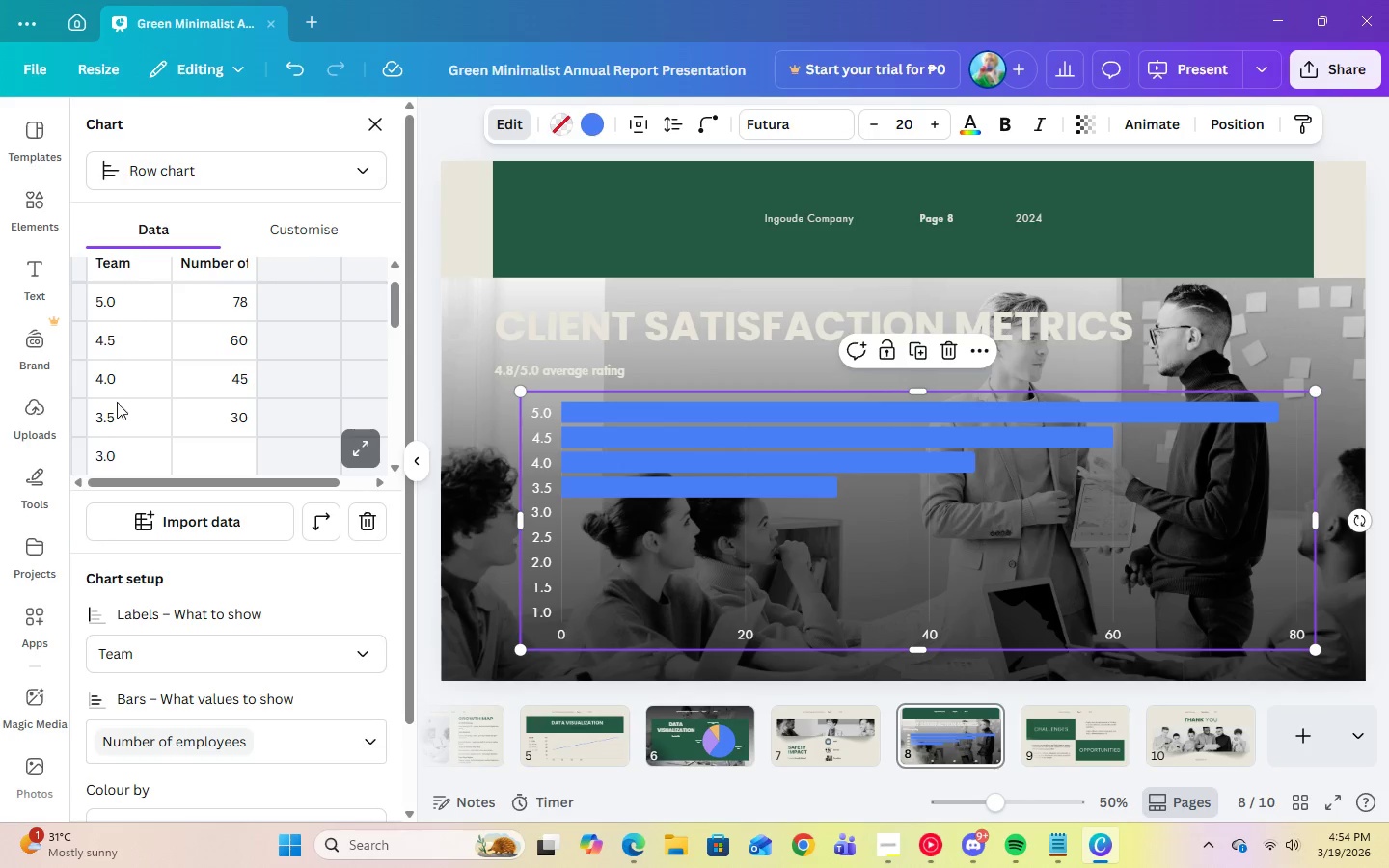 
left_click([118, 414])
 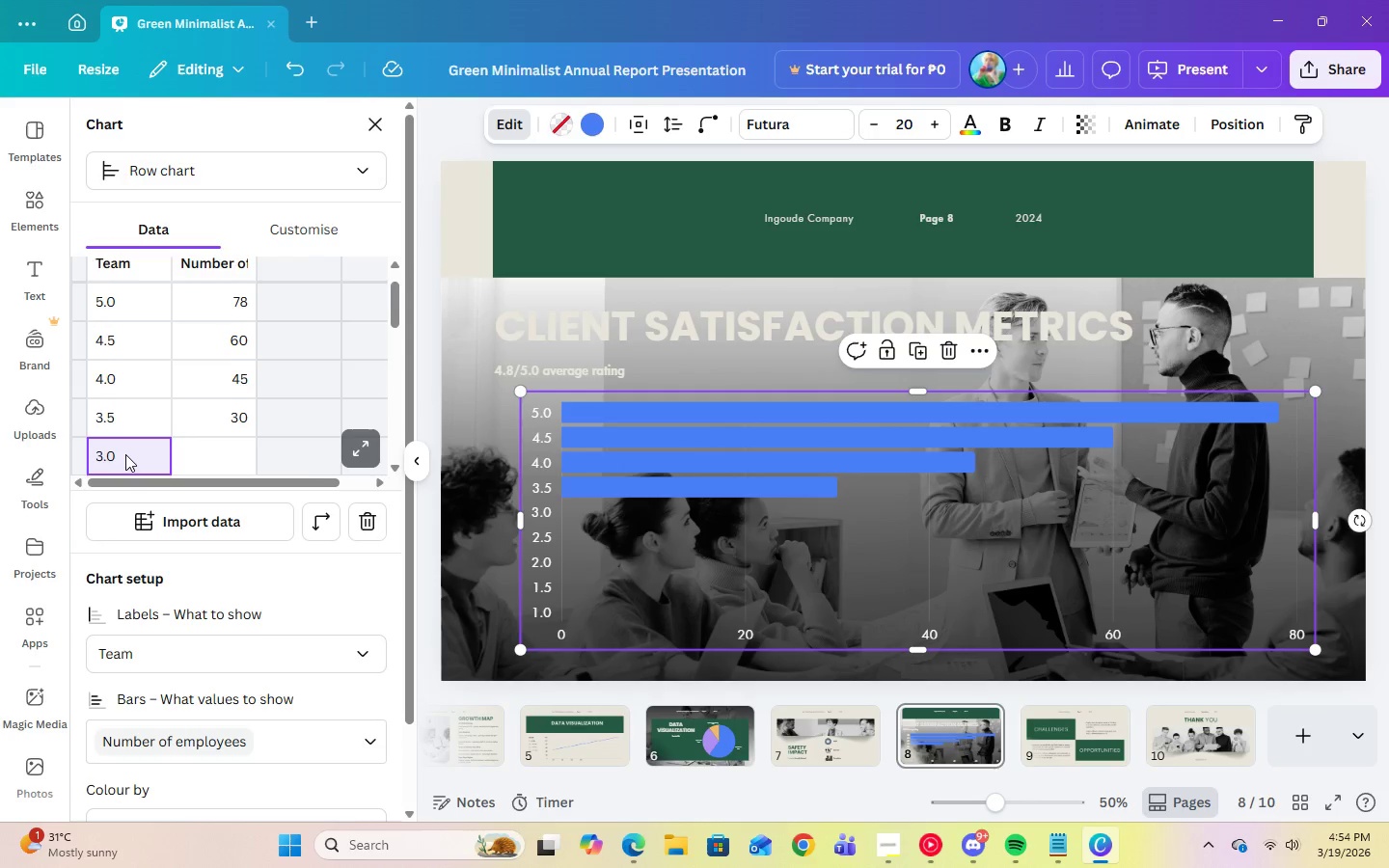 
scroll: coordinate [115, 415], scroll_direction: down, amount: 2.0
 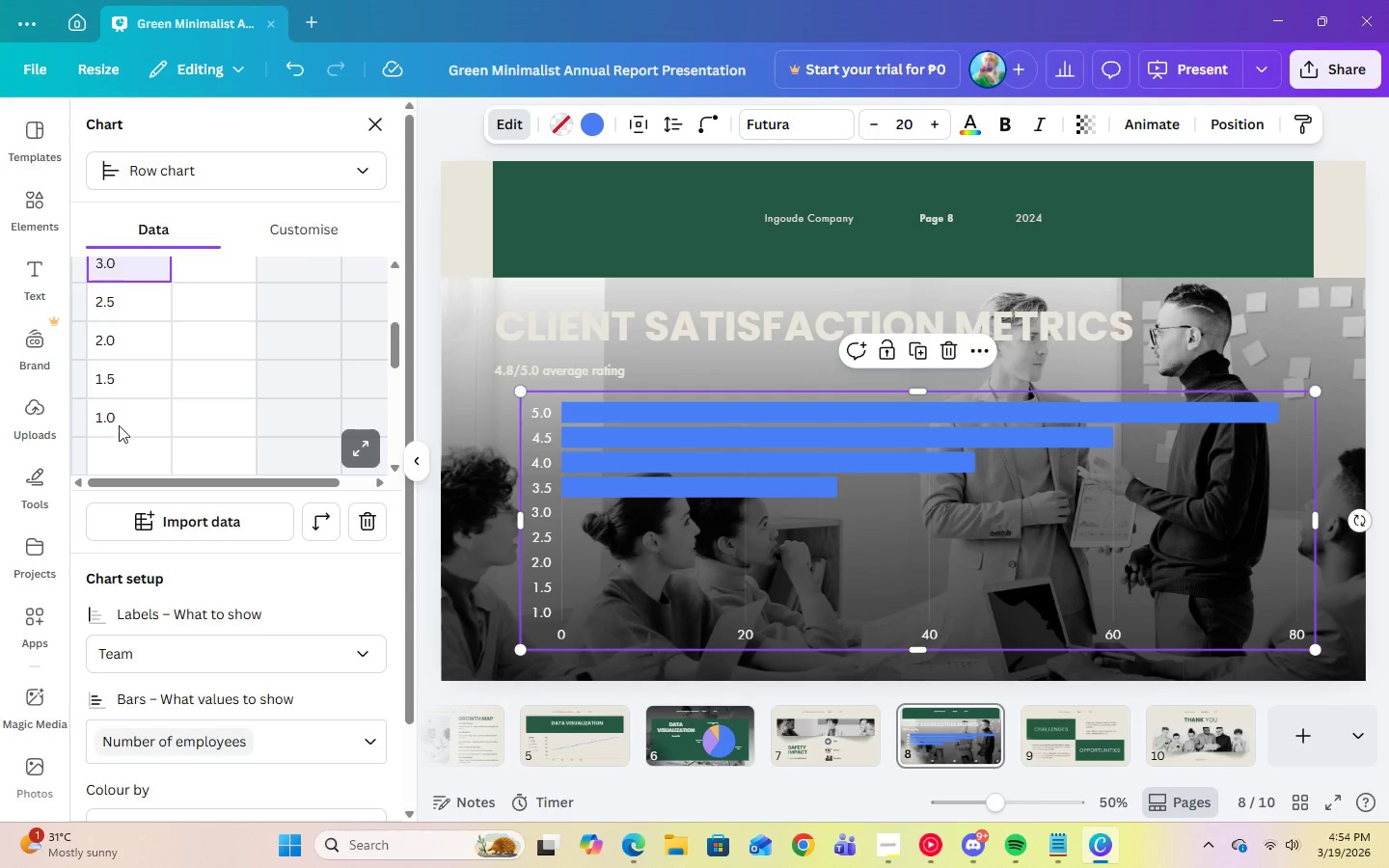 
left_click([118, 421])
 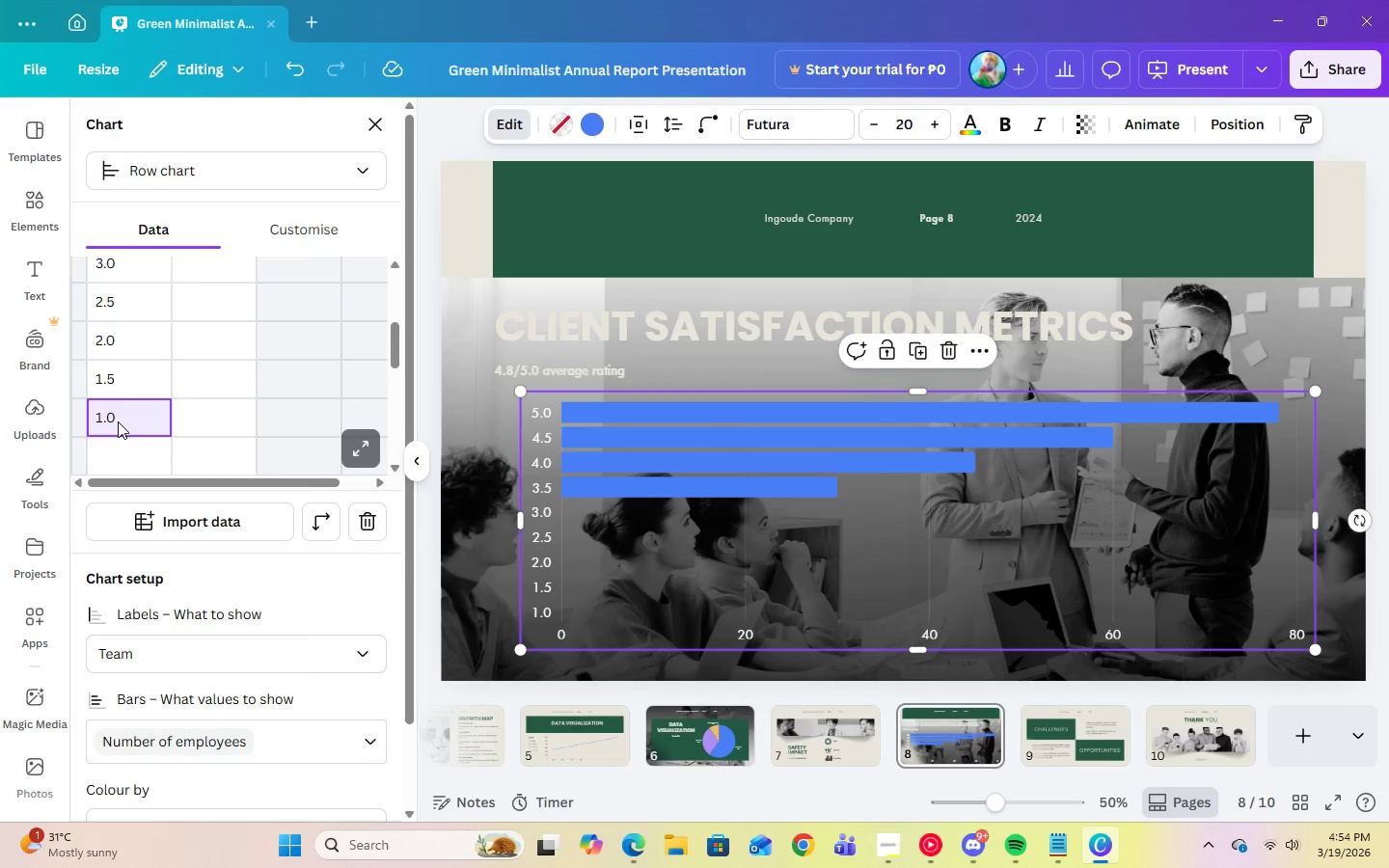 
key(Delete)
 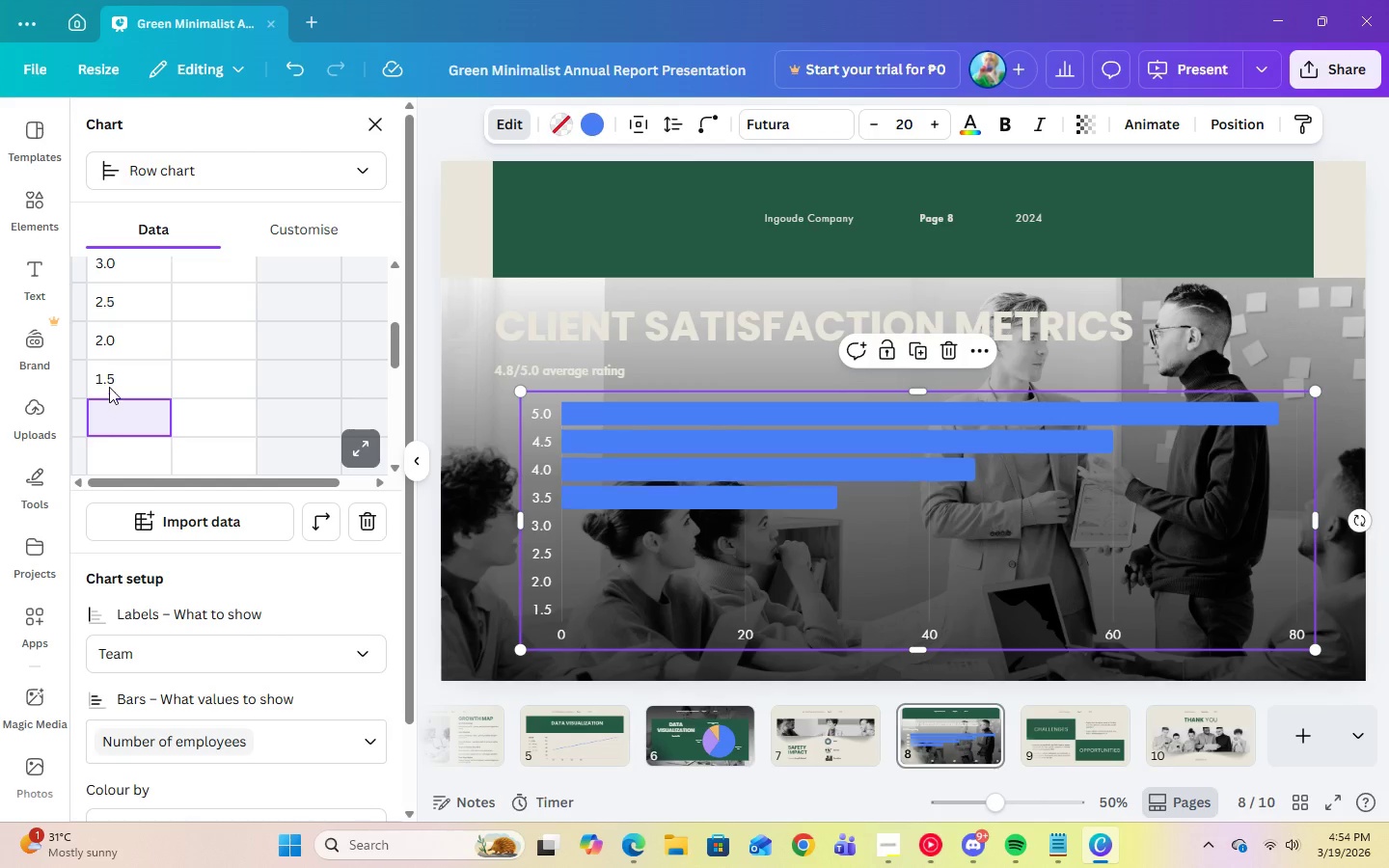 
left_click([109, 385])
 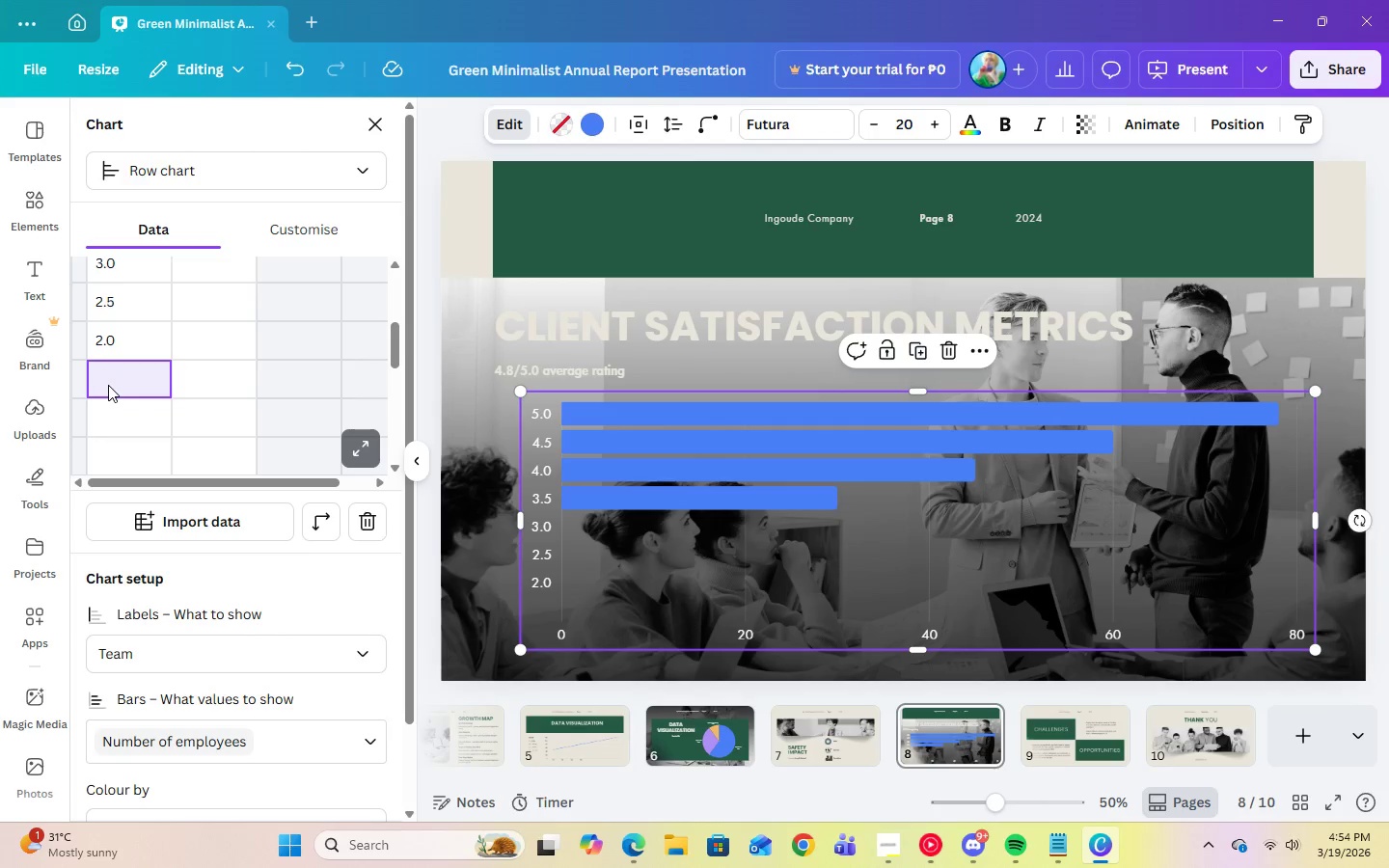 
key(Delete)
 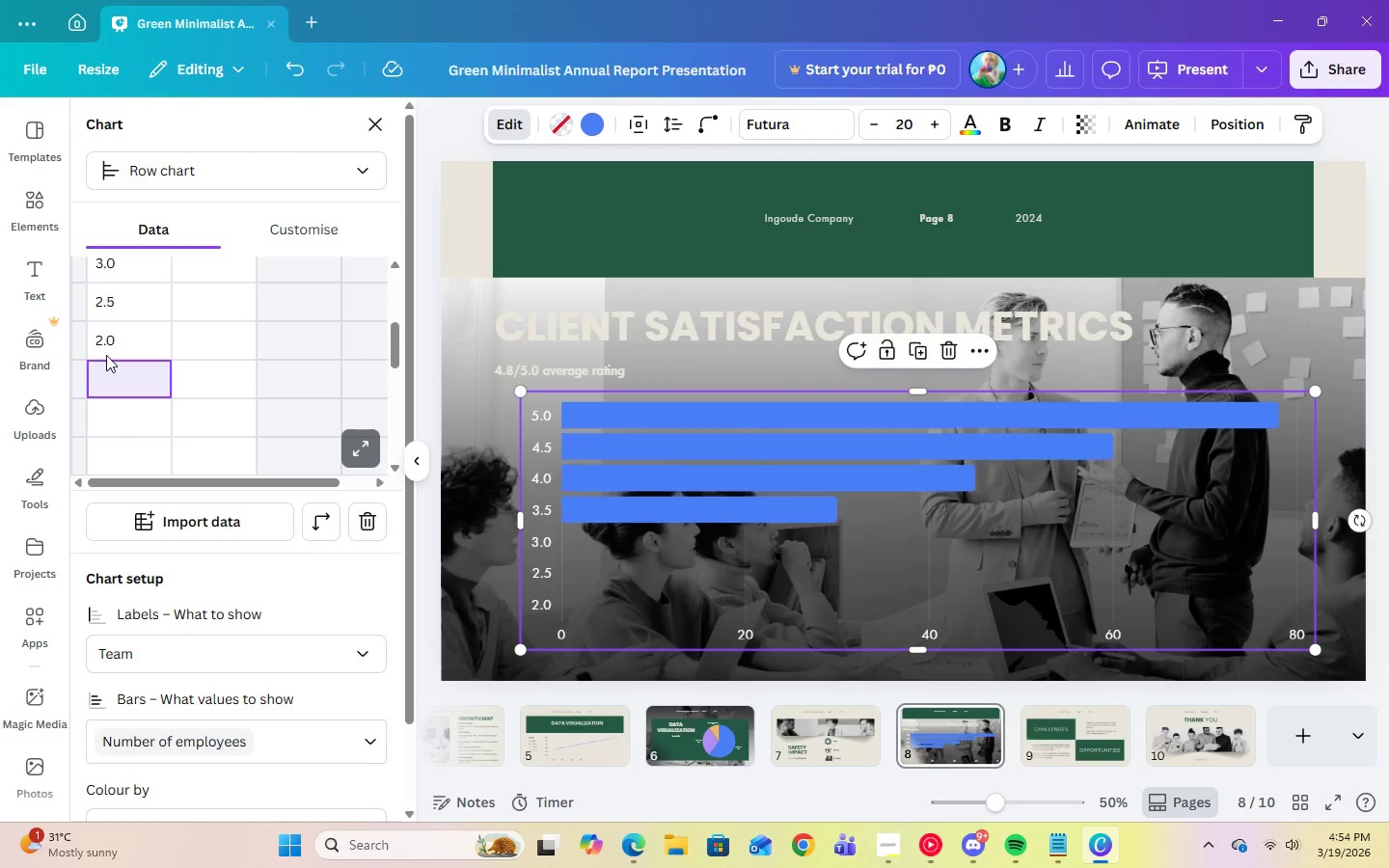 
left_click([106, 355])
 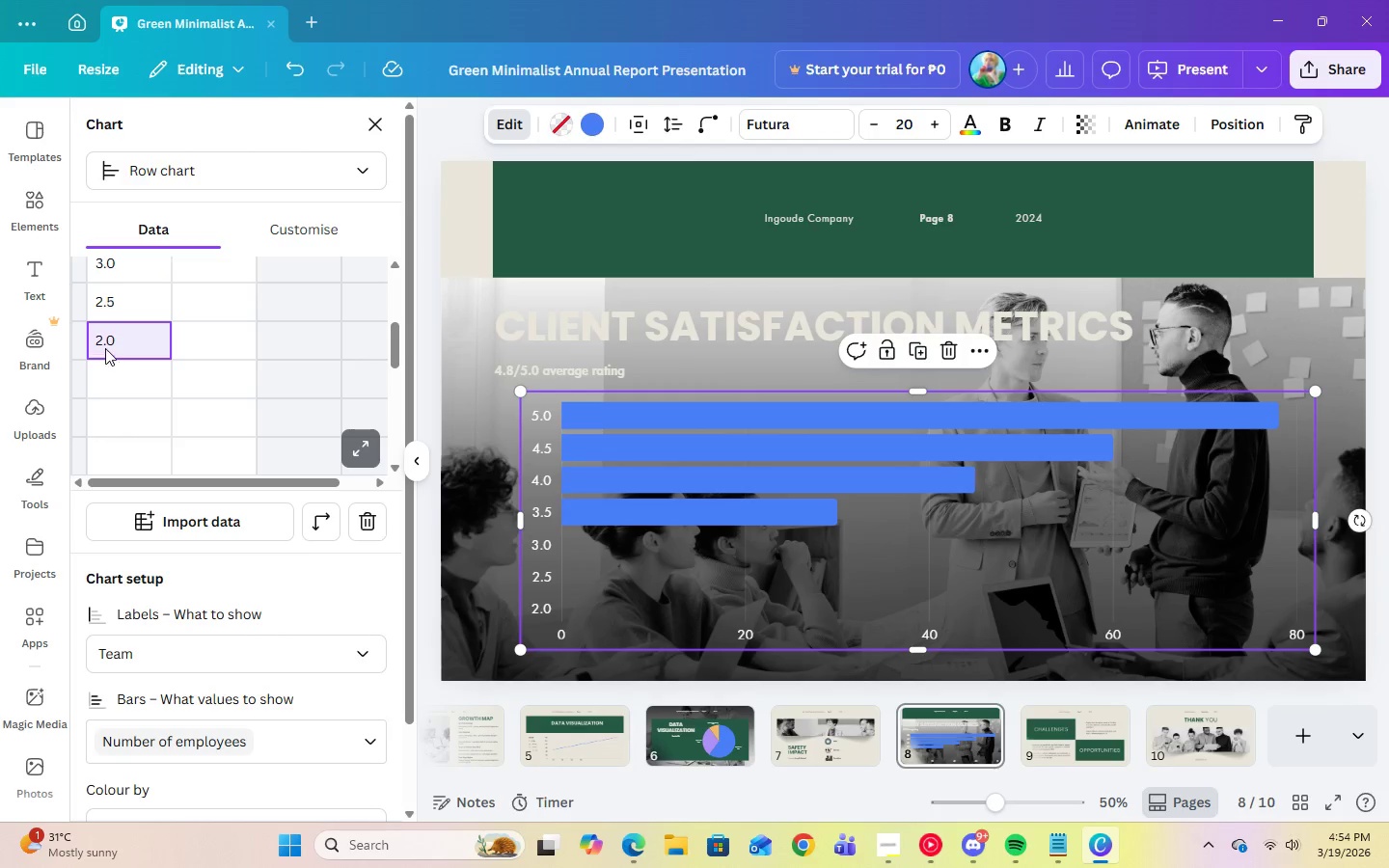 
key(Delete)
 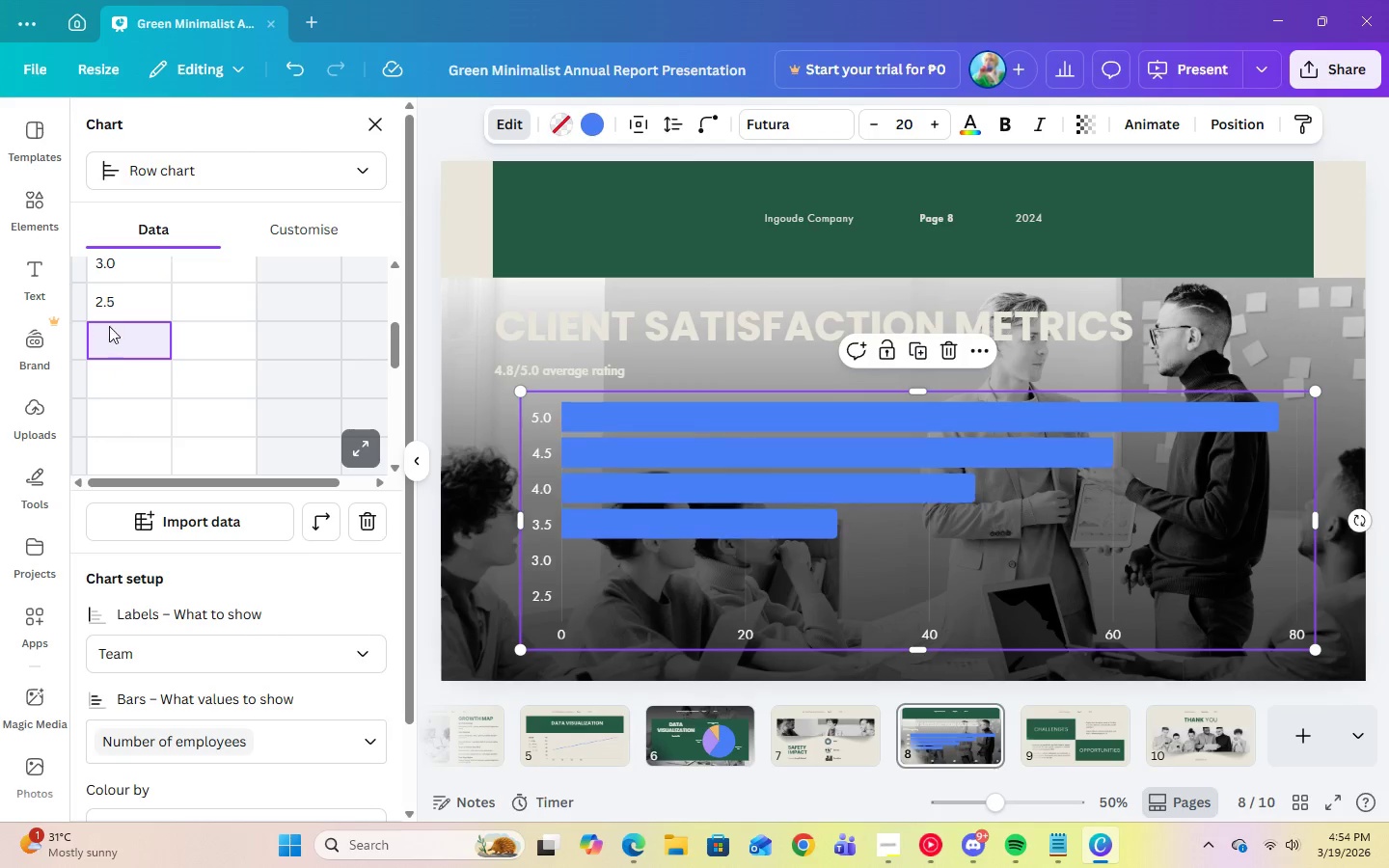 
left_click([113, 316])
 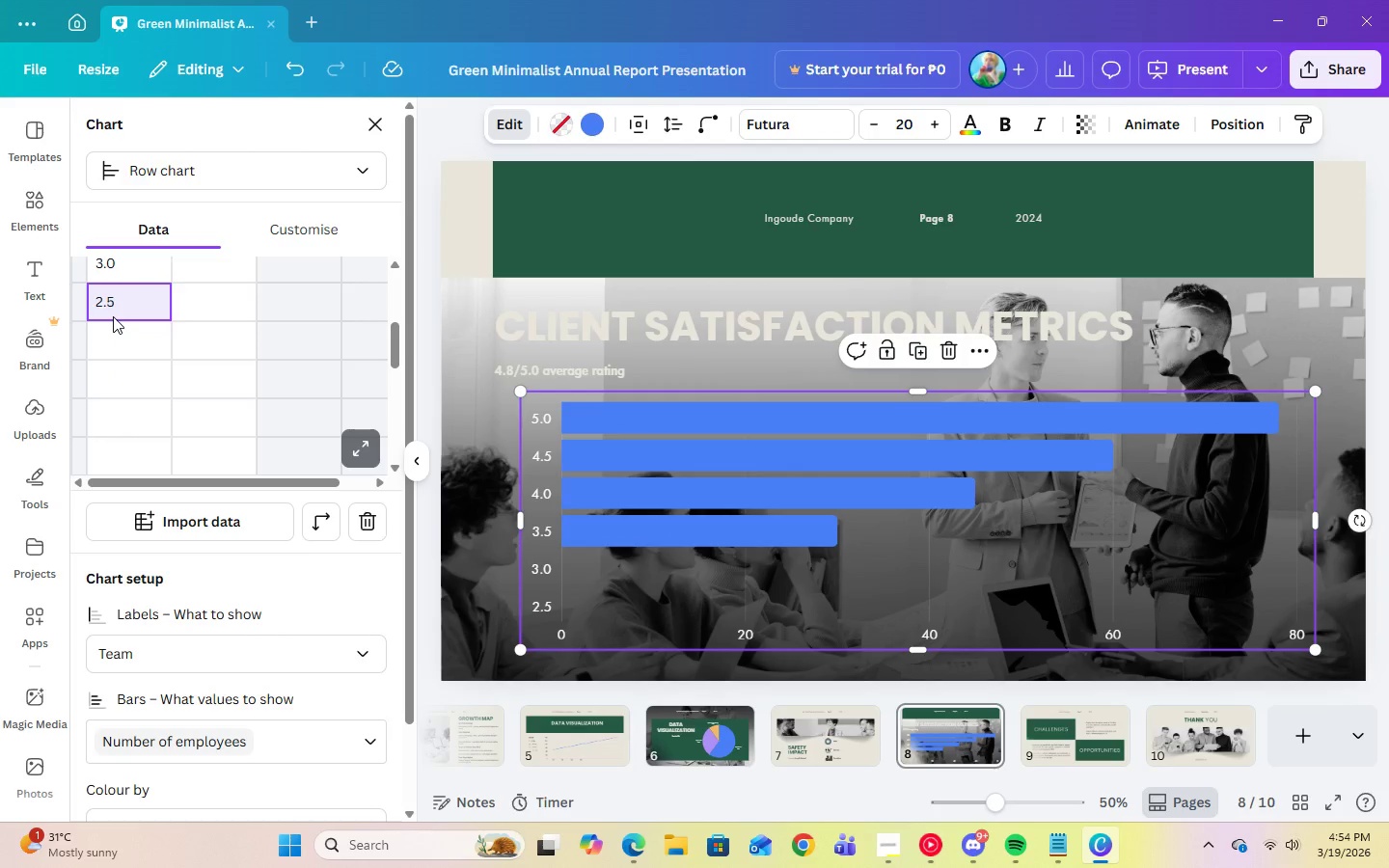 
key(Delete)
 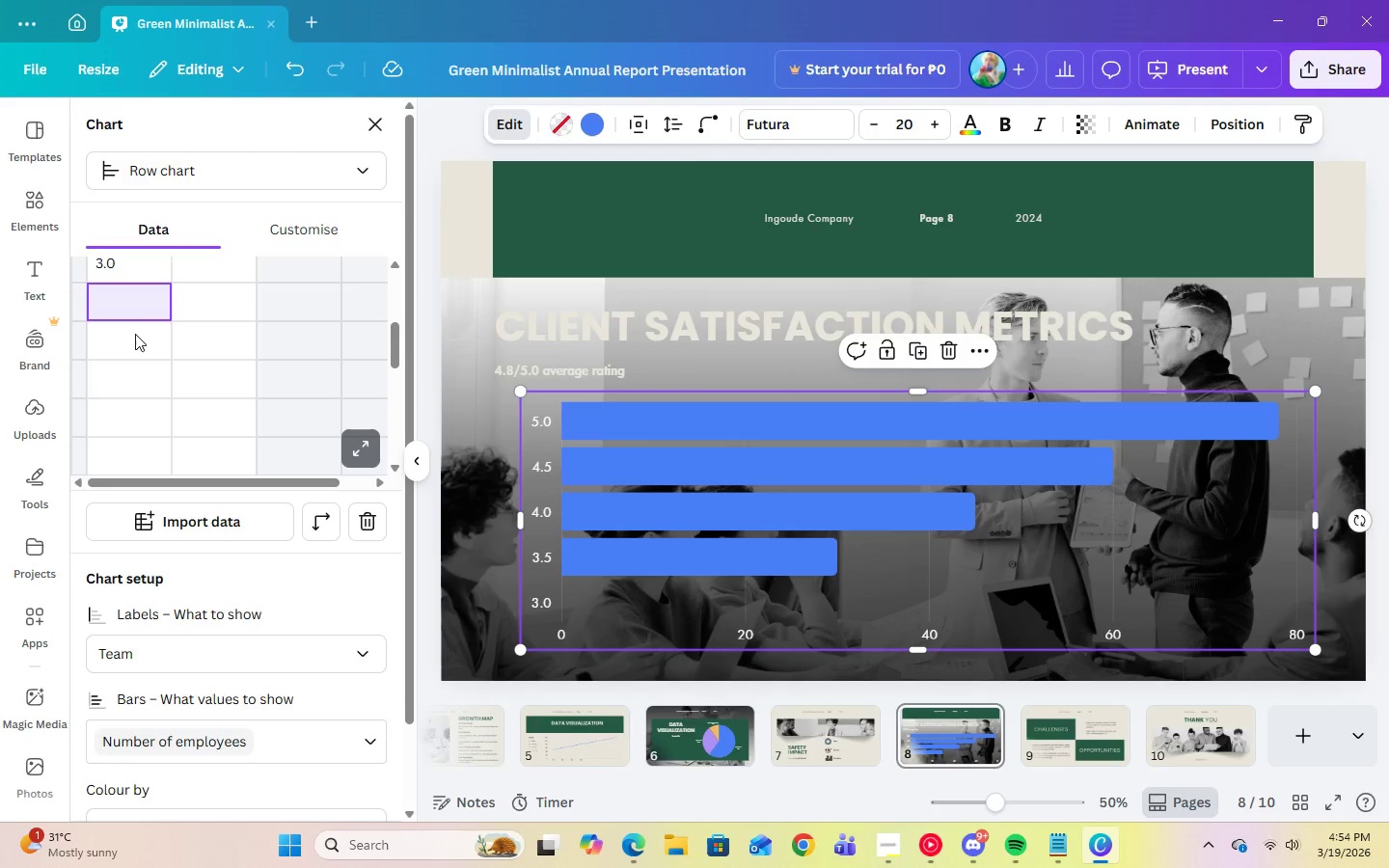 
scroll: coordinate [135, 334], scroll_direction: up, amount: 2.0
 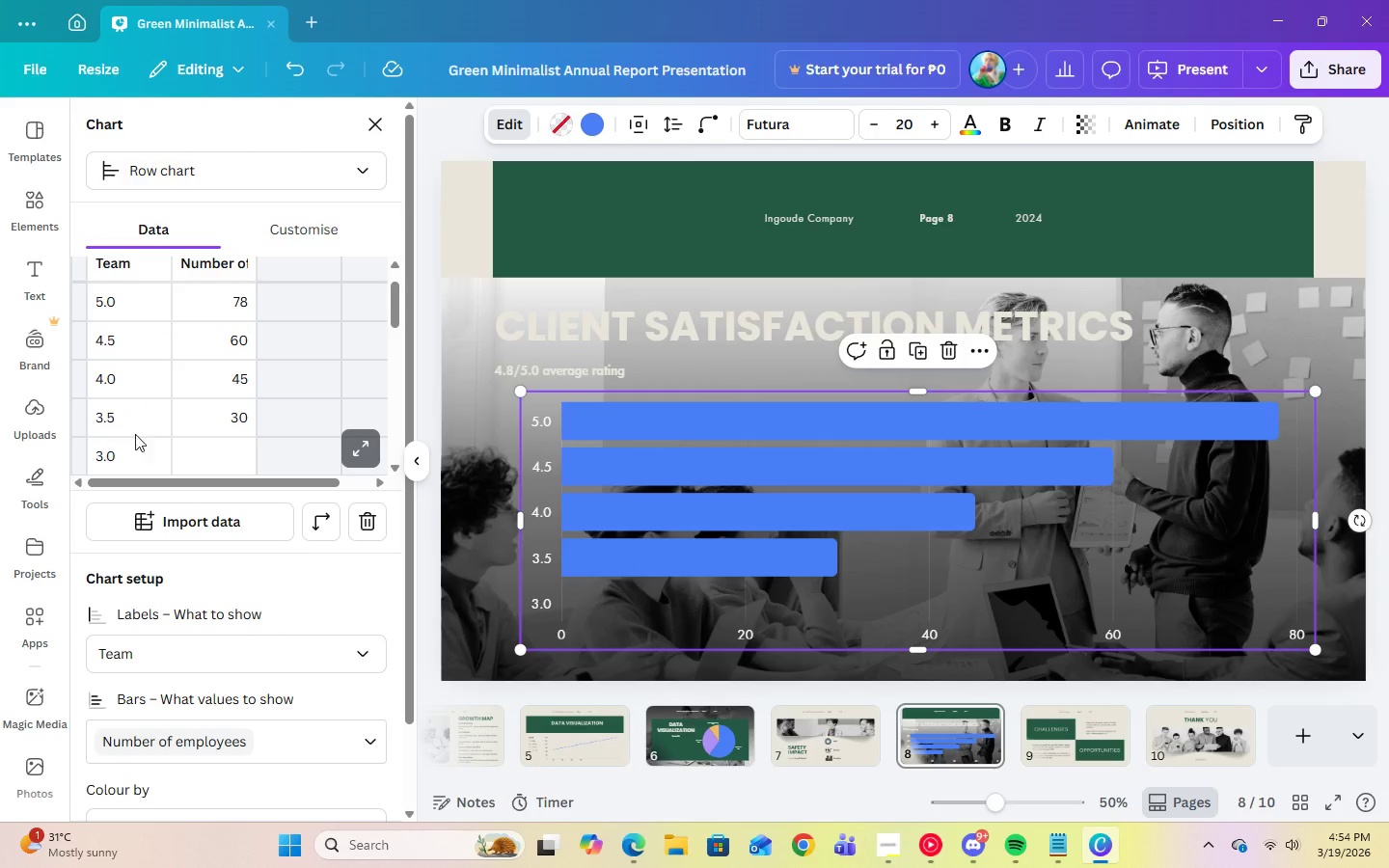 
left_click([135, 446])
 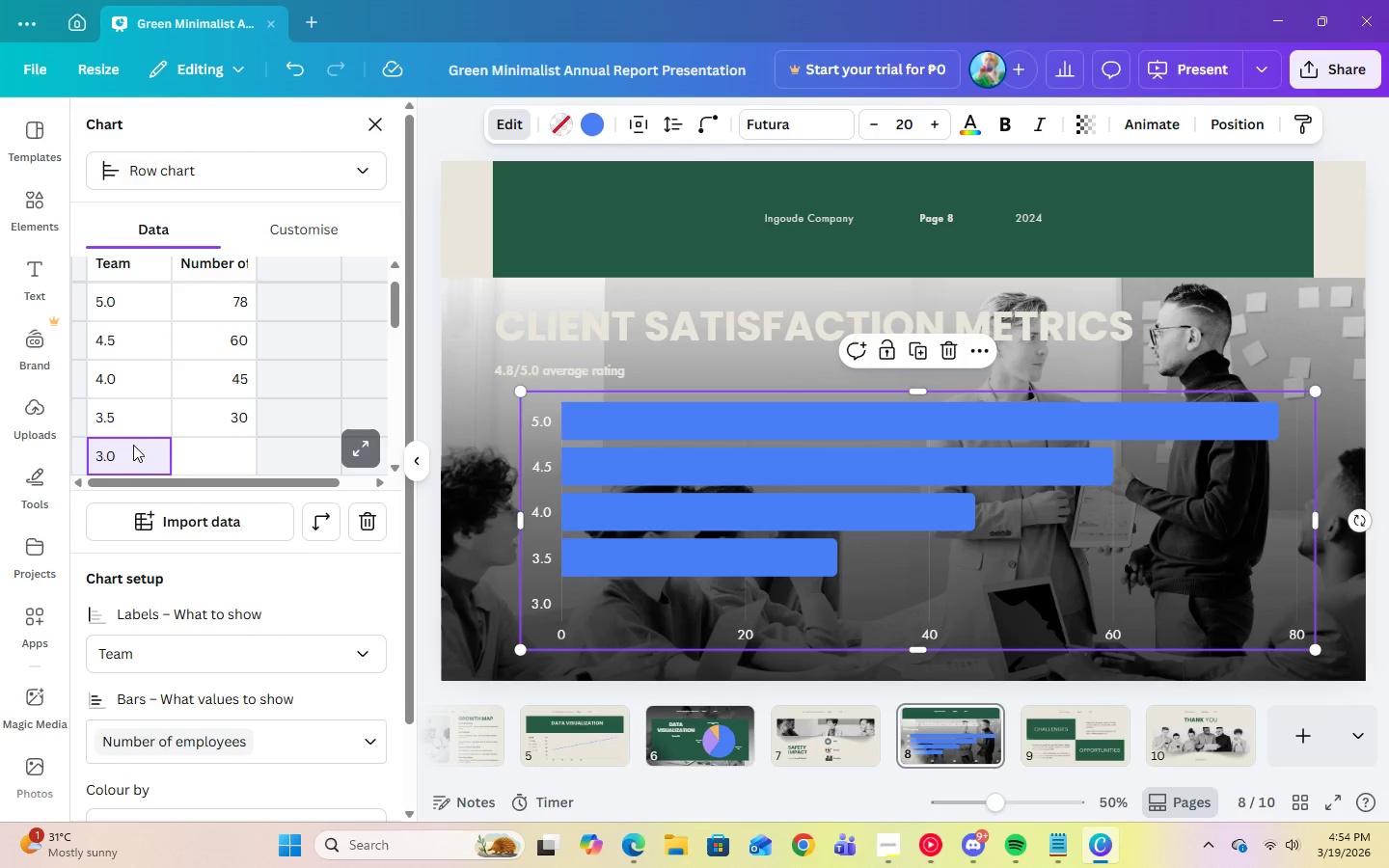 
key(Delete)
 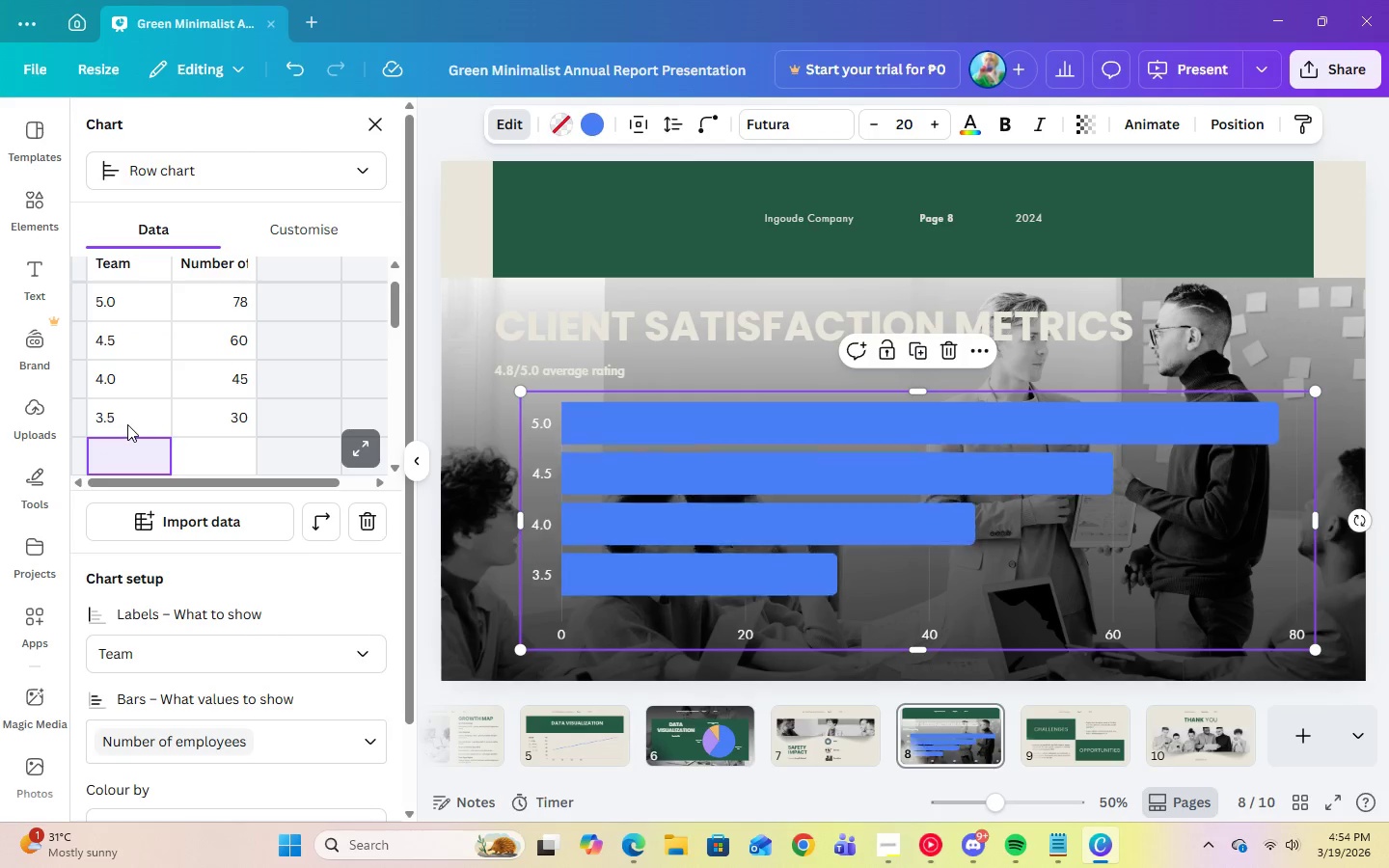 
left_click([127, 424])
 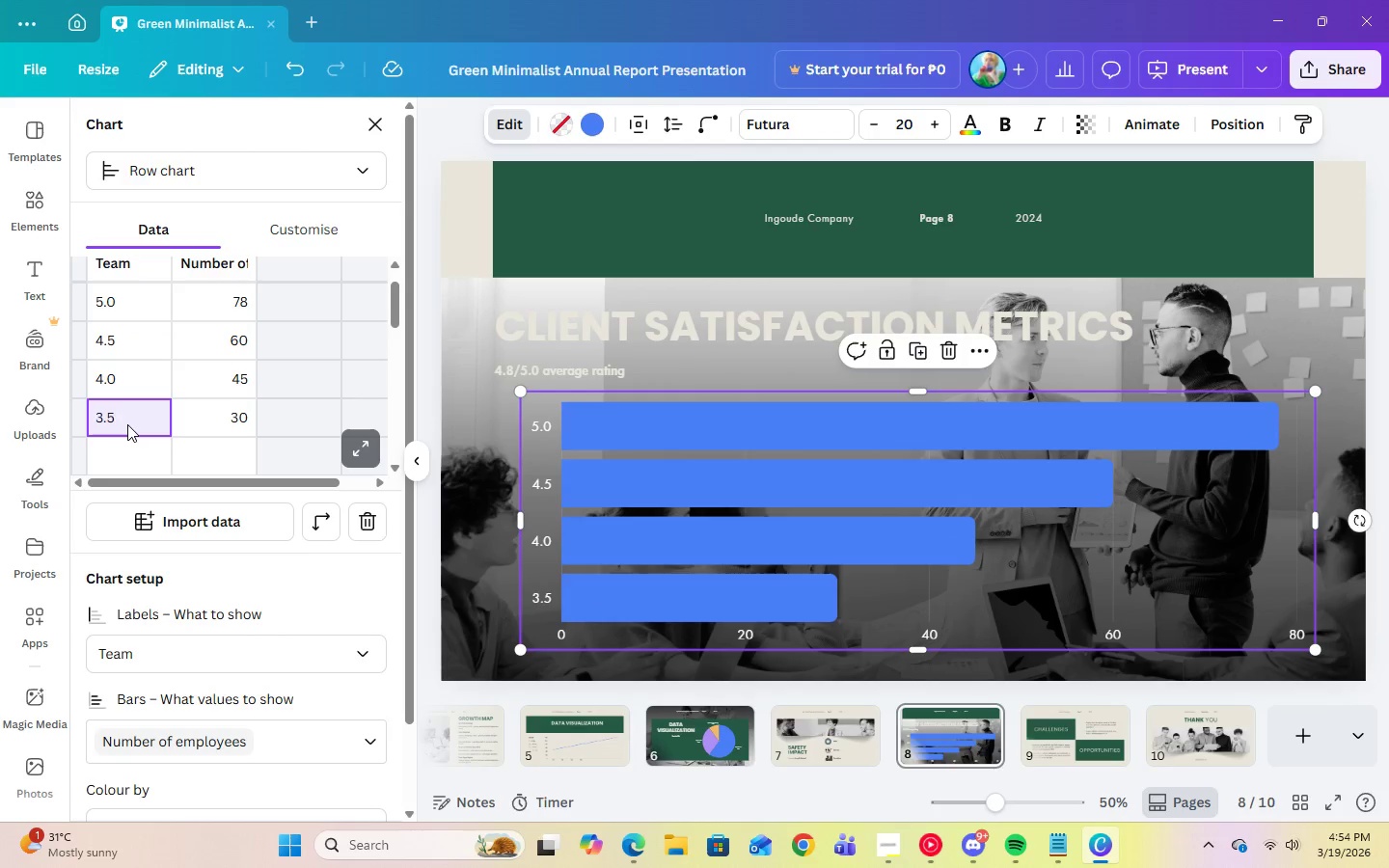 
key(Delete)
 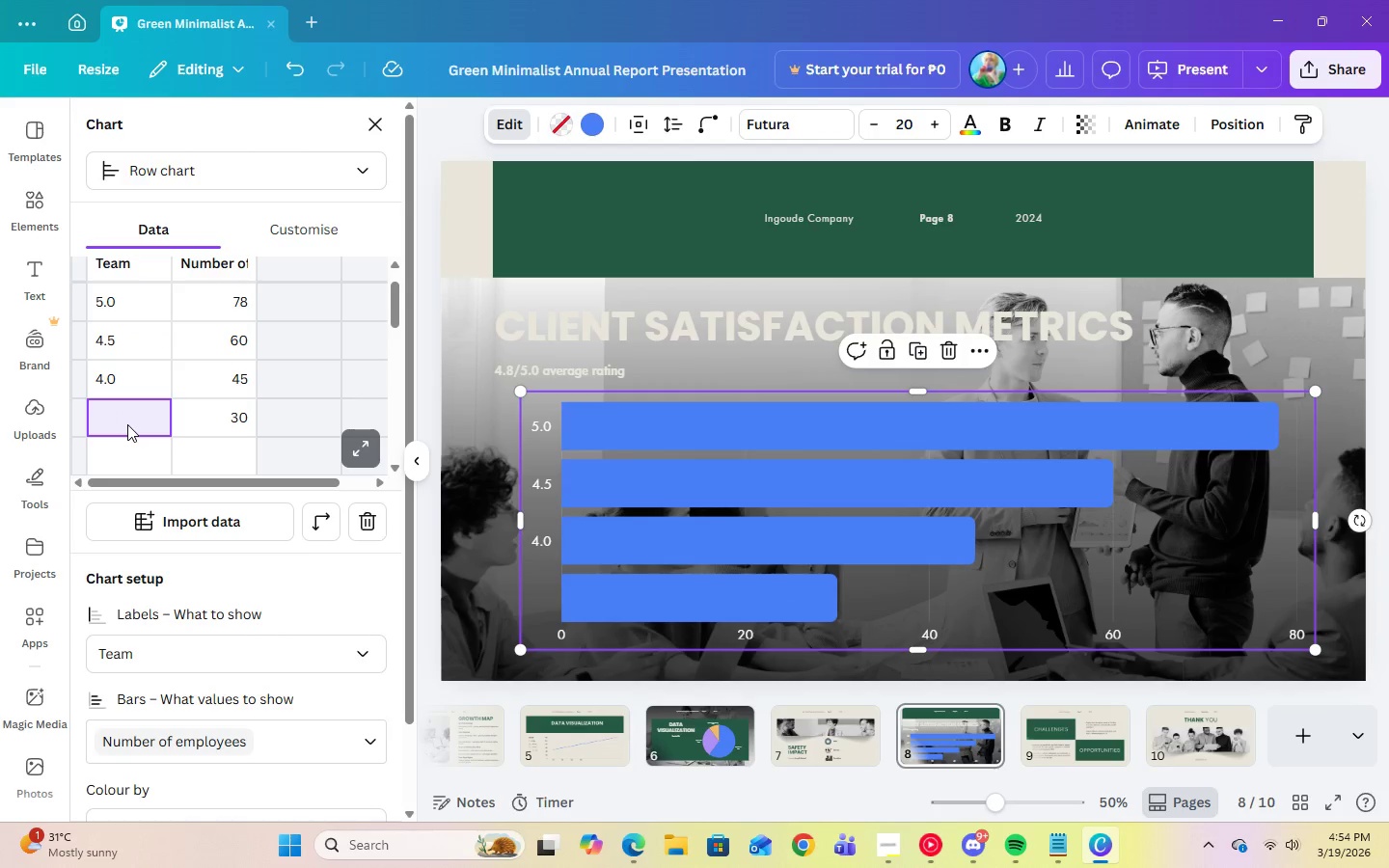 
key(Numpad3)
 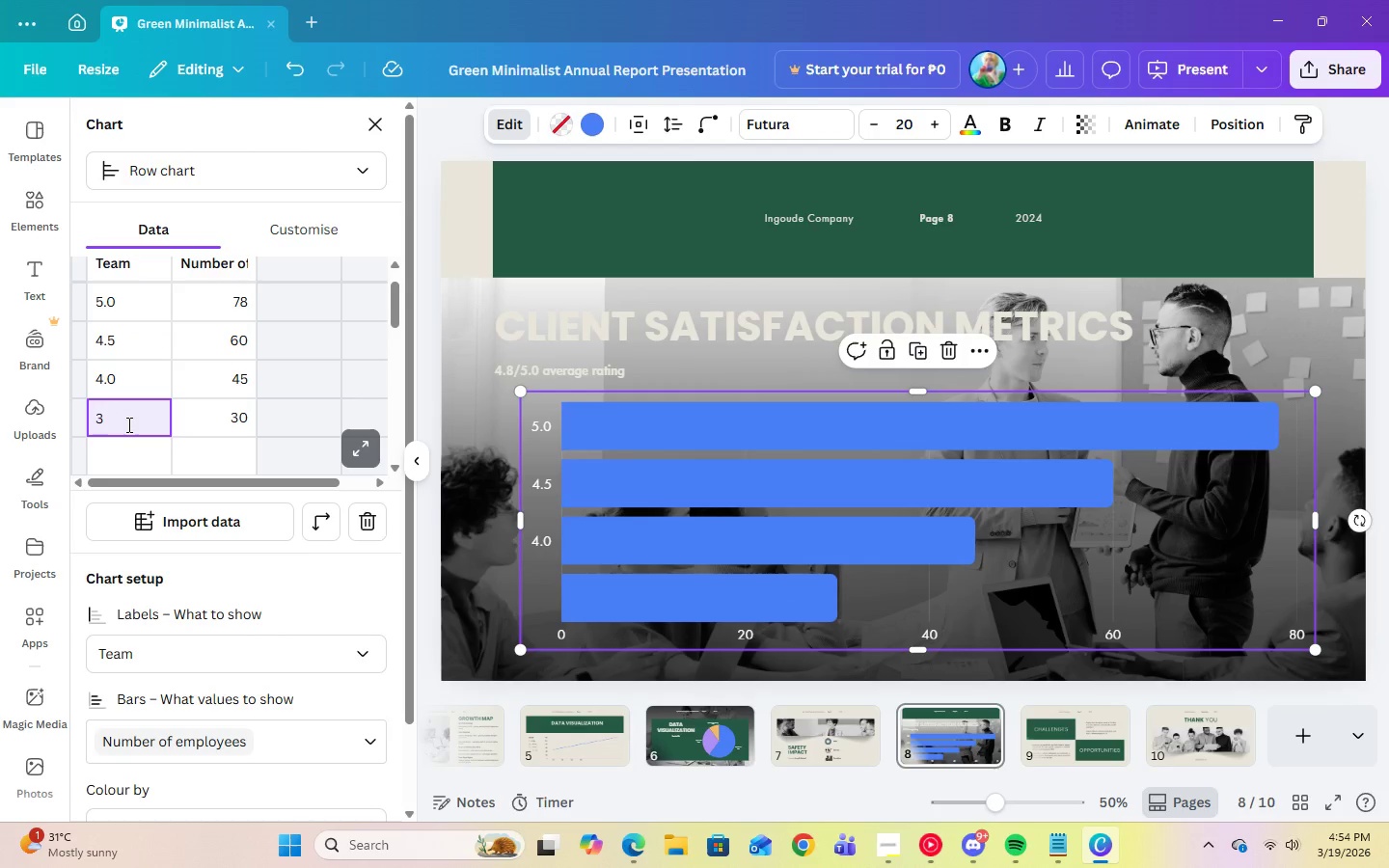 
key(Period)
 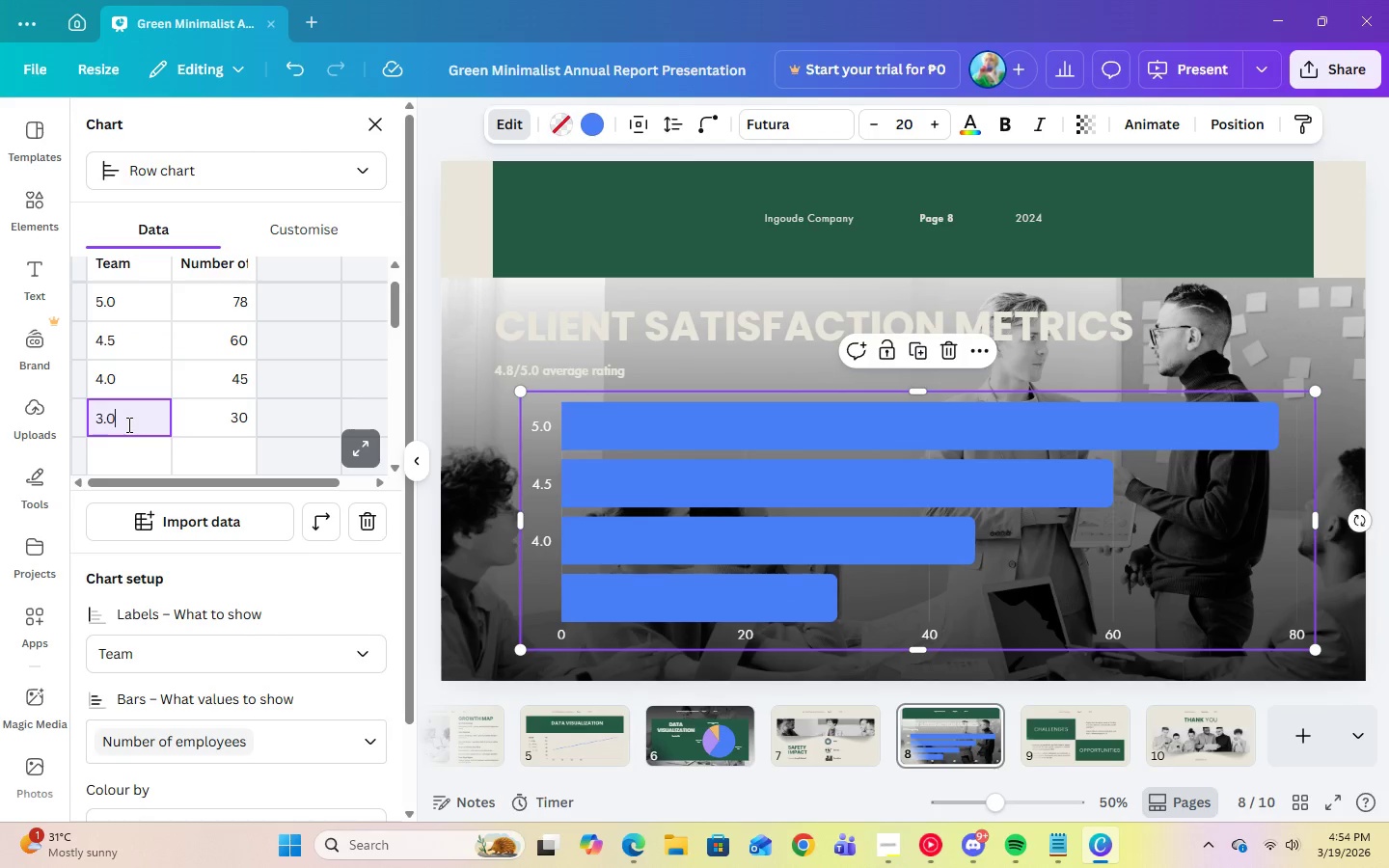 
key(Numpad0)
 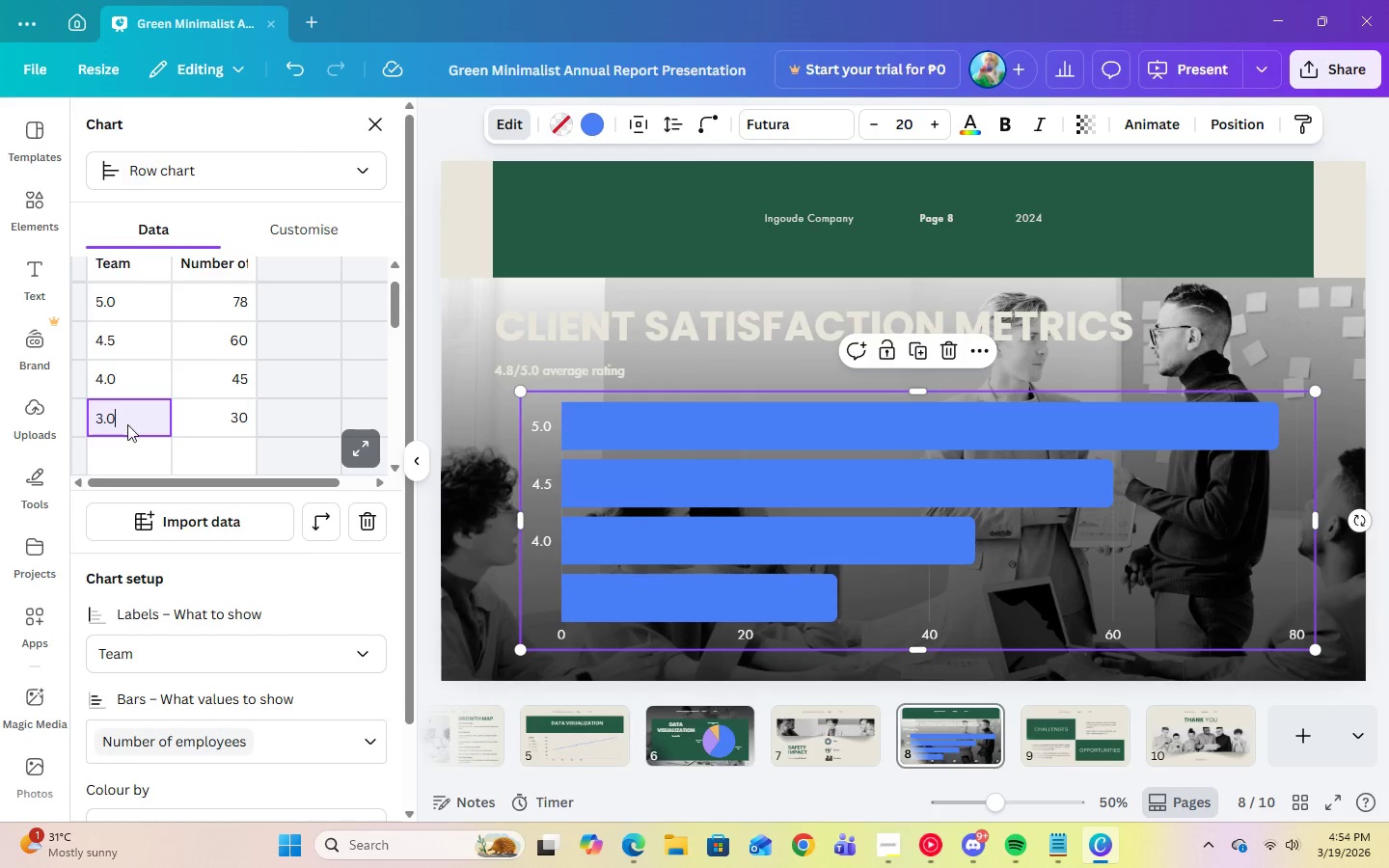 
key(Enter)
 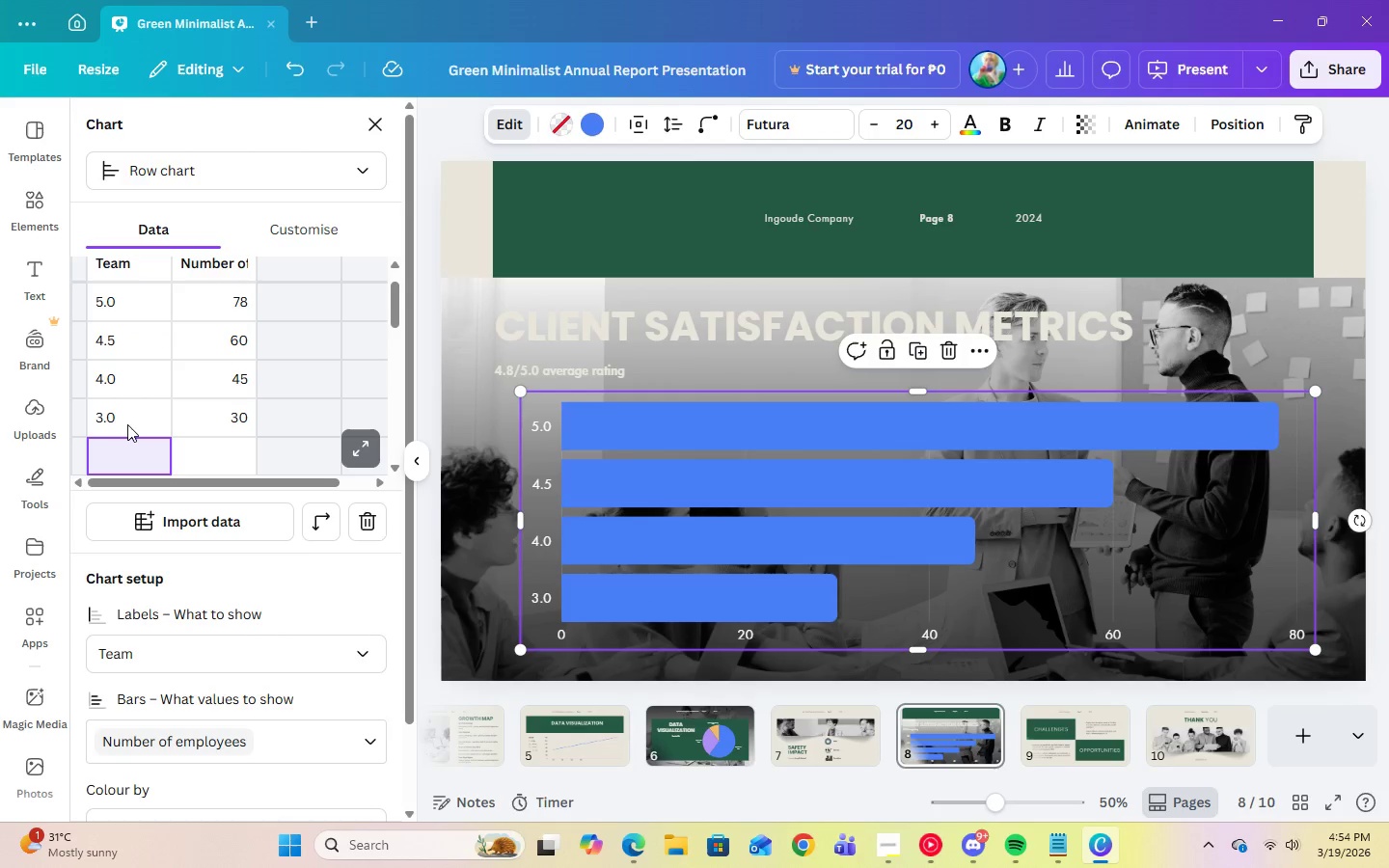 
key(Numpad2)
 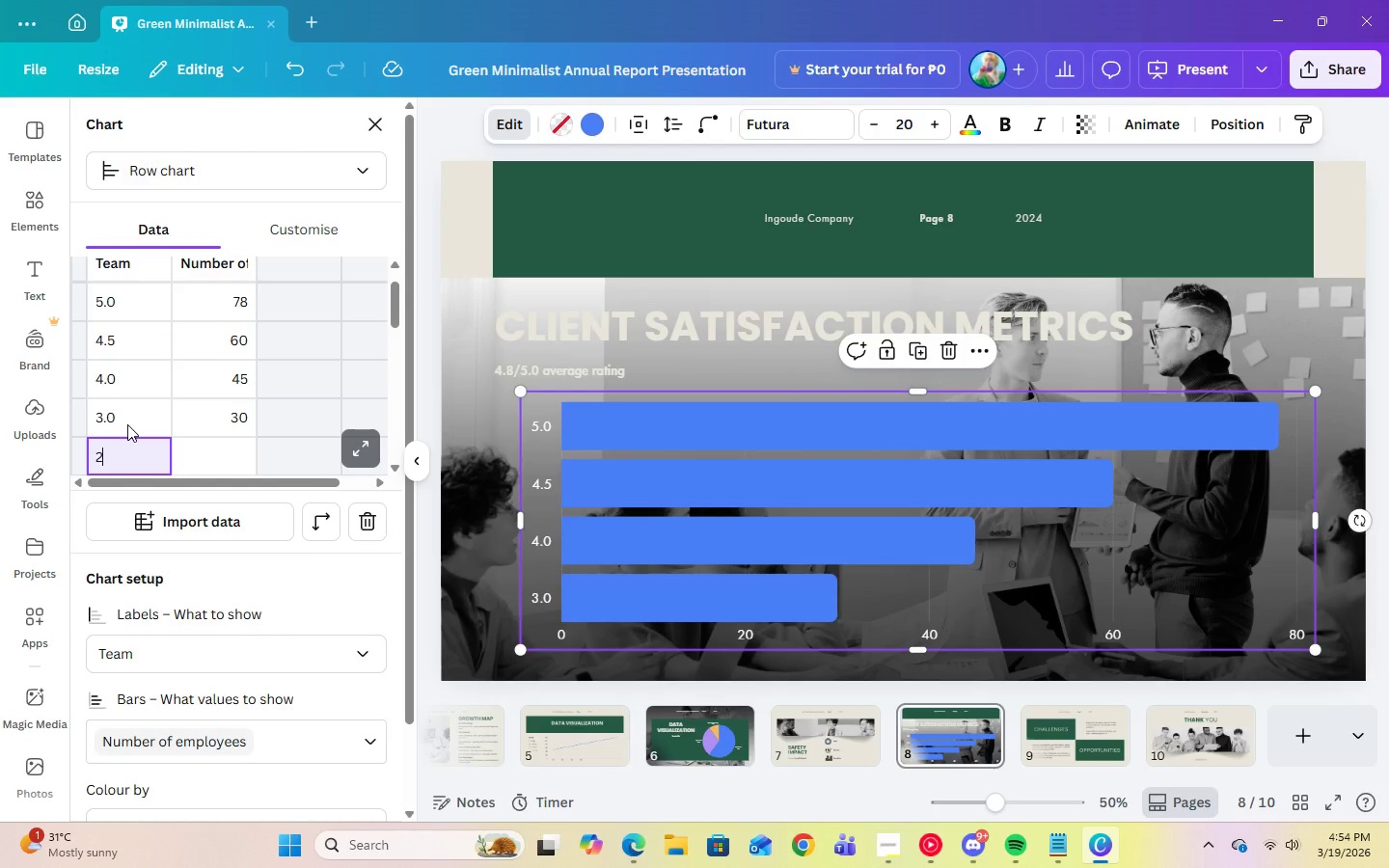 
key(Period)
 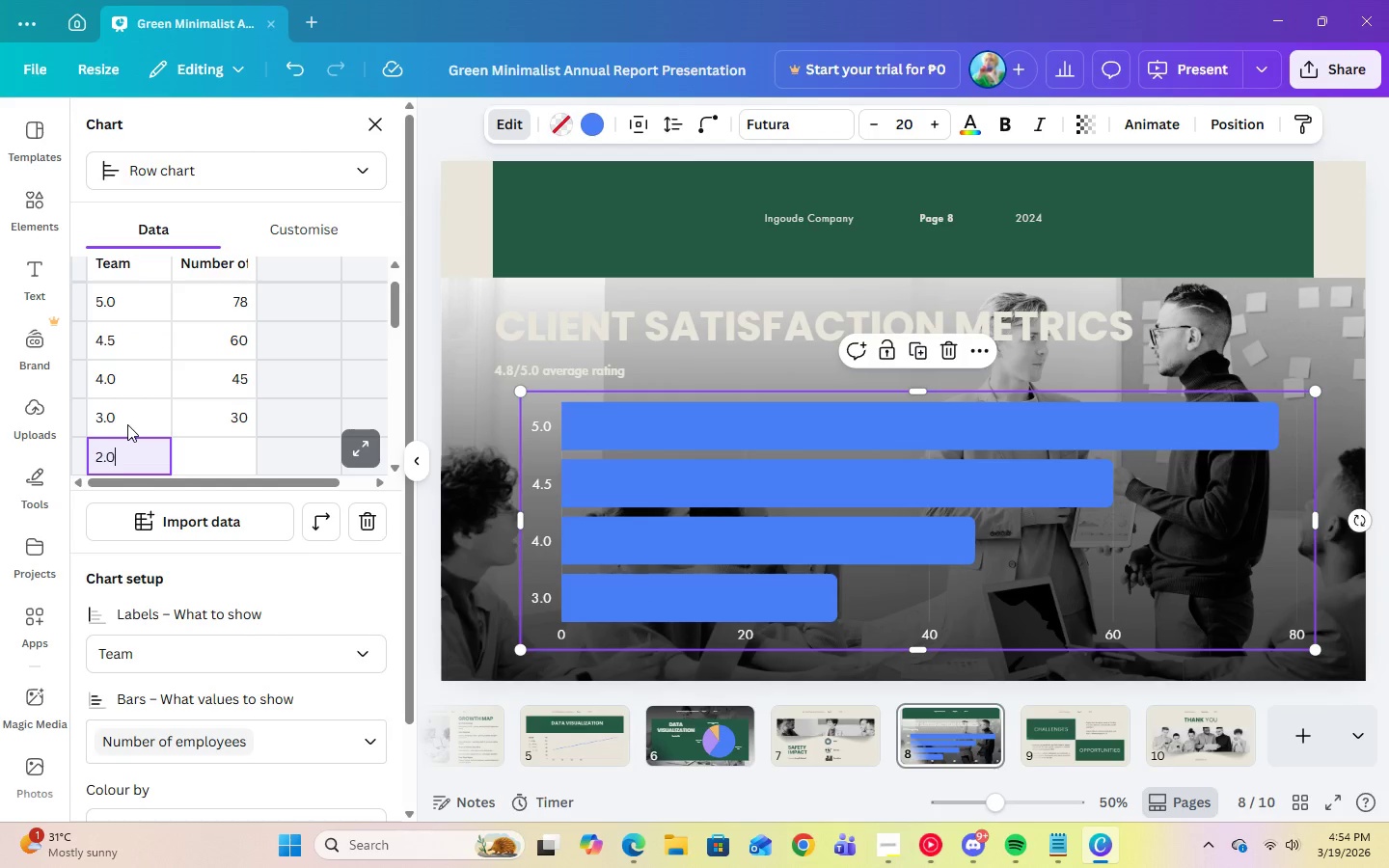 
key(Numpad0)
 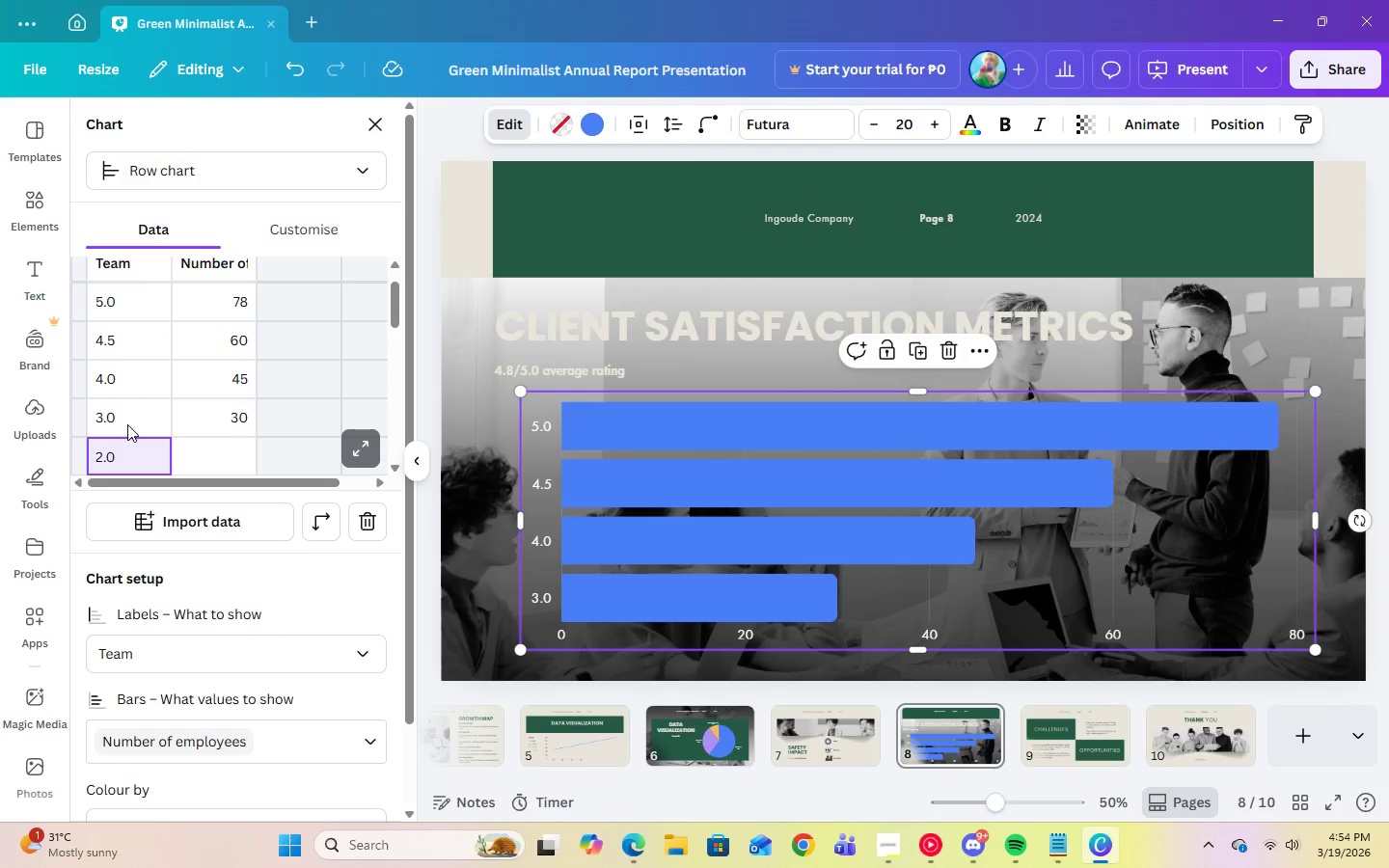 
key(Enter)
 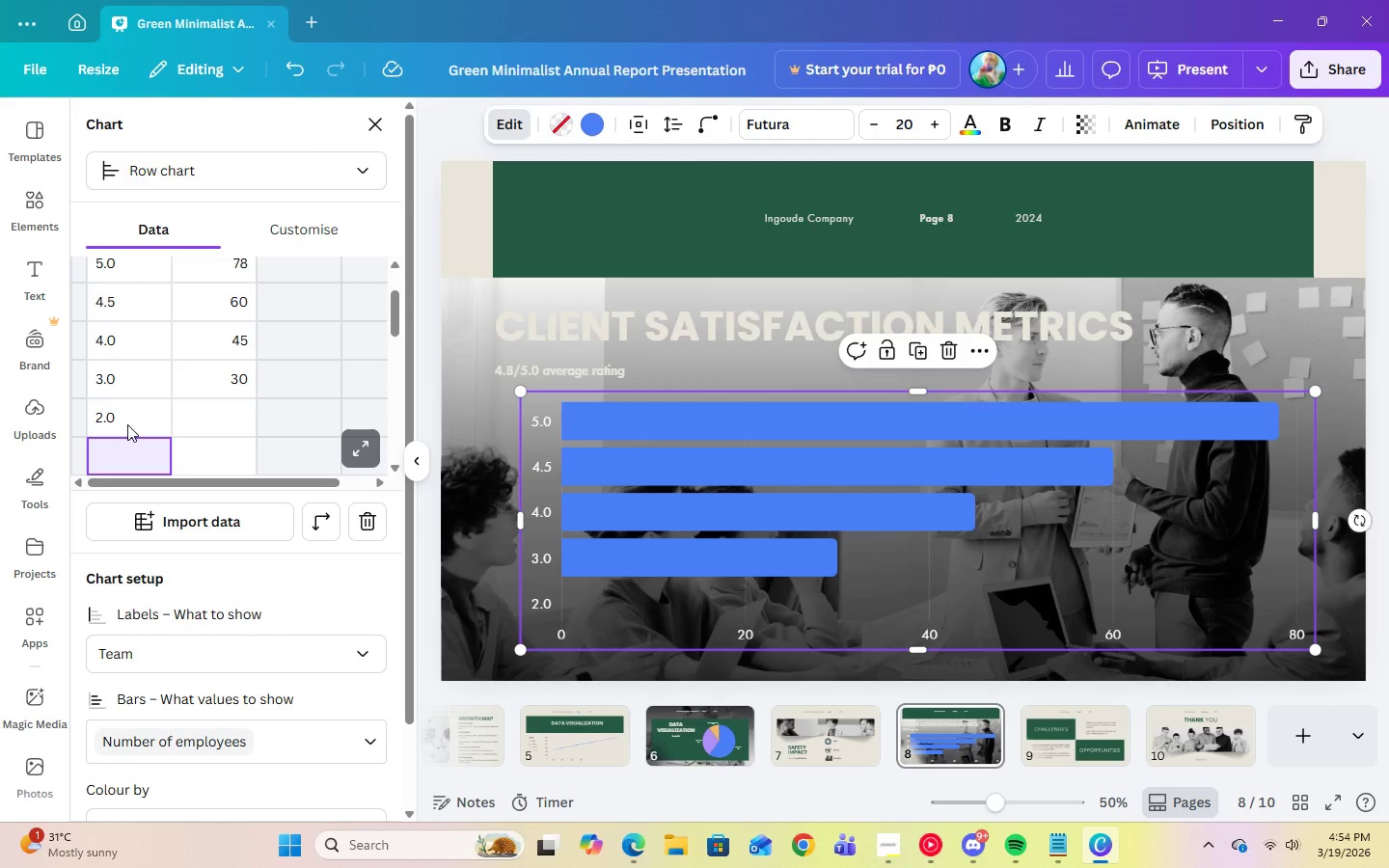 
key(Period)
 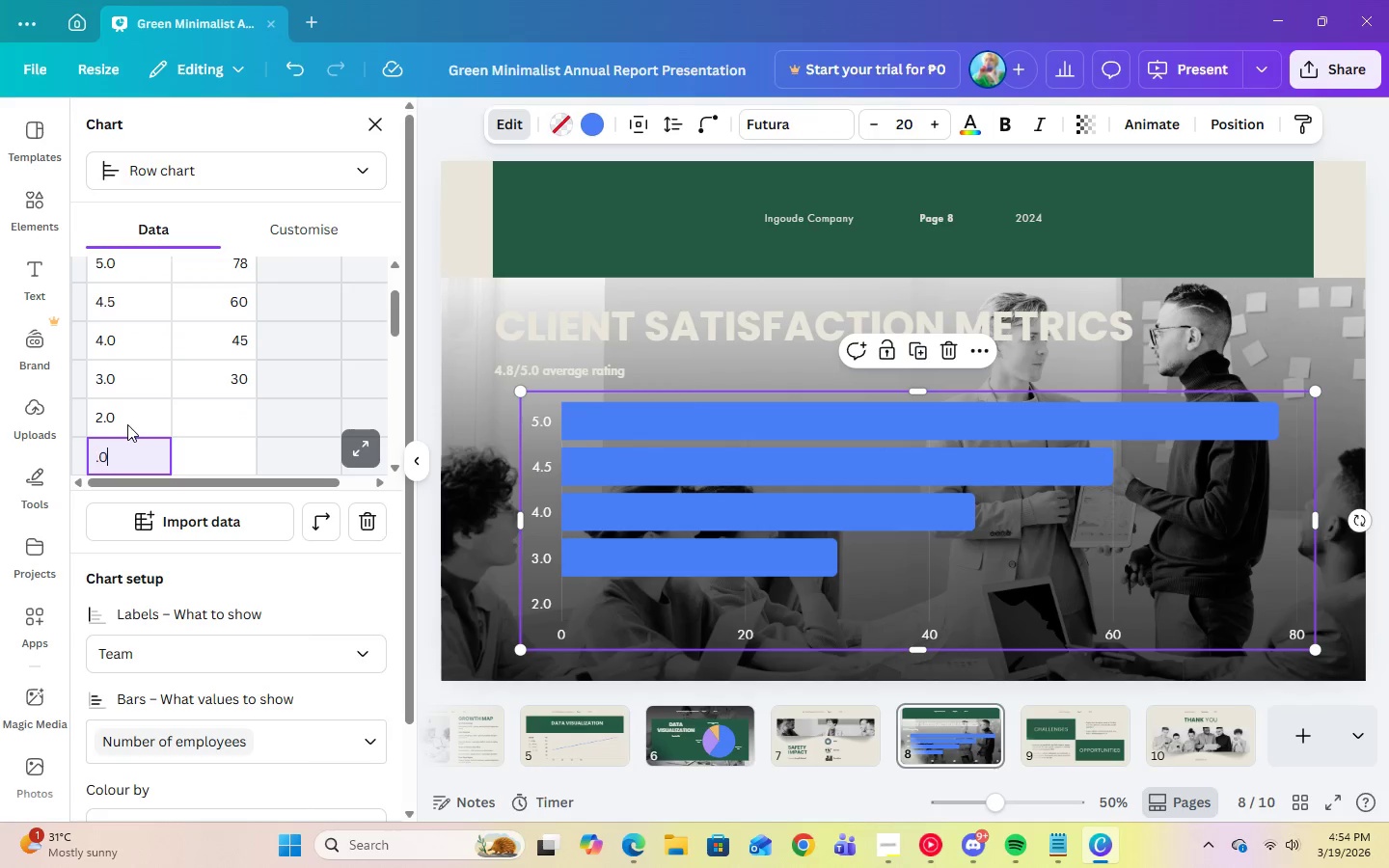 
key(Numpad0)
 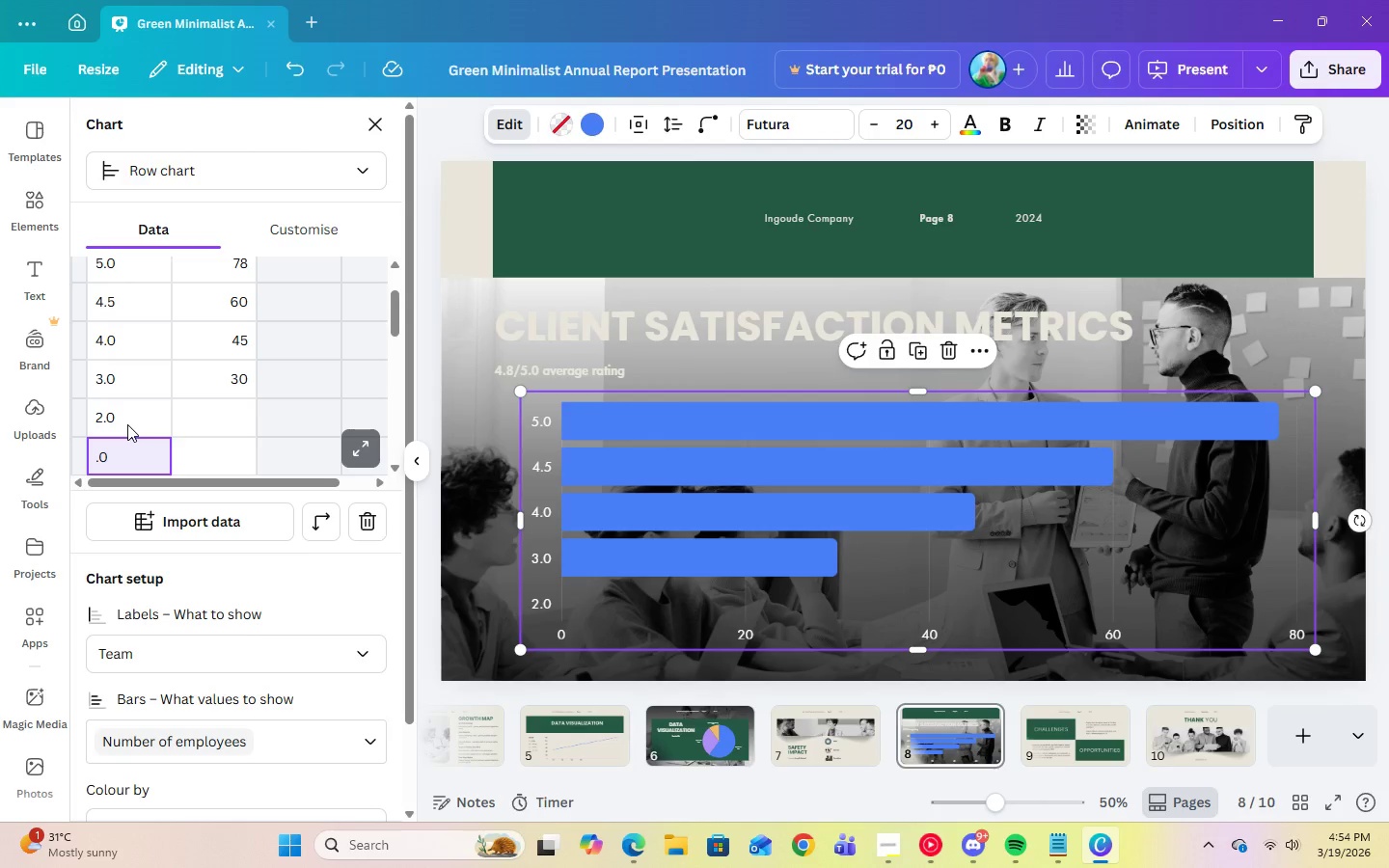 
key(Backspace)
 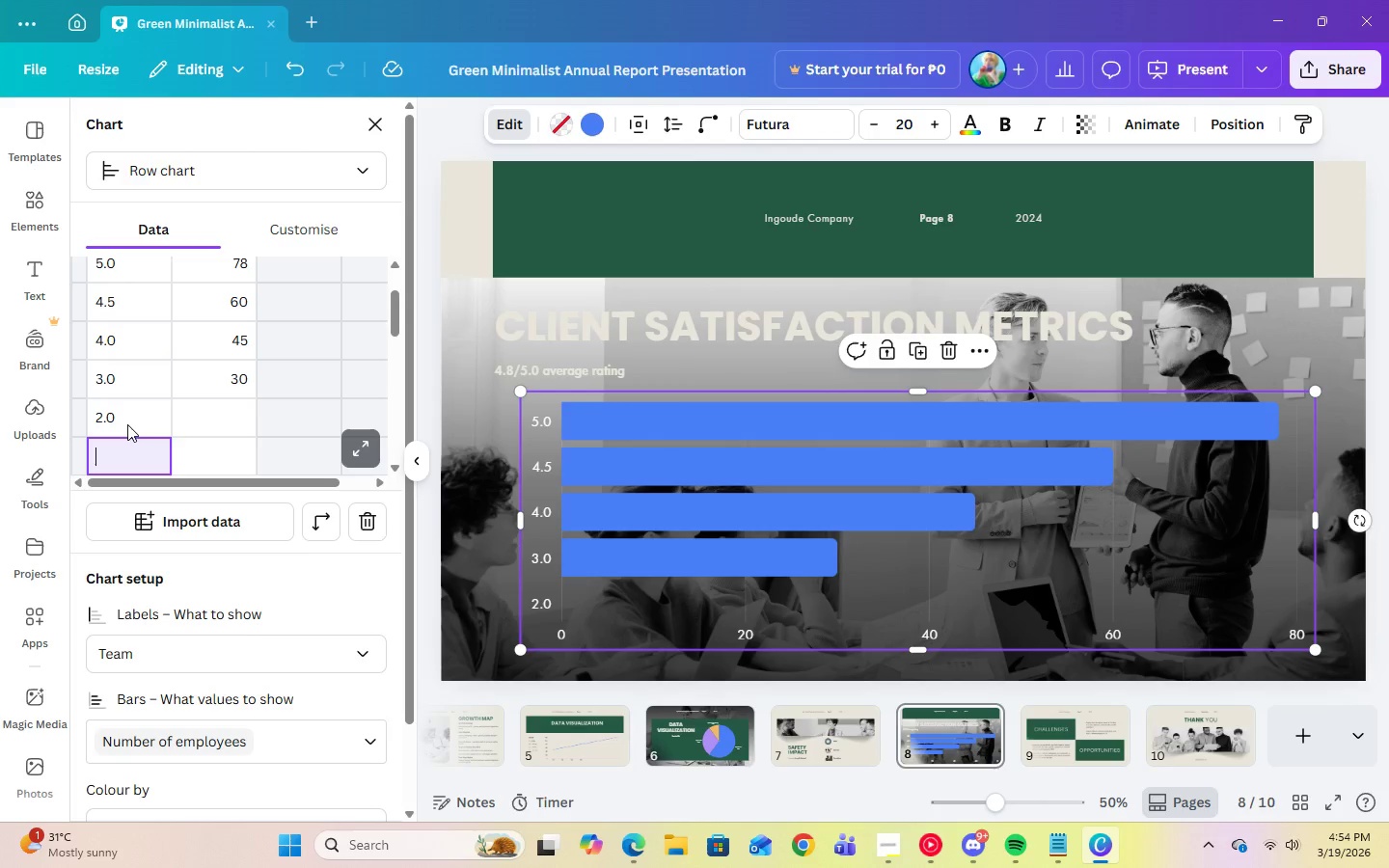 
key(Backspace)
 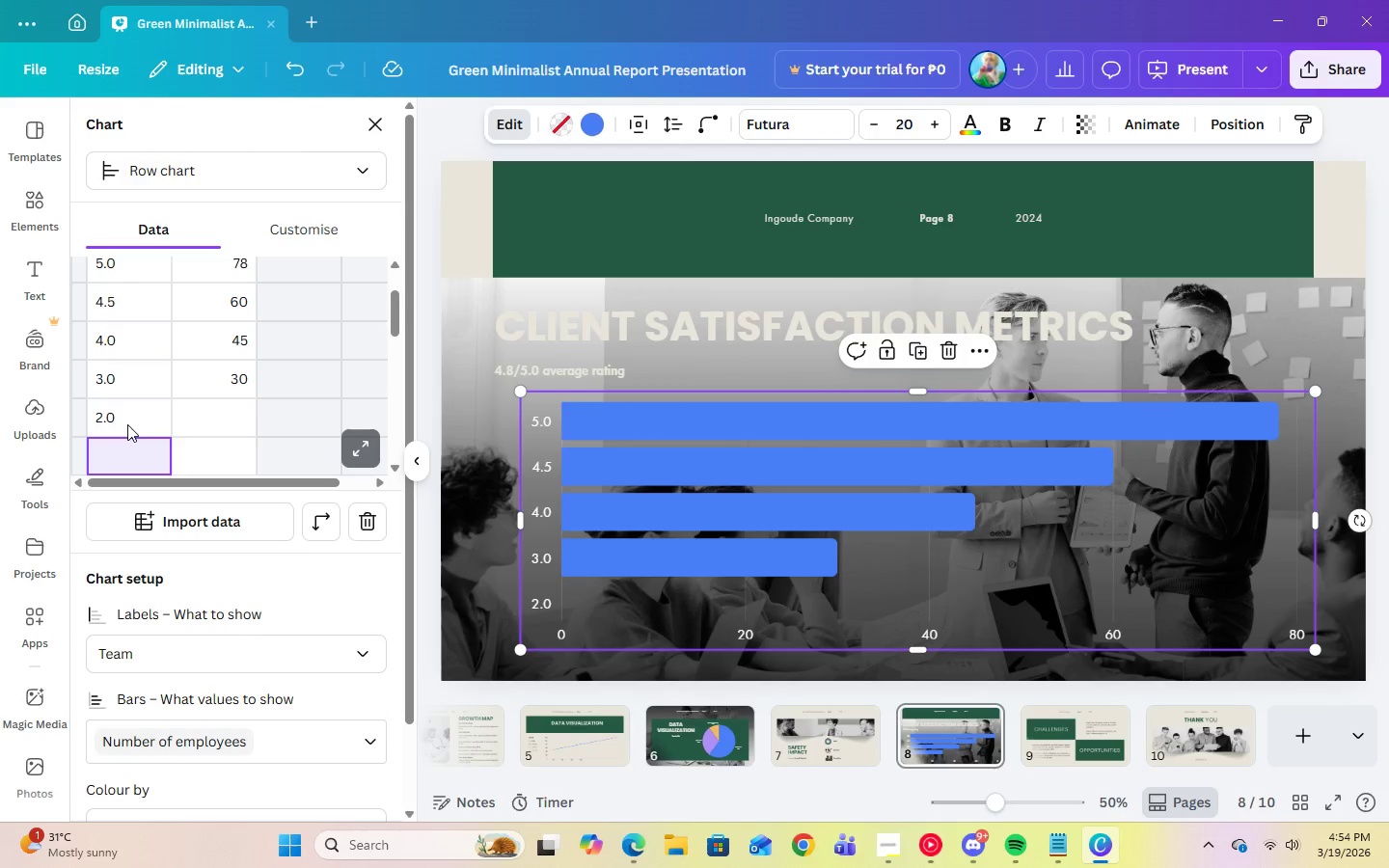 
key(Numpad1)
 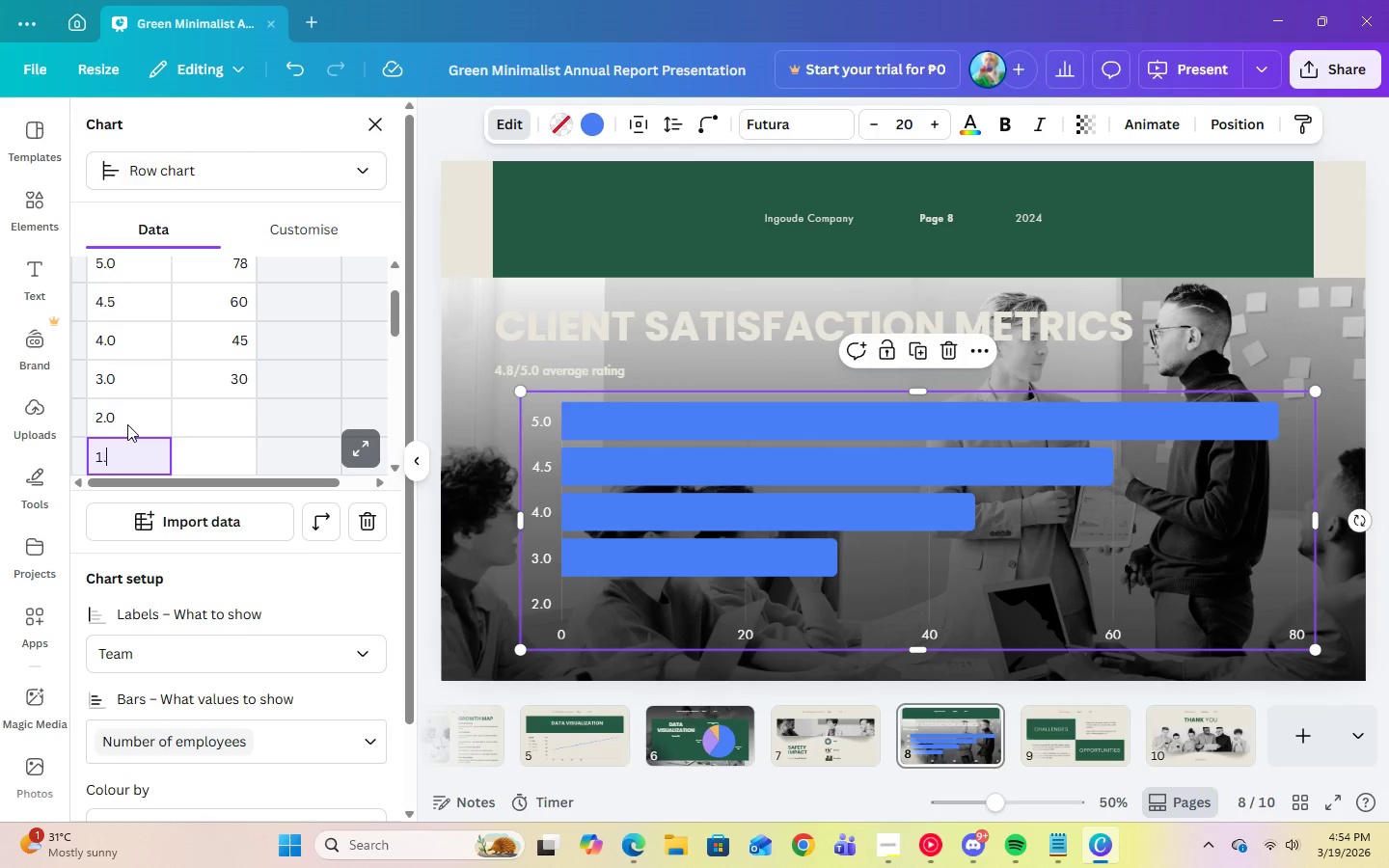 
key(Period)
 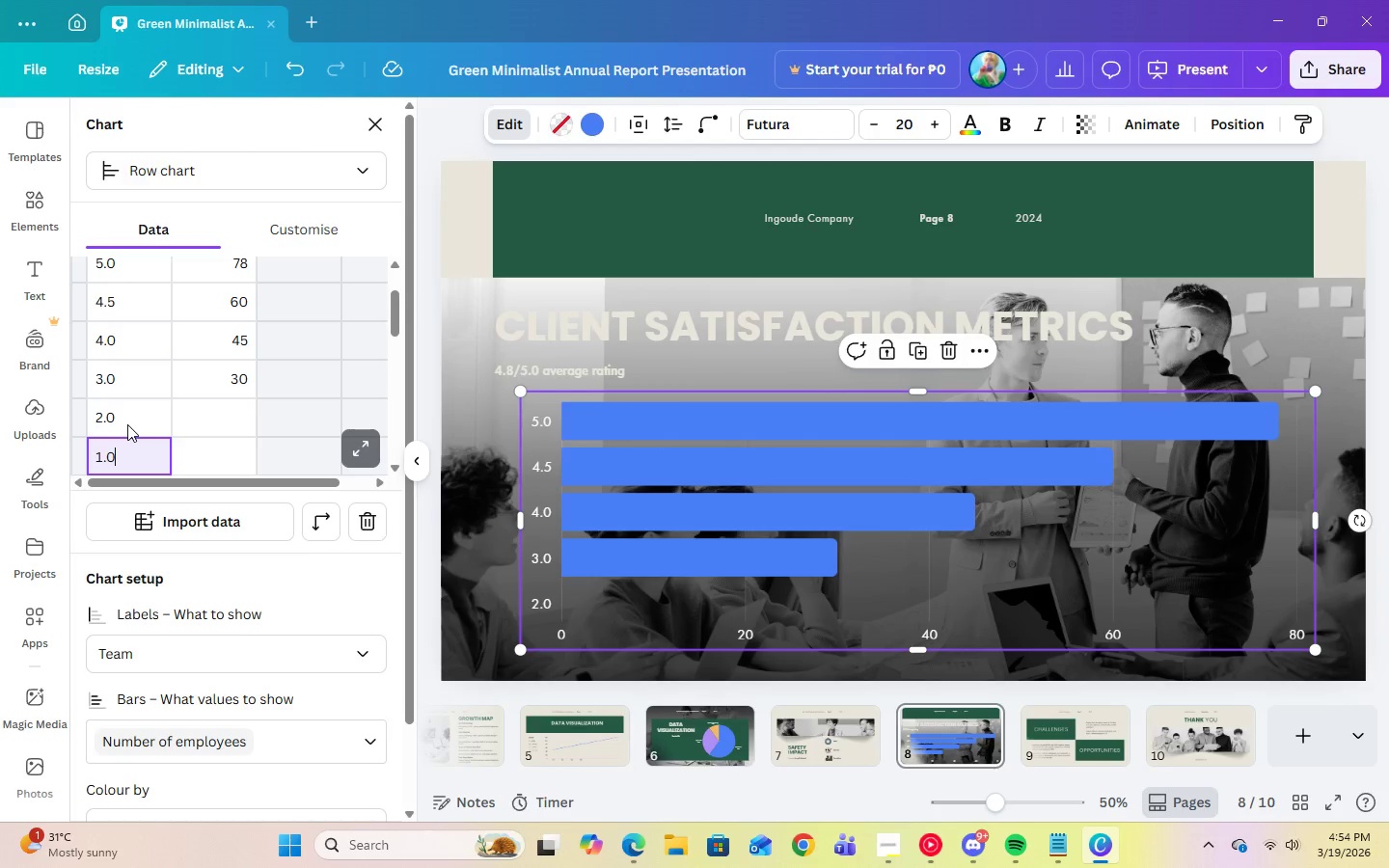 
key(Numpad0)
 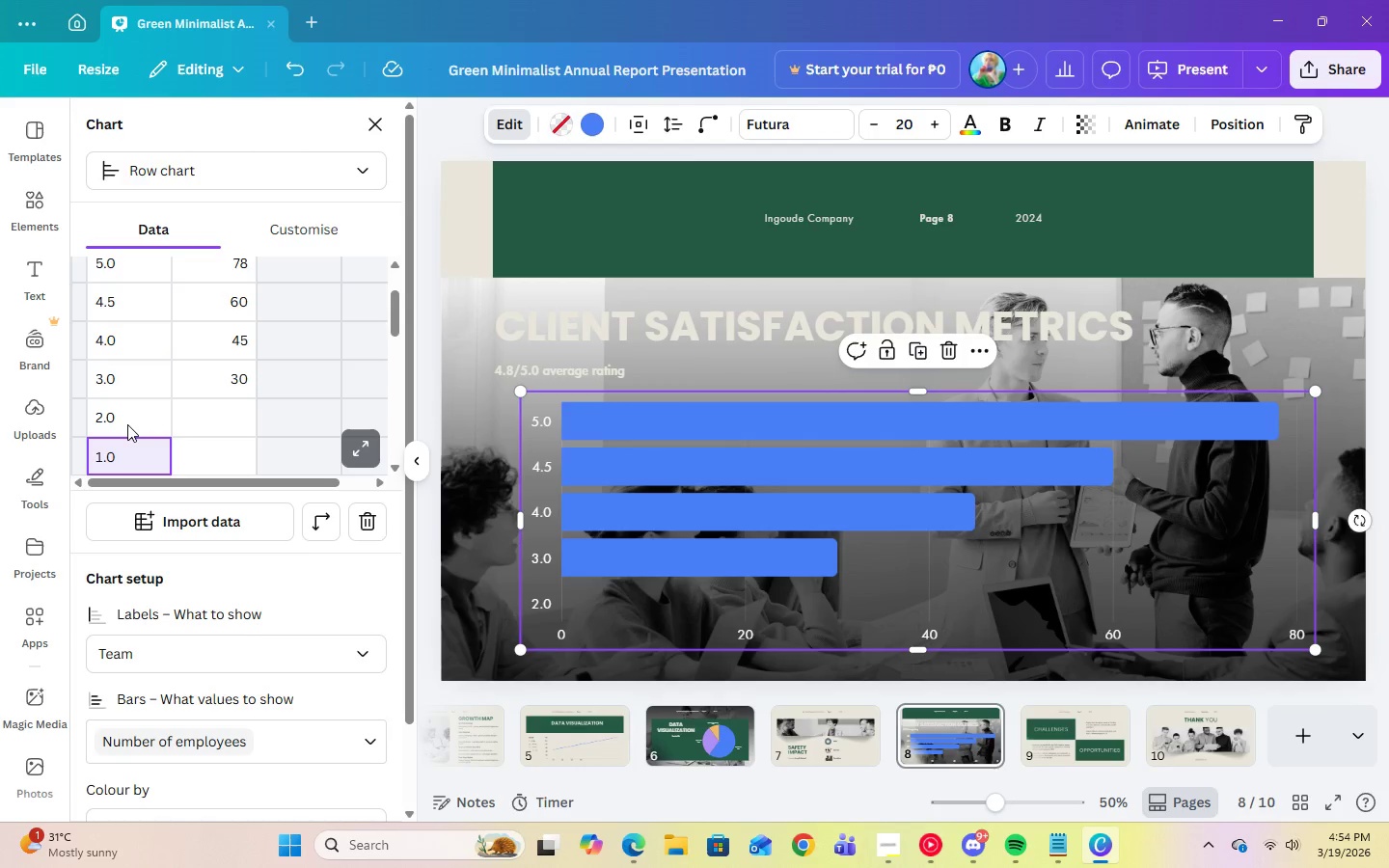 
key(Enter)
 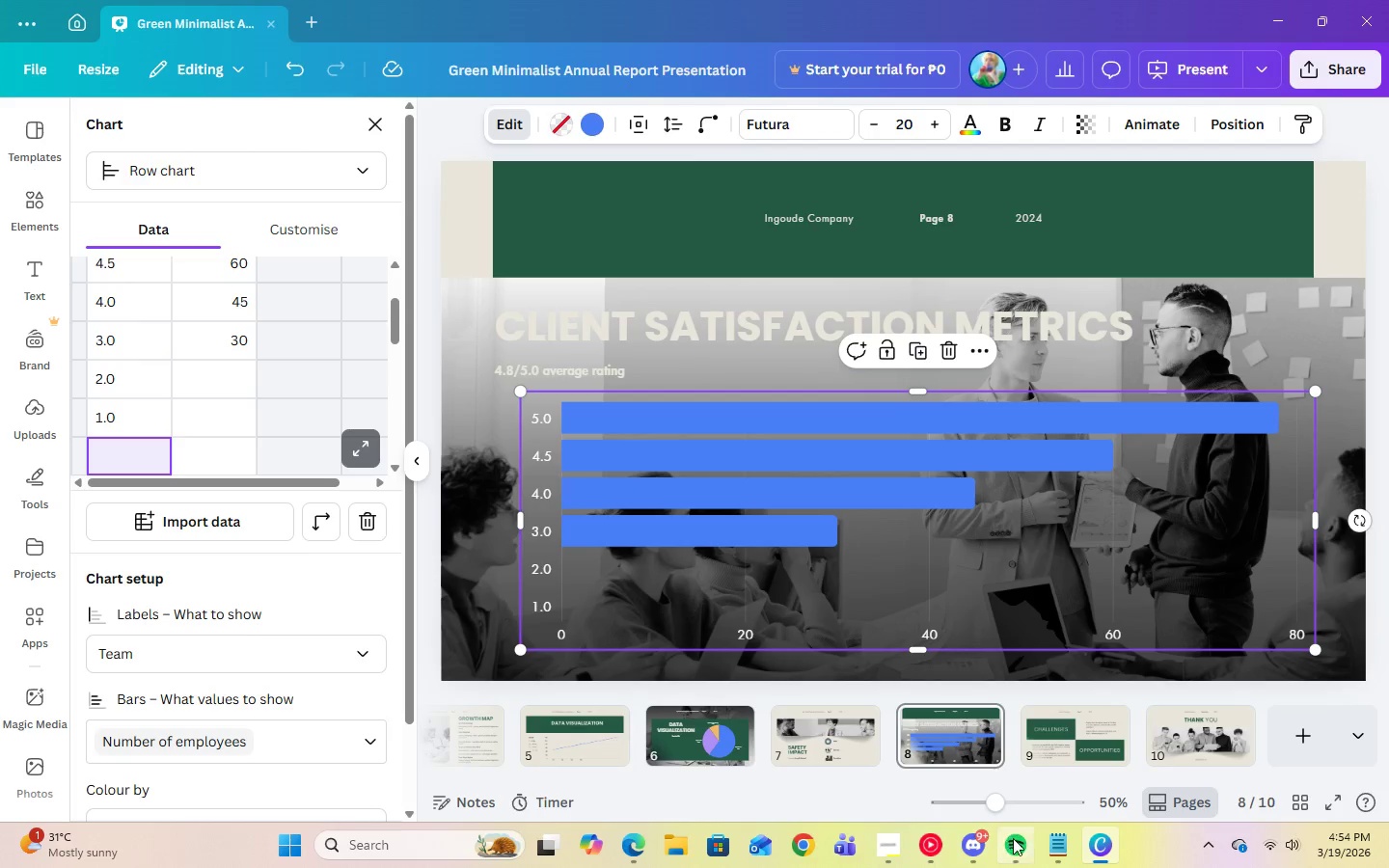 
left_click([1050, 855])
 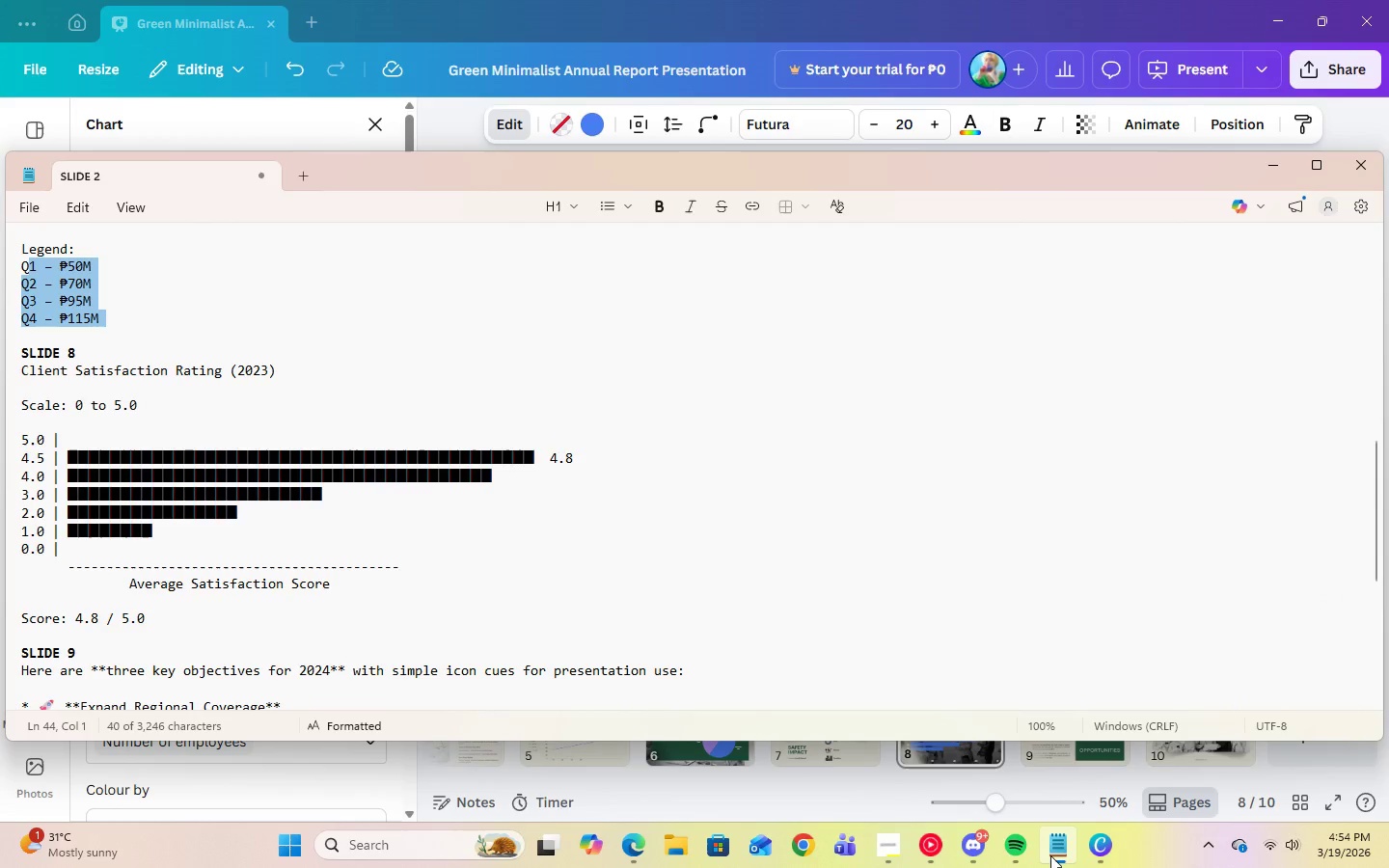 
left_click([1050, 855])
 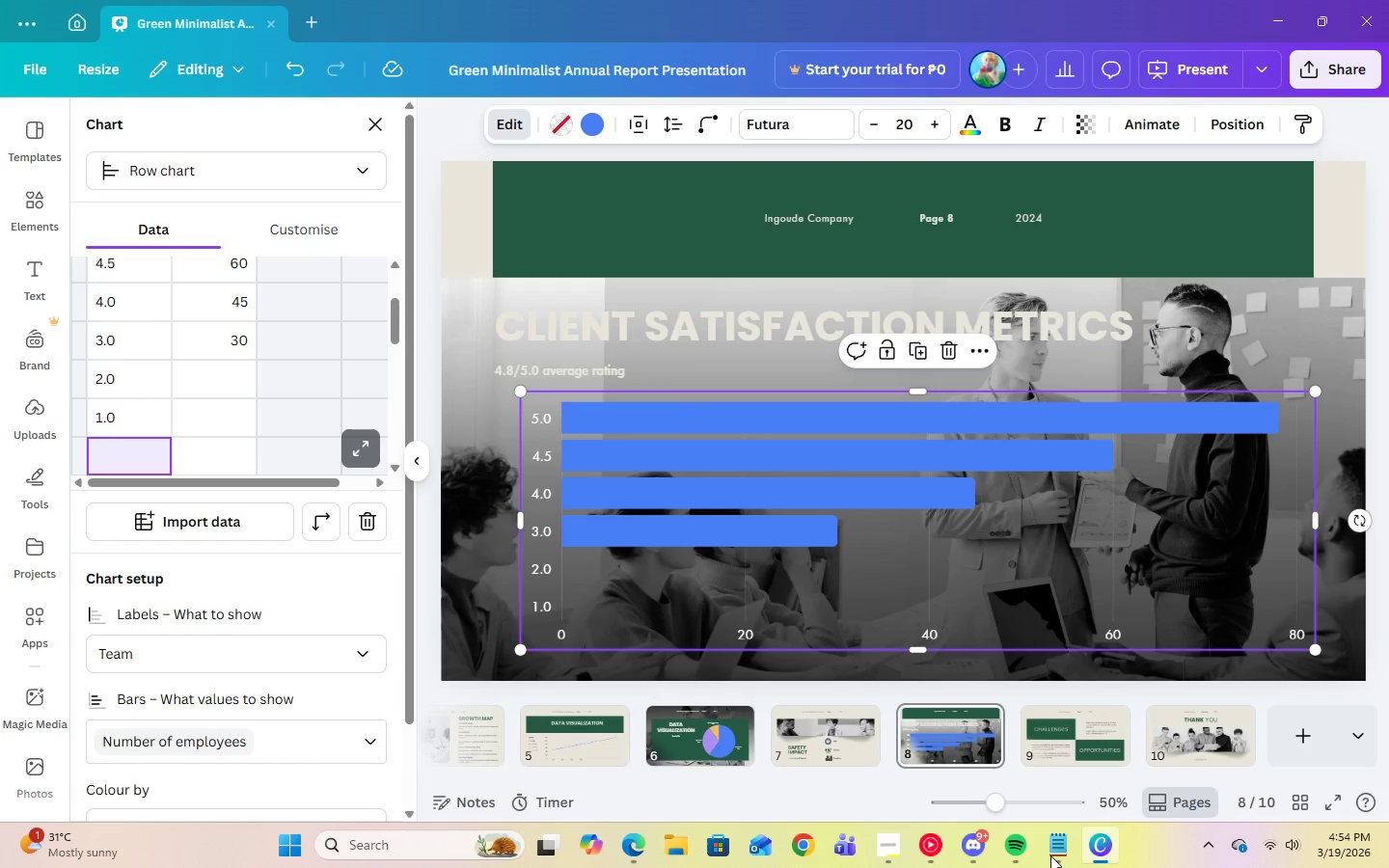 
key(Numpad0)
 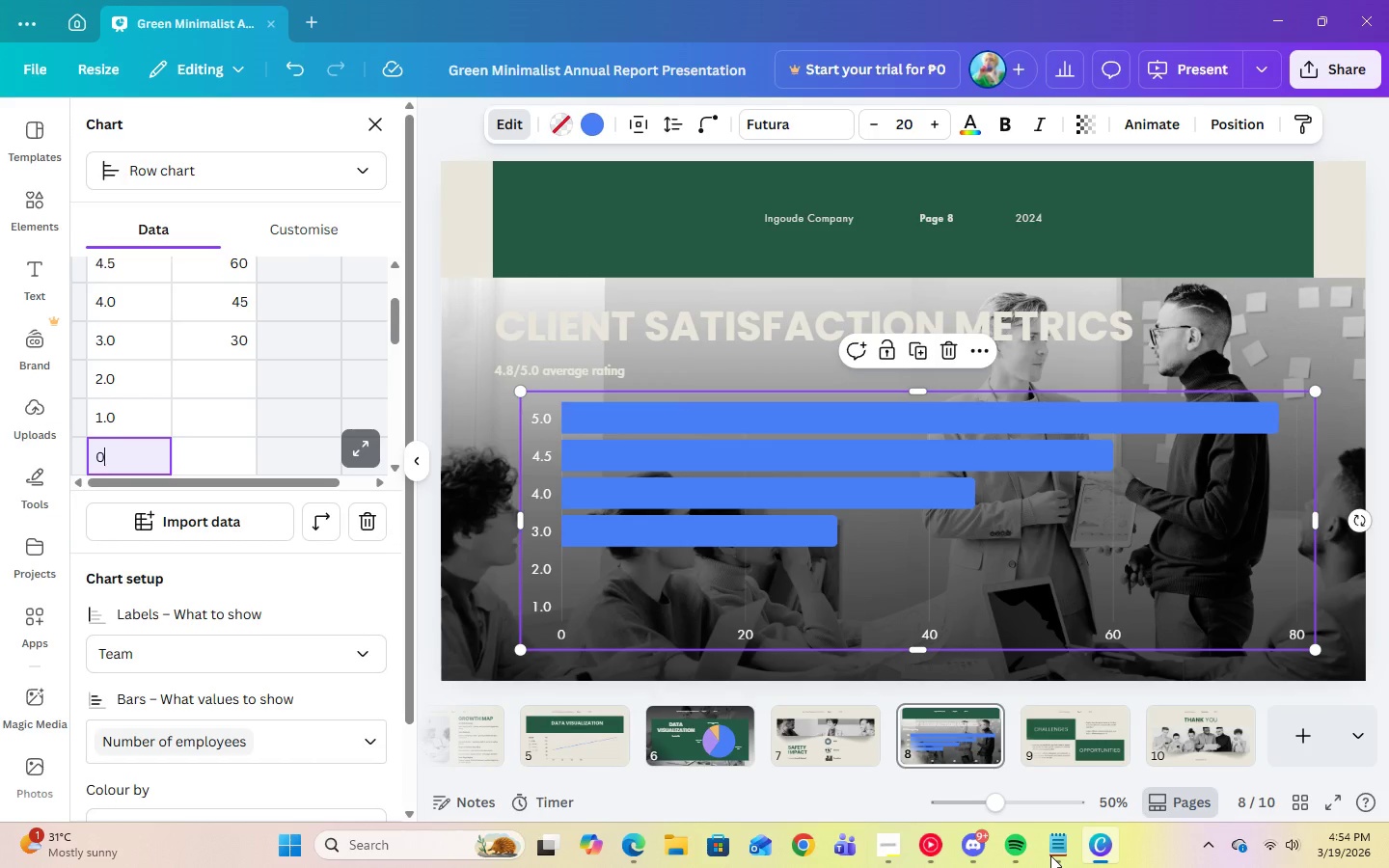 
key(Period)
 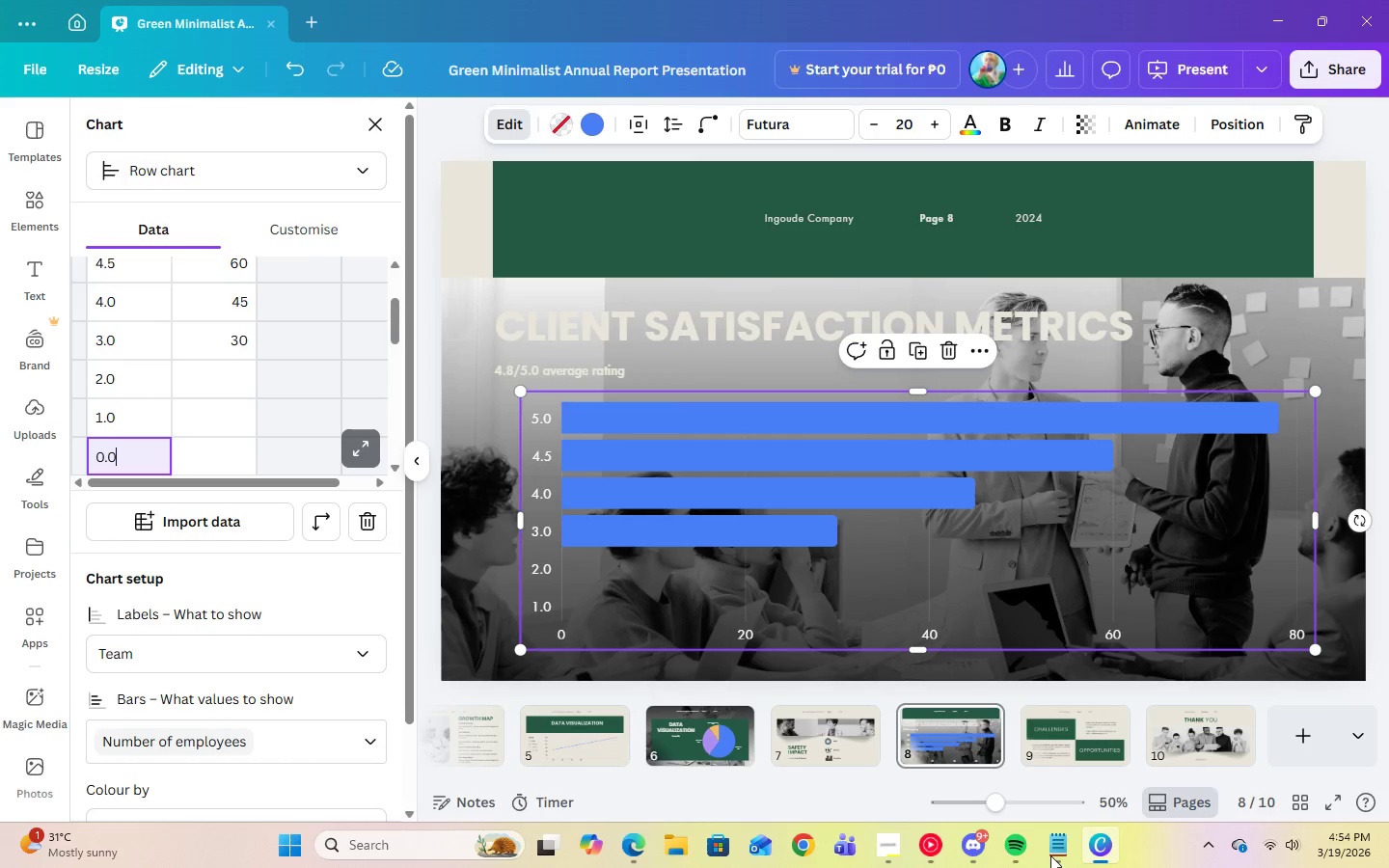 
key(Numpad0)
 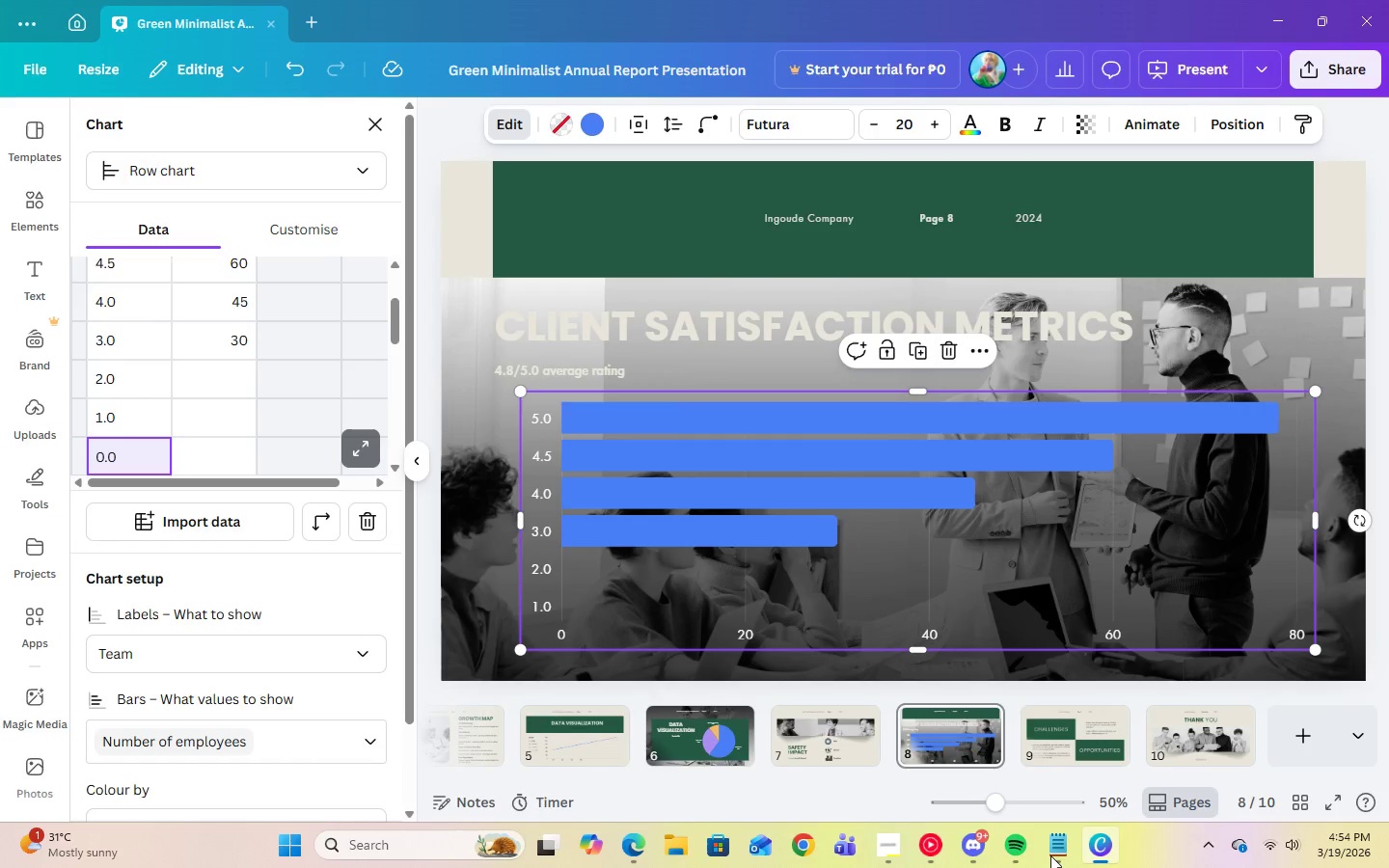 
key(Enter)
 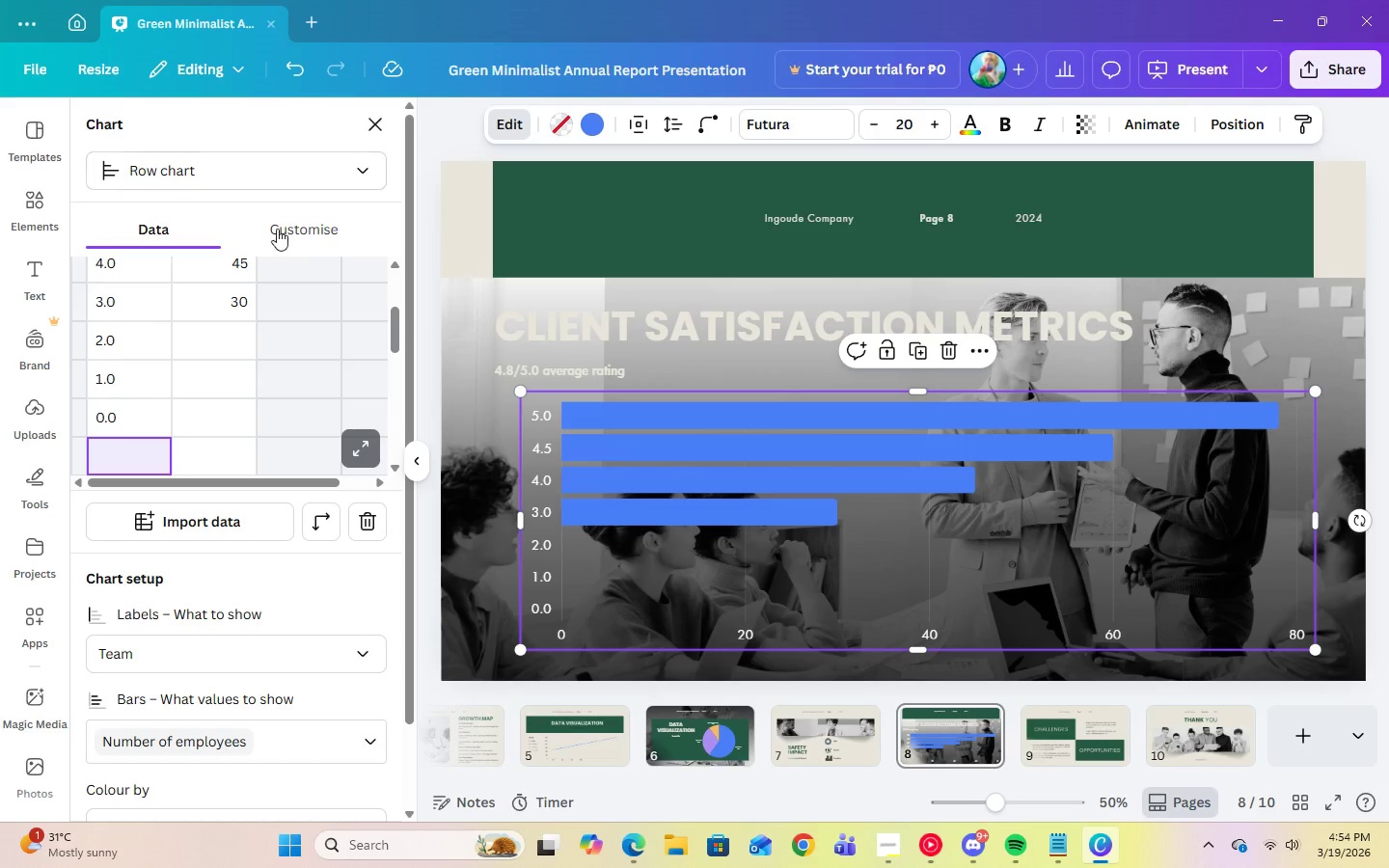 
scroll: coordinate [273, 302], scroll_direction: up, amount: 3.0
 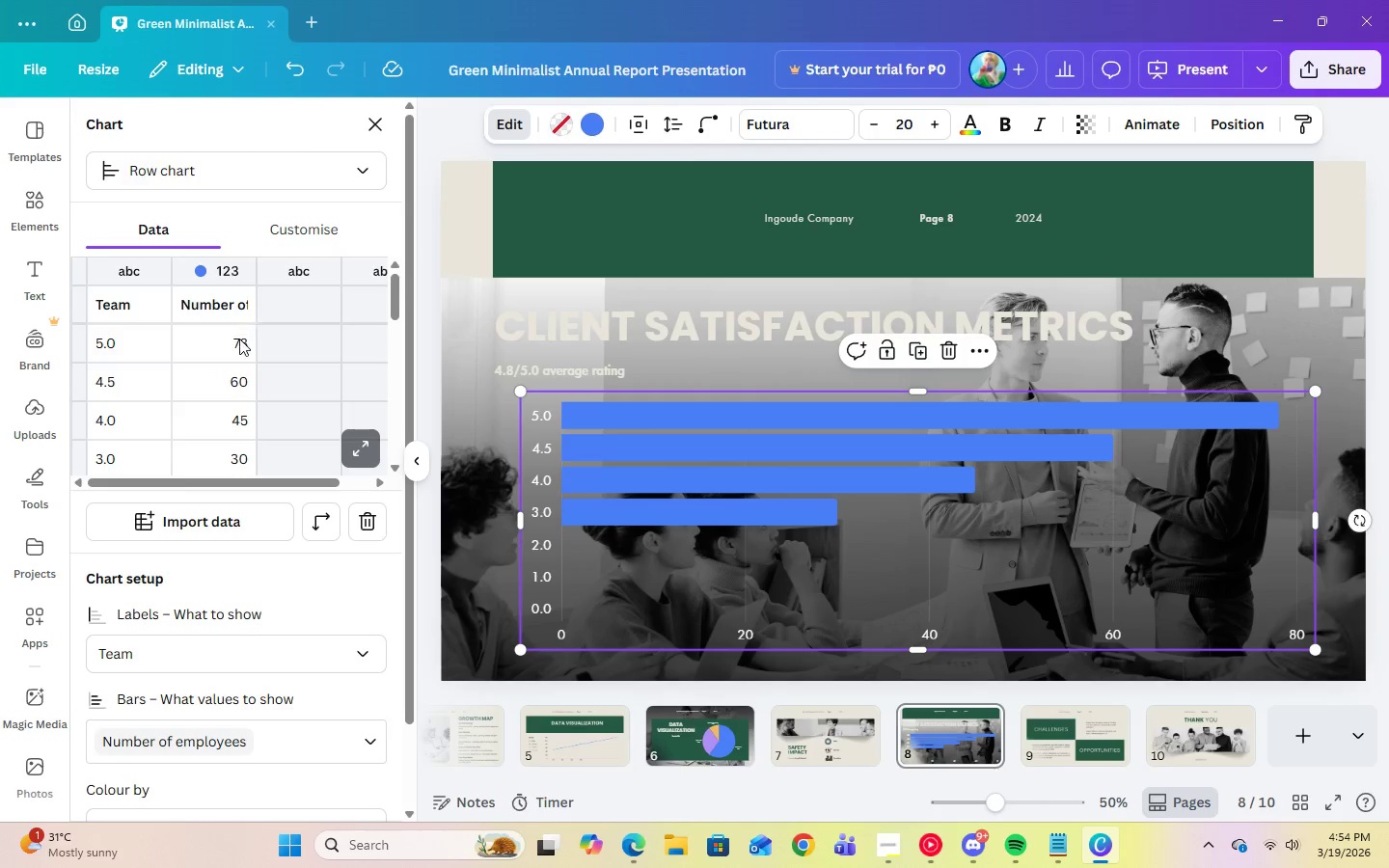 
left_click([239, 339])
 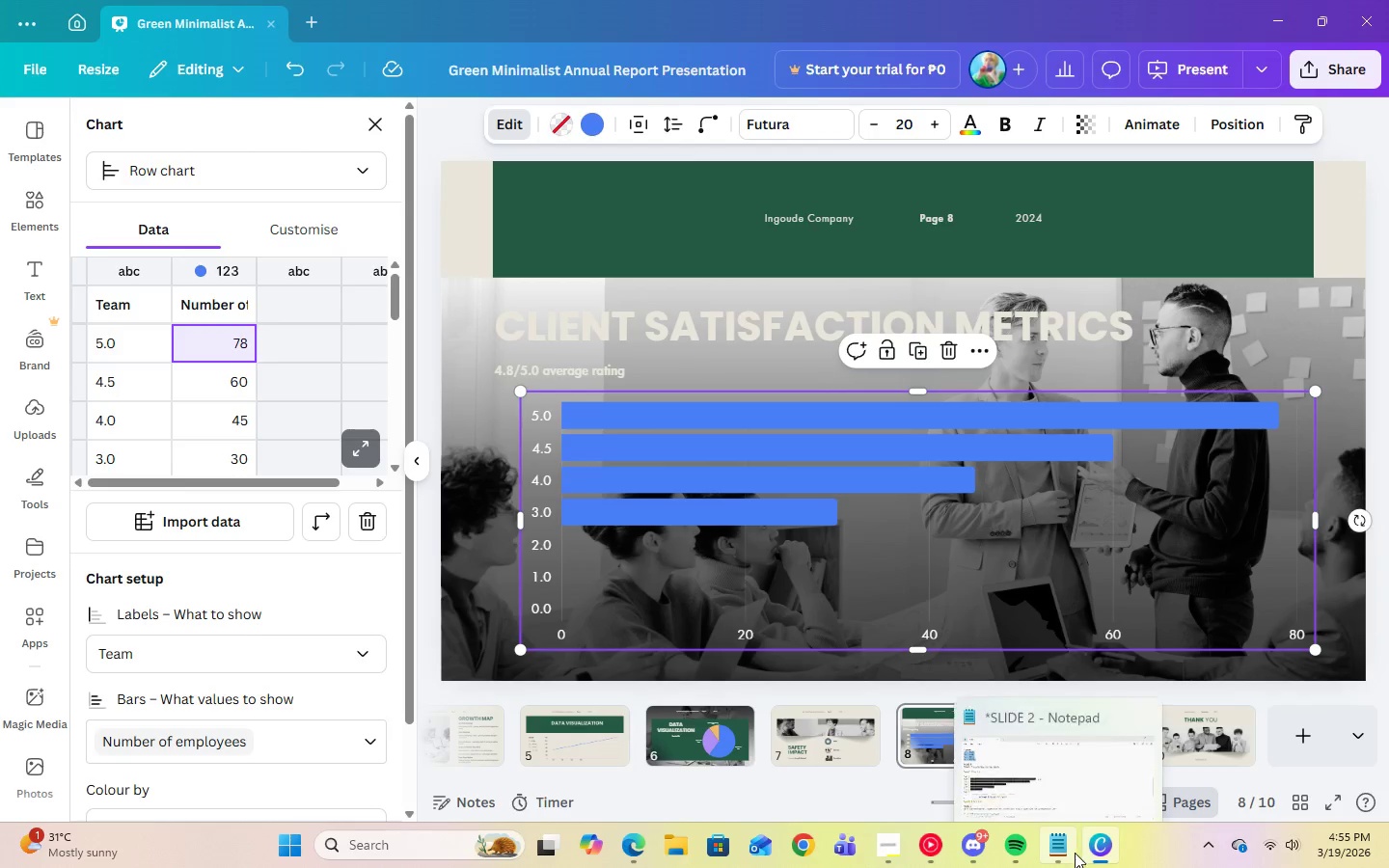 
left_click([1057, 857])
 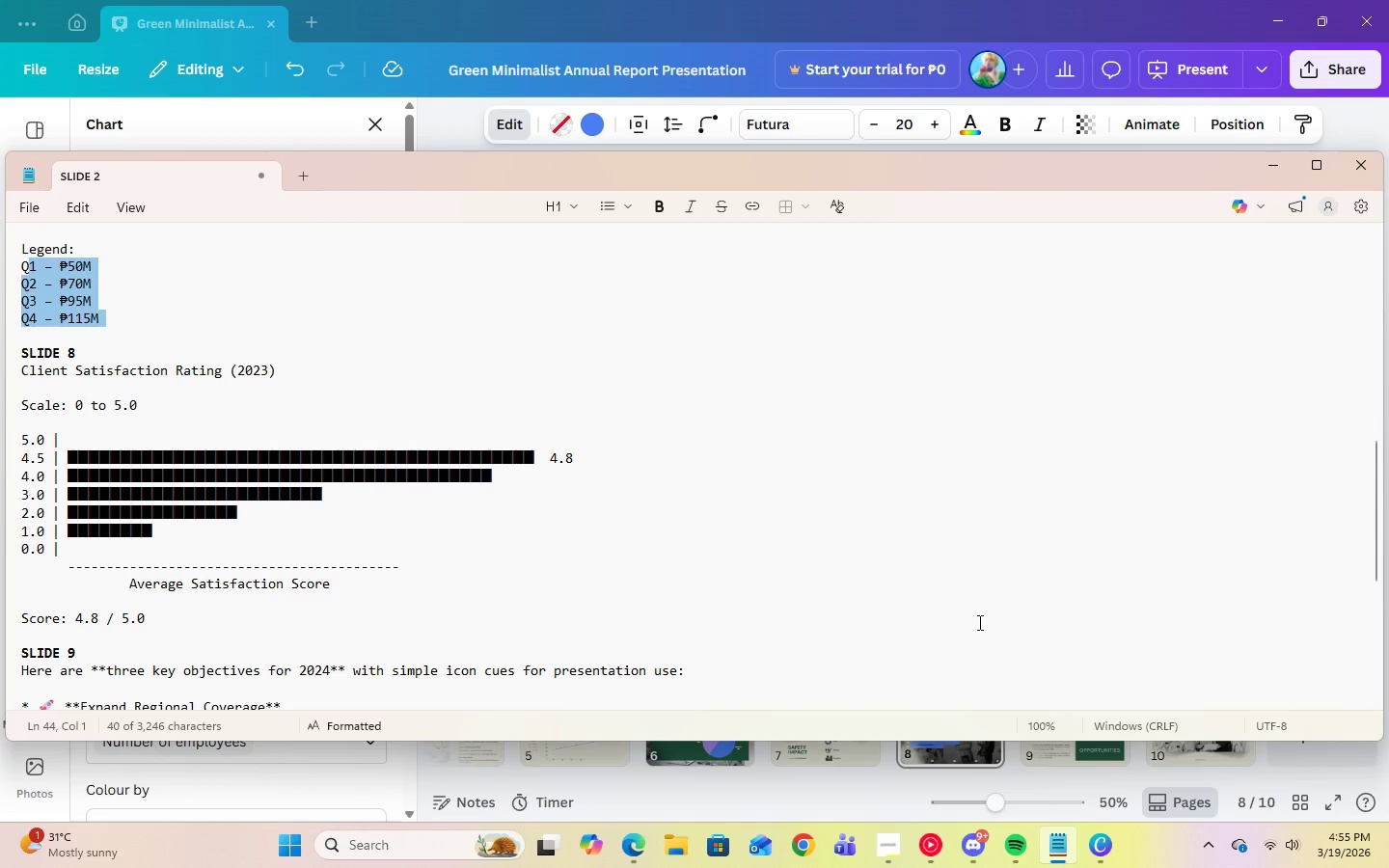 
wait(10.62)
 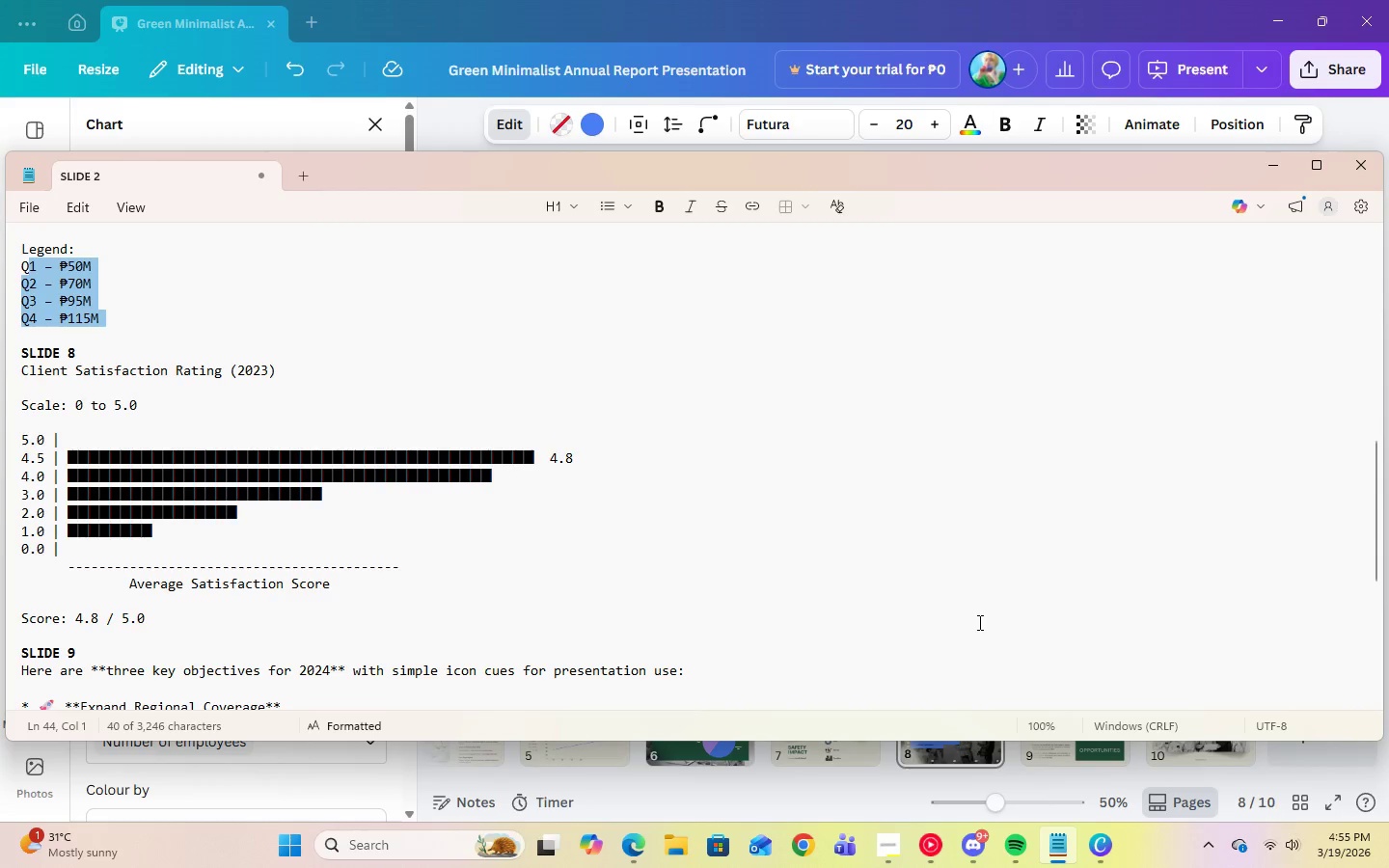 
left_click([1048, 851])
 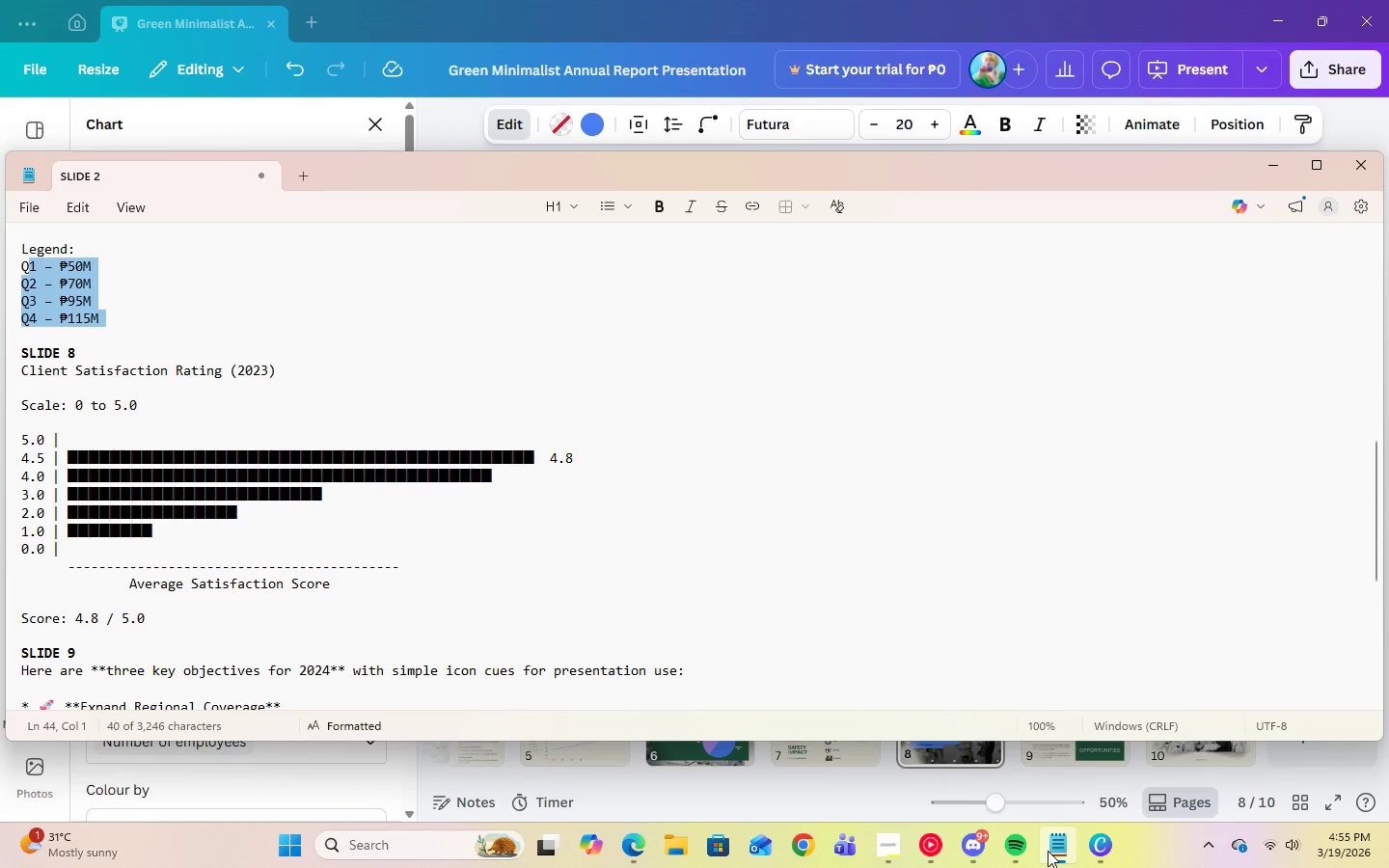 
left_click([1048, 851])
 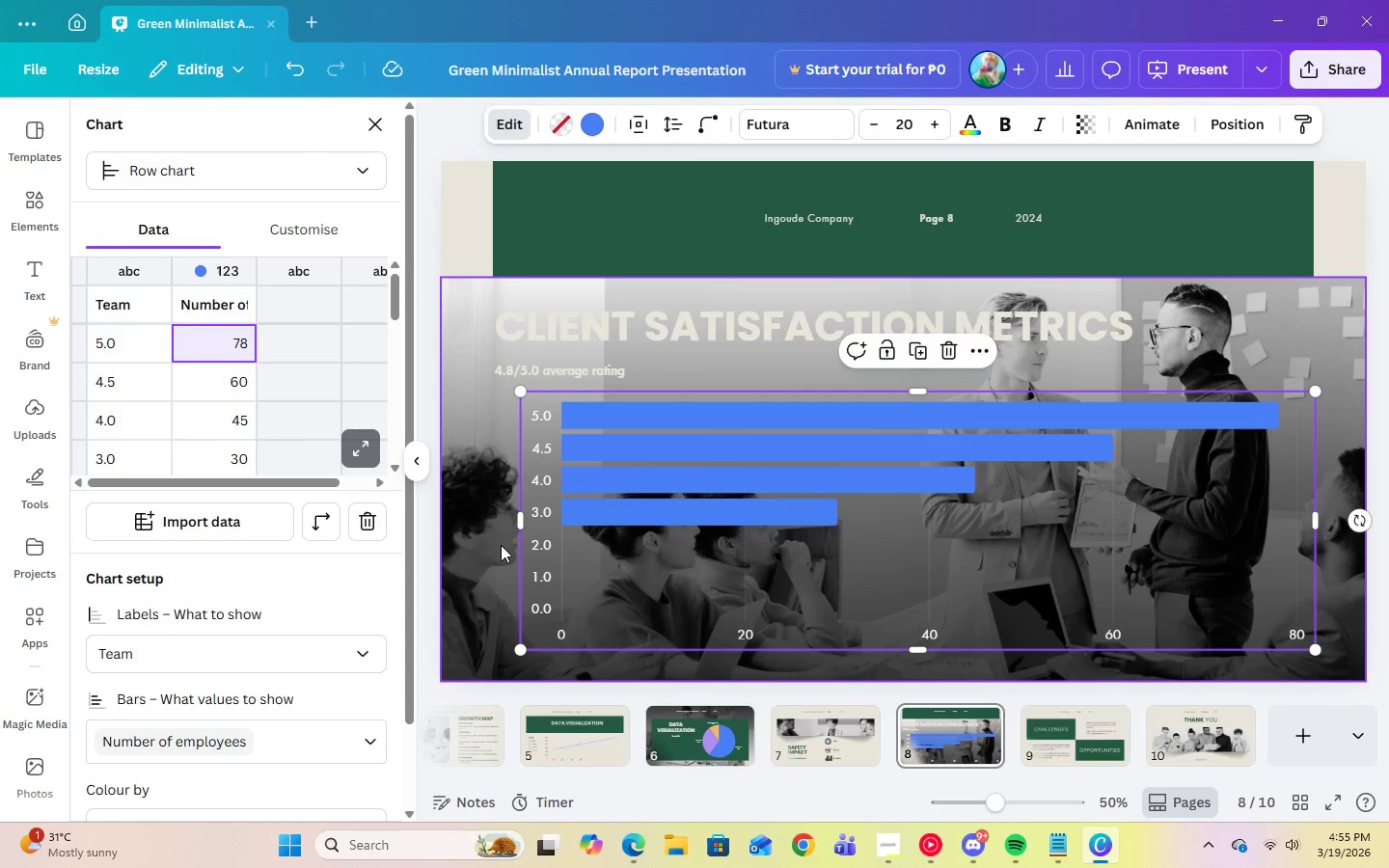 
key(Numpad0)
 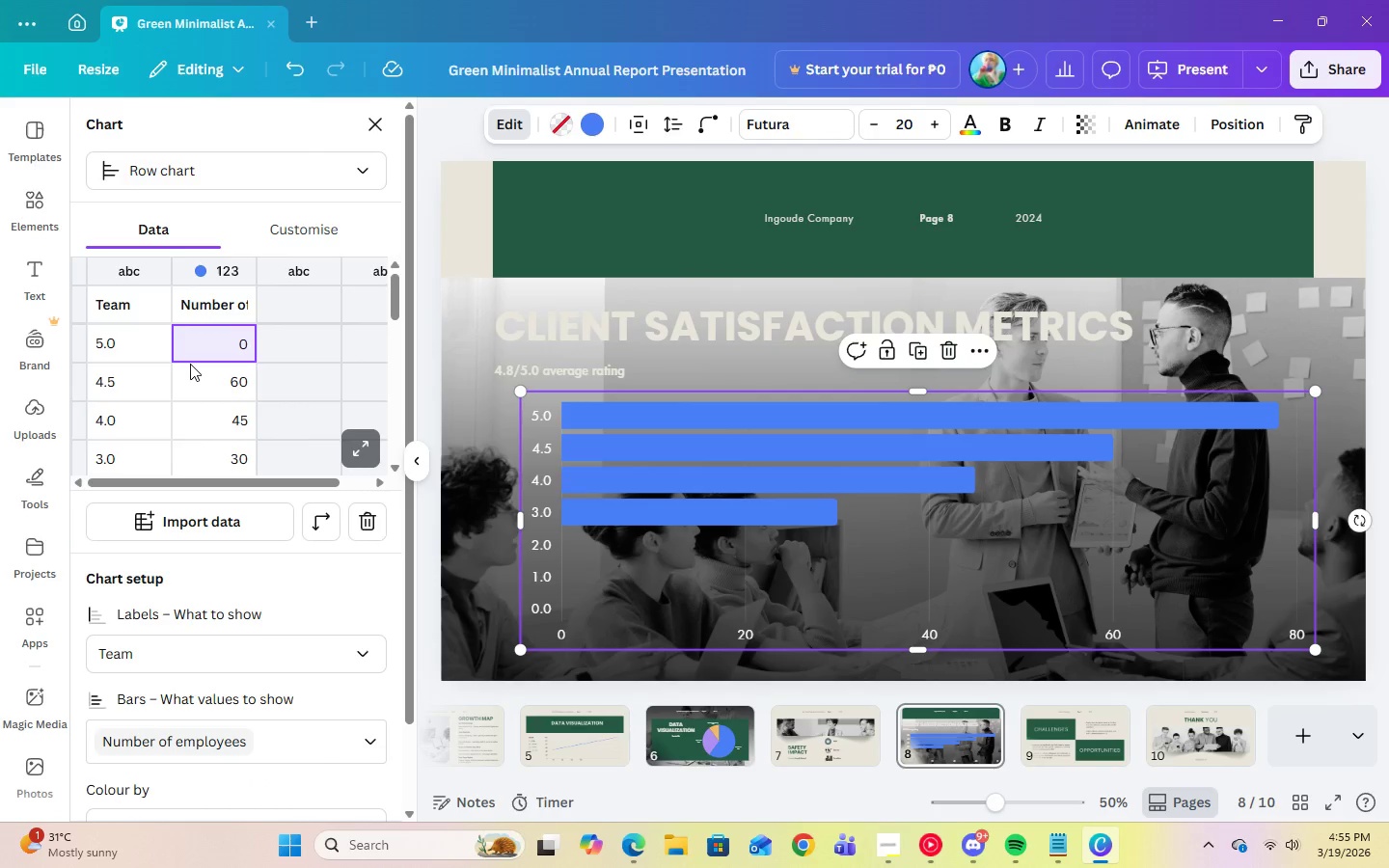 
key(Enter)
 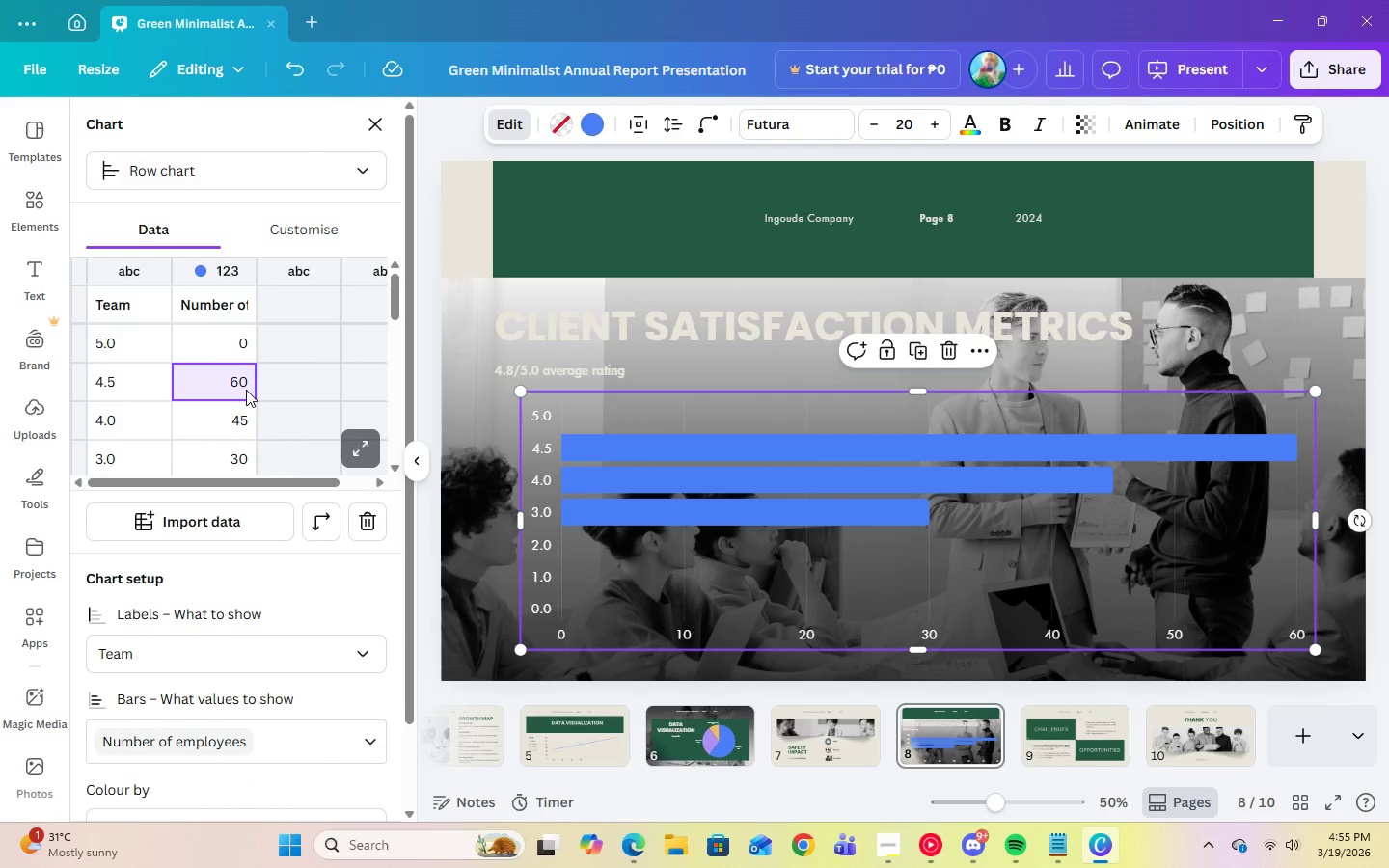 
wait(6.78)
 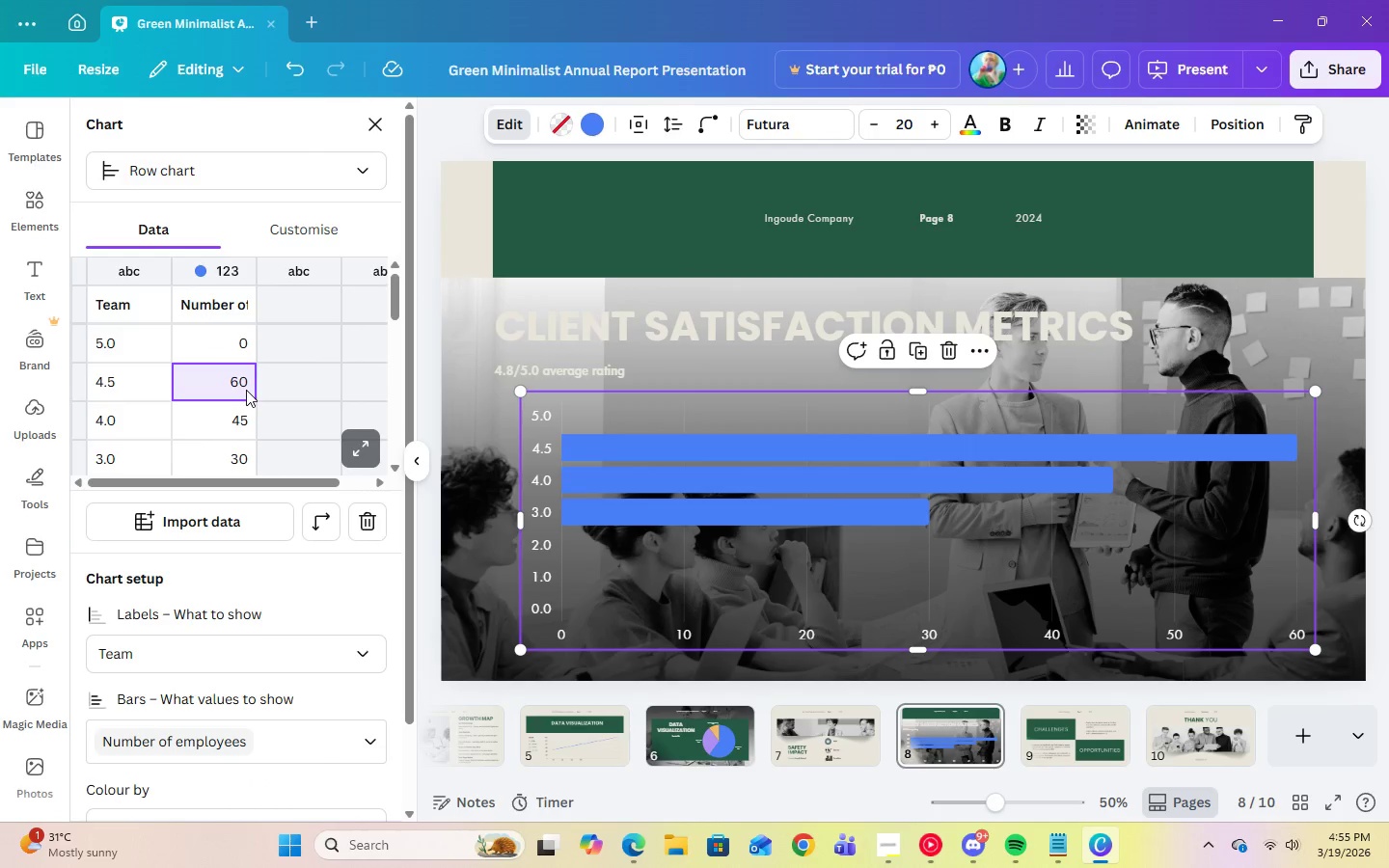 
key(Numpad4)
 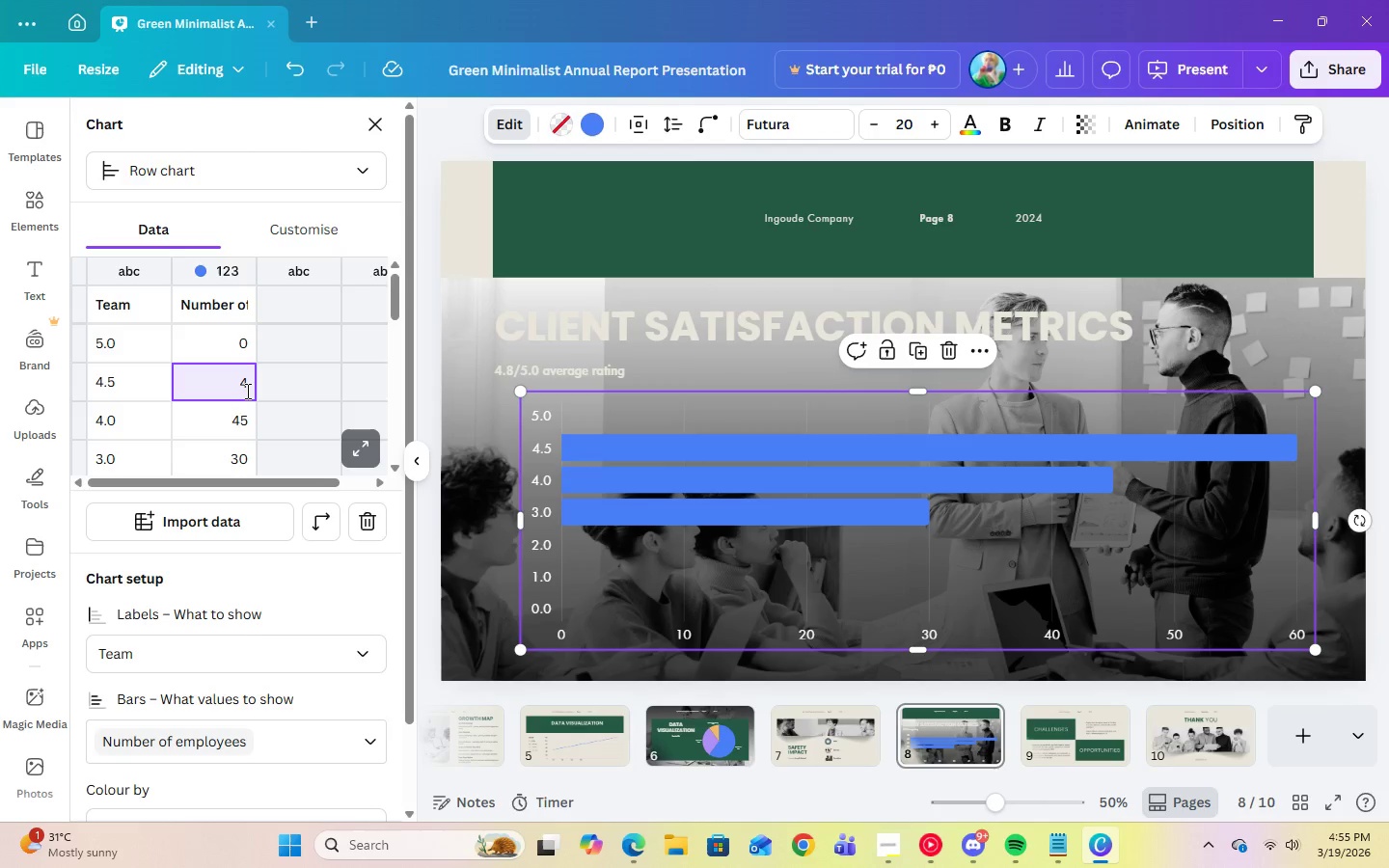 
key(Period)
 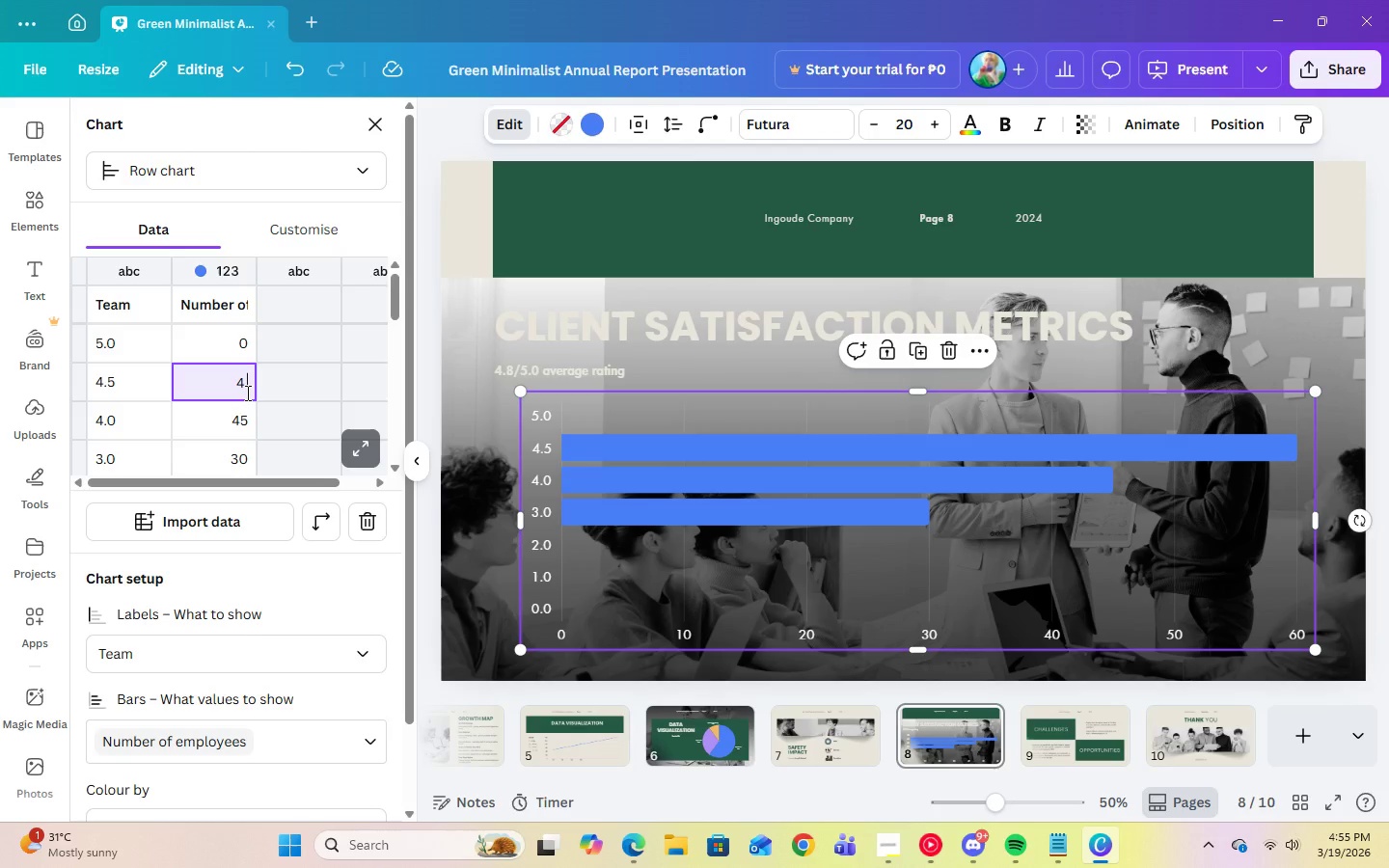 
key(Numpad8)
 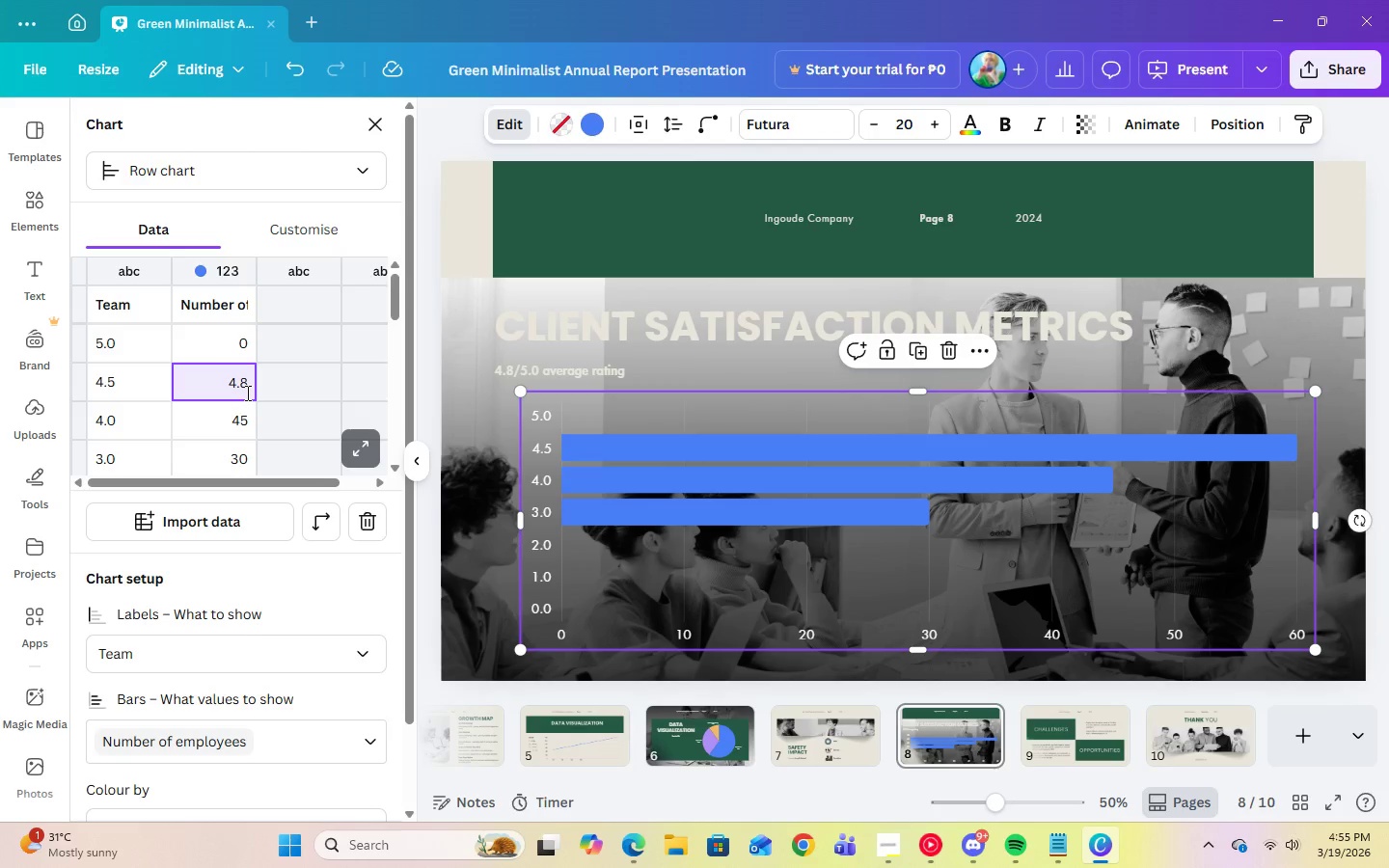 
key(Enter)
 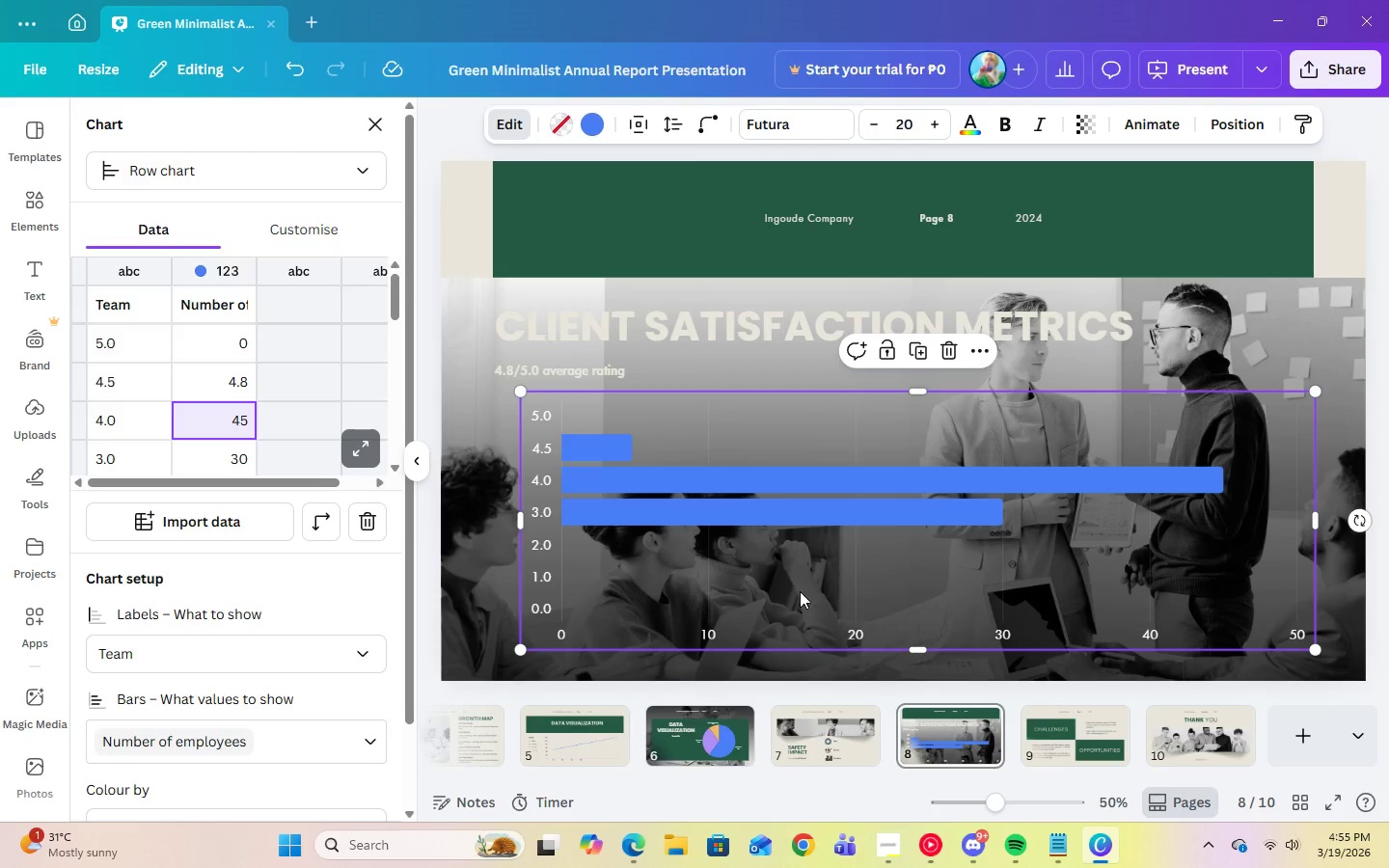 
left_click([1071, 851])
 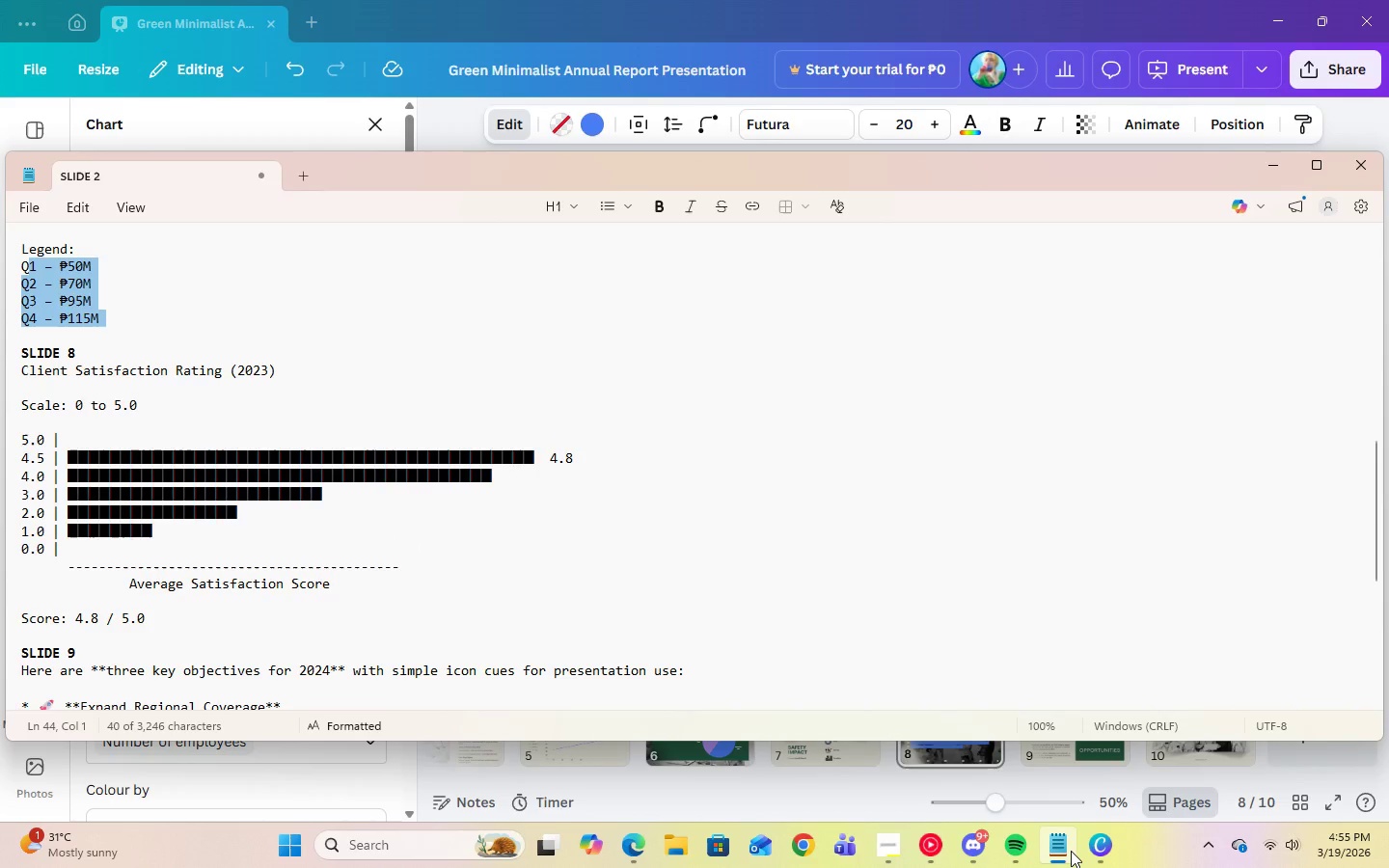 
left_click([1071, 851])
 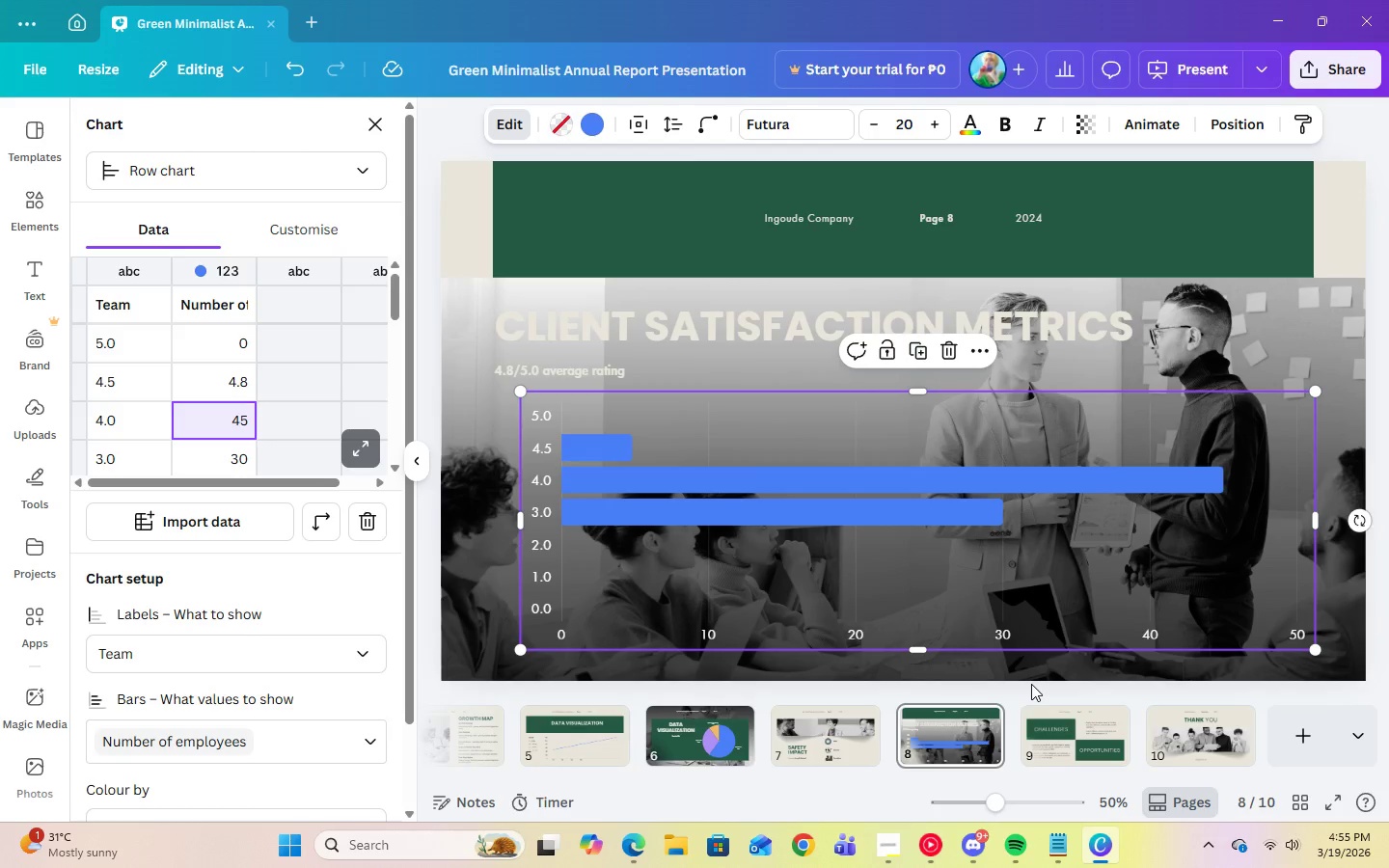 
key(Numpad4)
 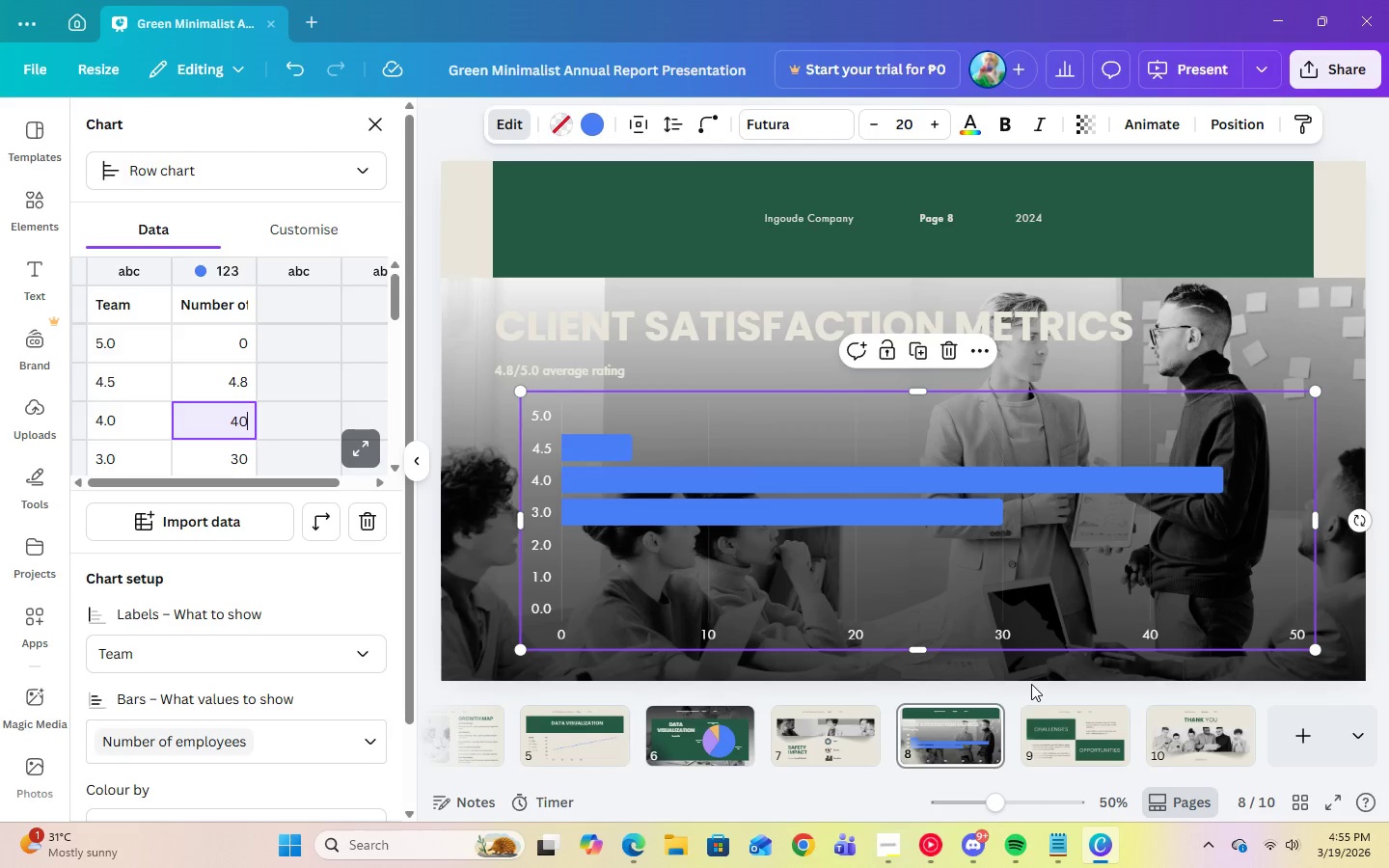 
key(Numpad0)
 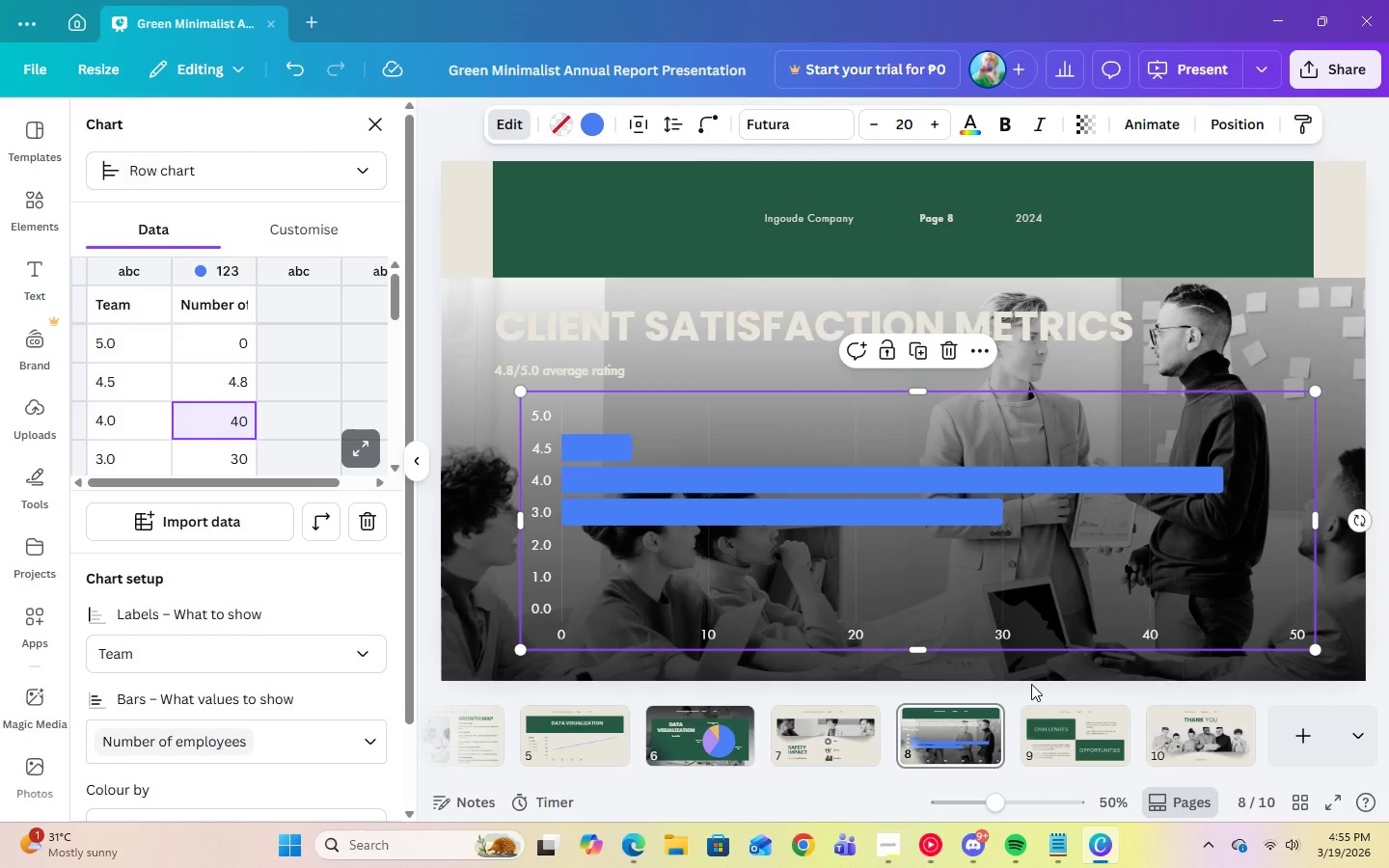 
key(Backspace)
 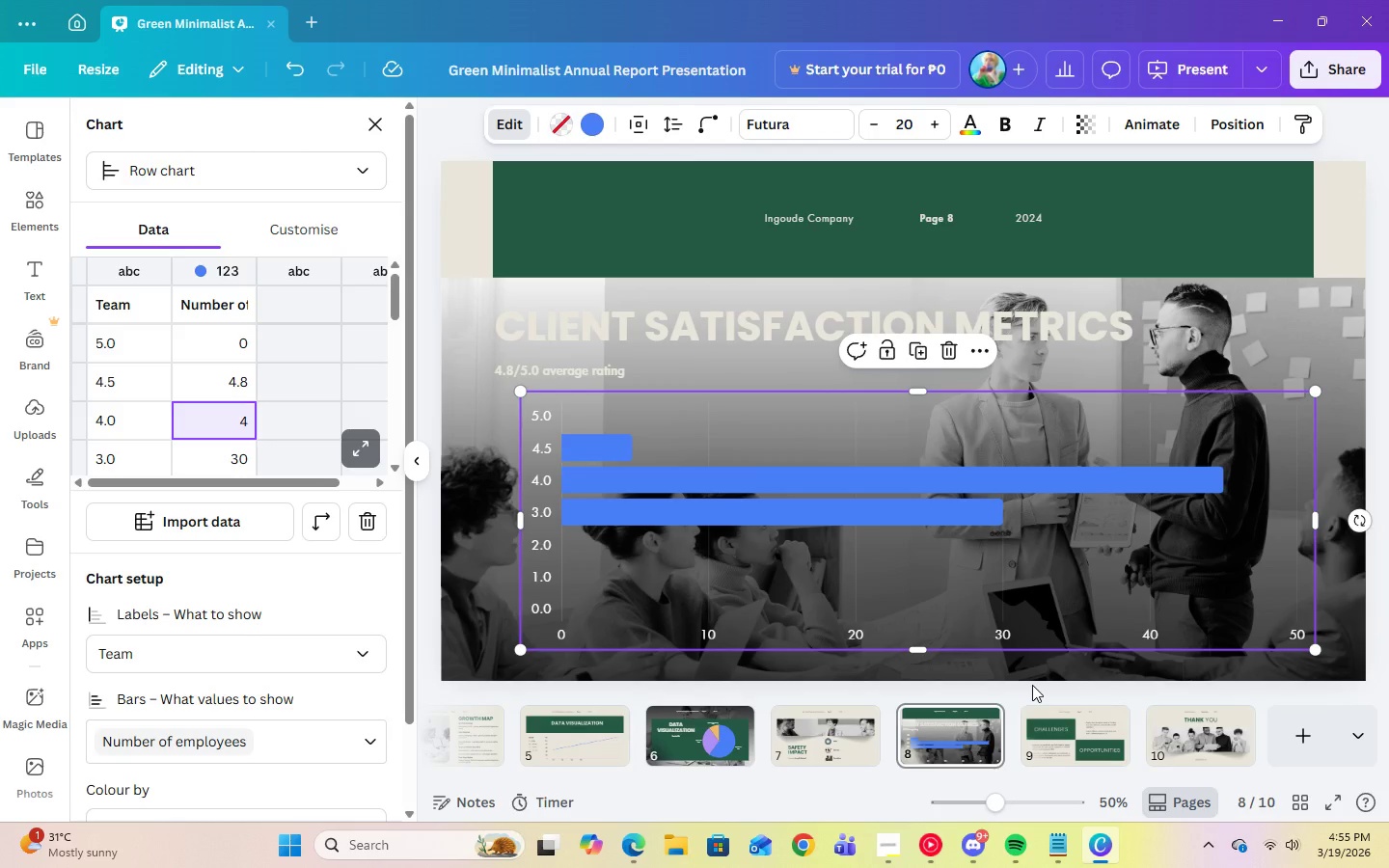 
key(Period)
 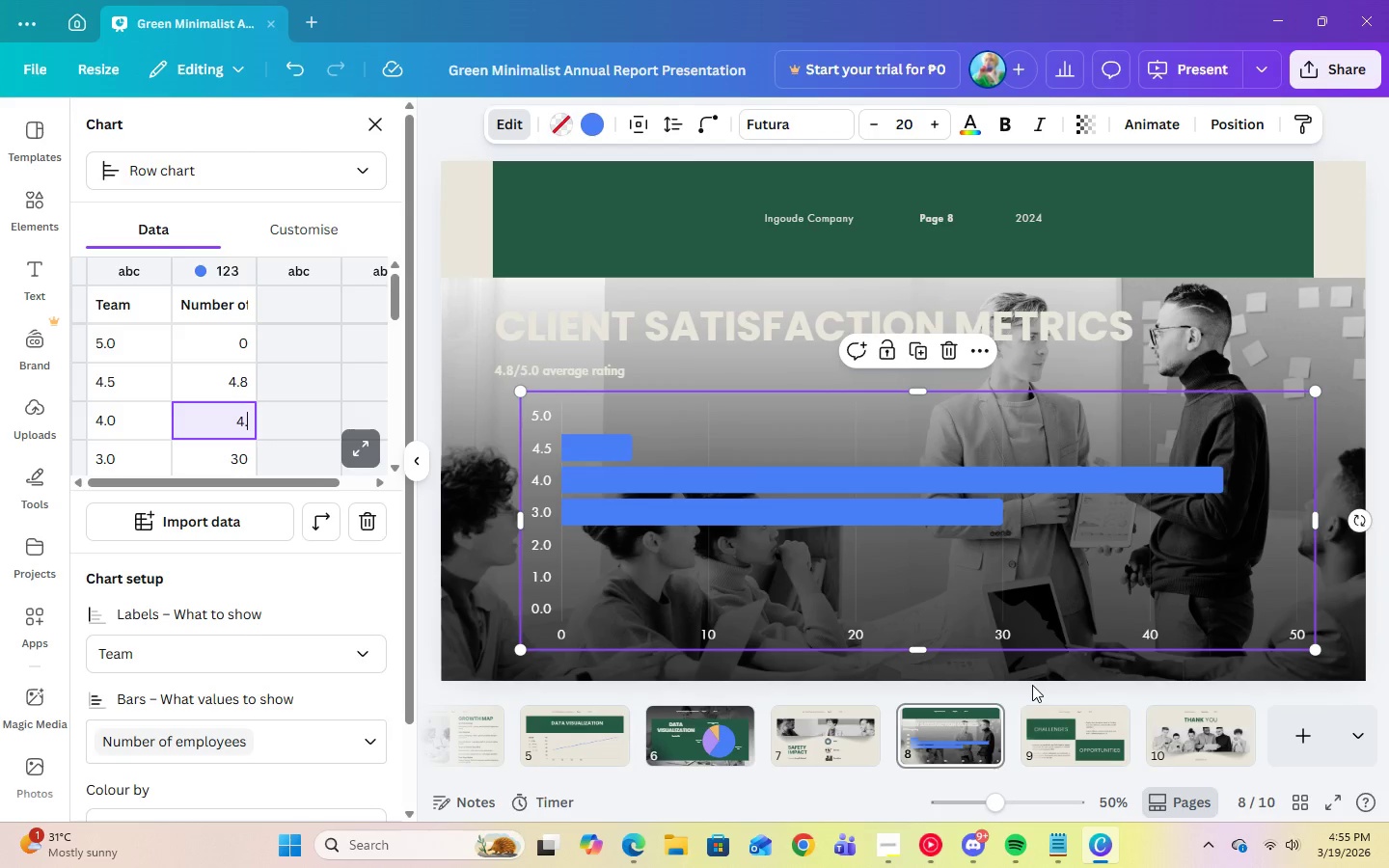 
key(Numpad0)
 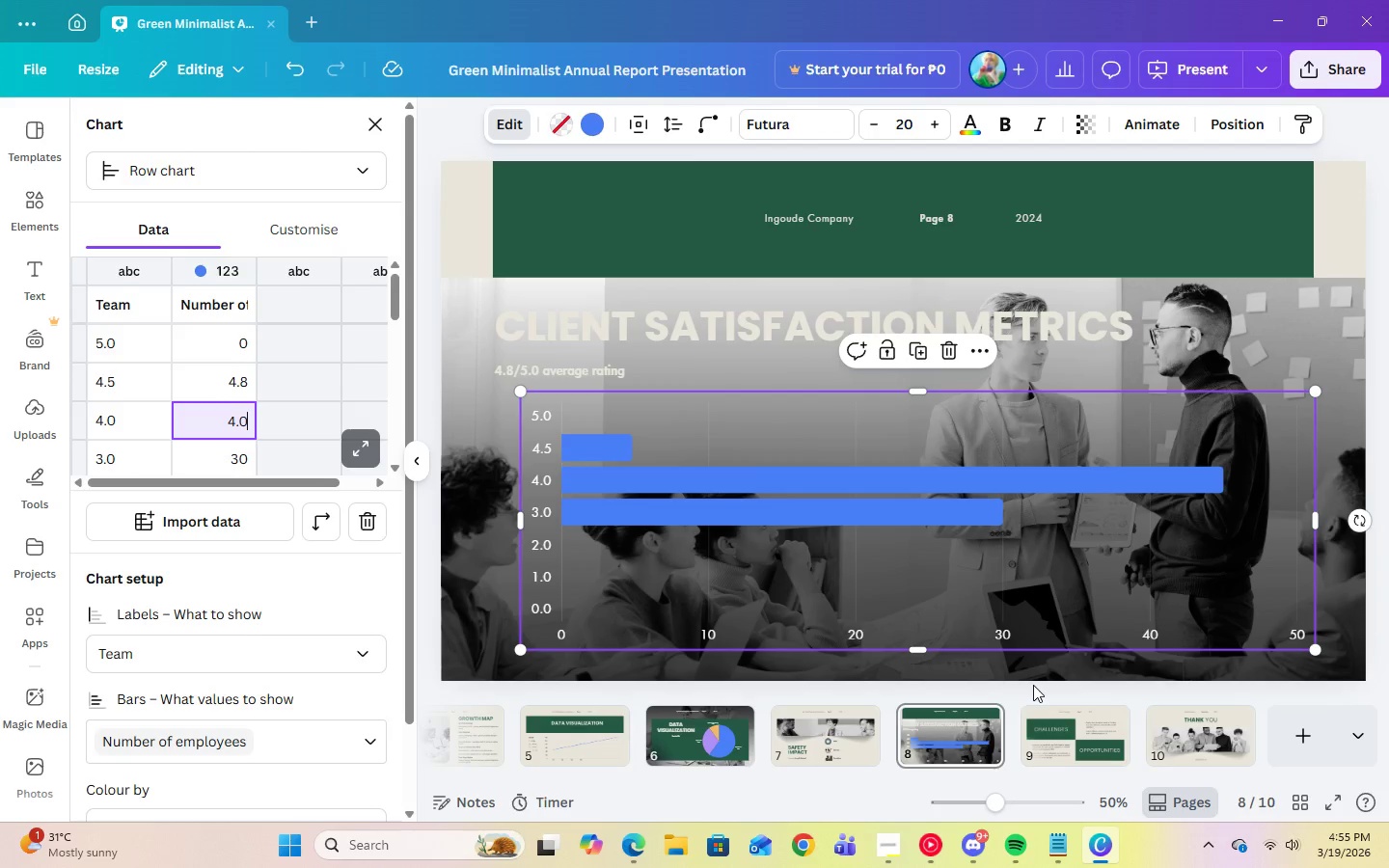 
key(Enter)
 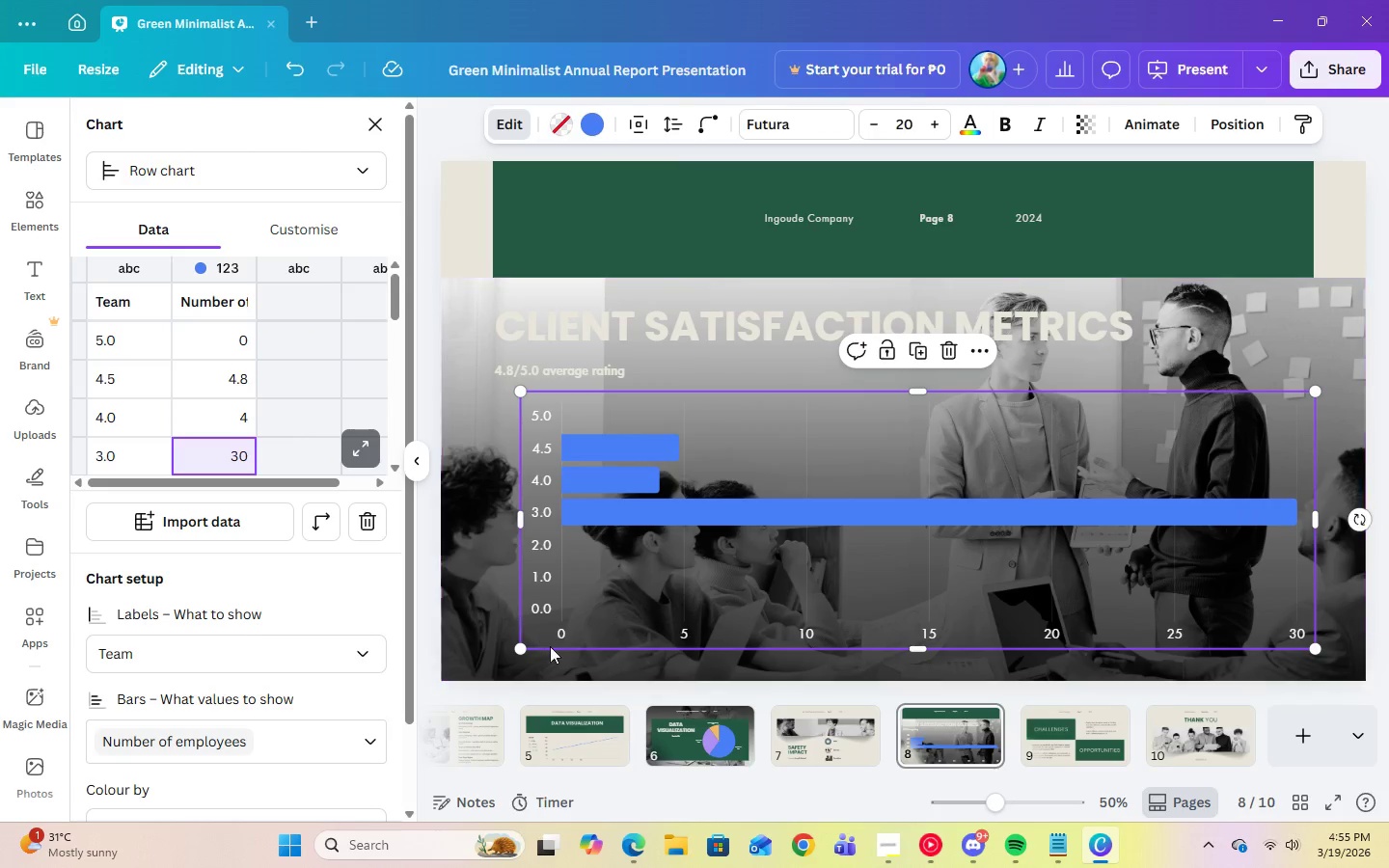 
left_click([1066, 854])
 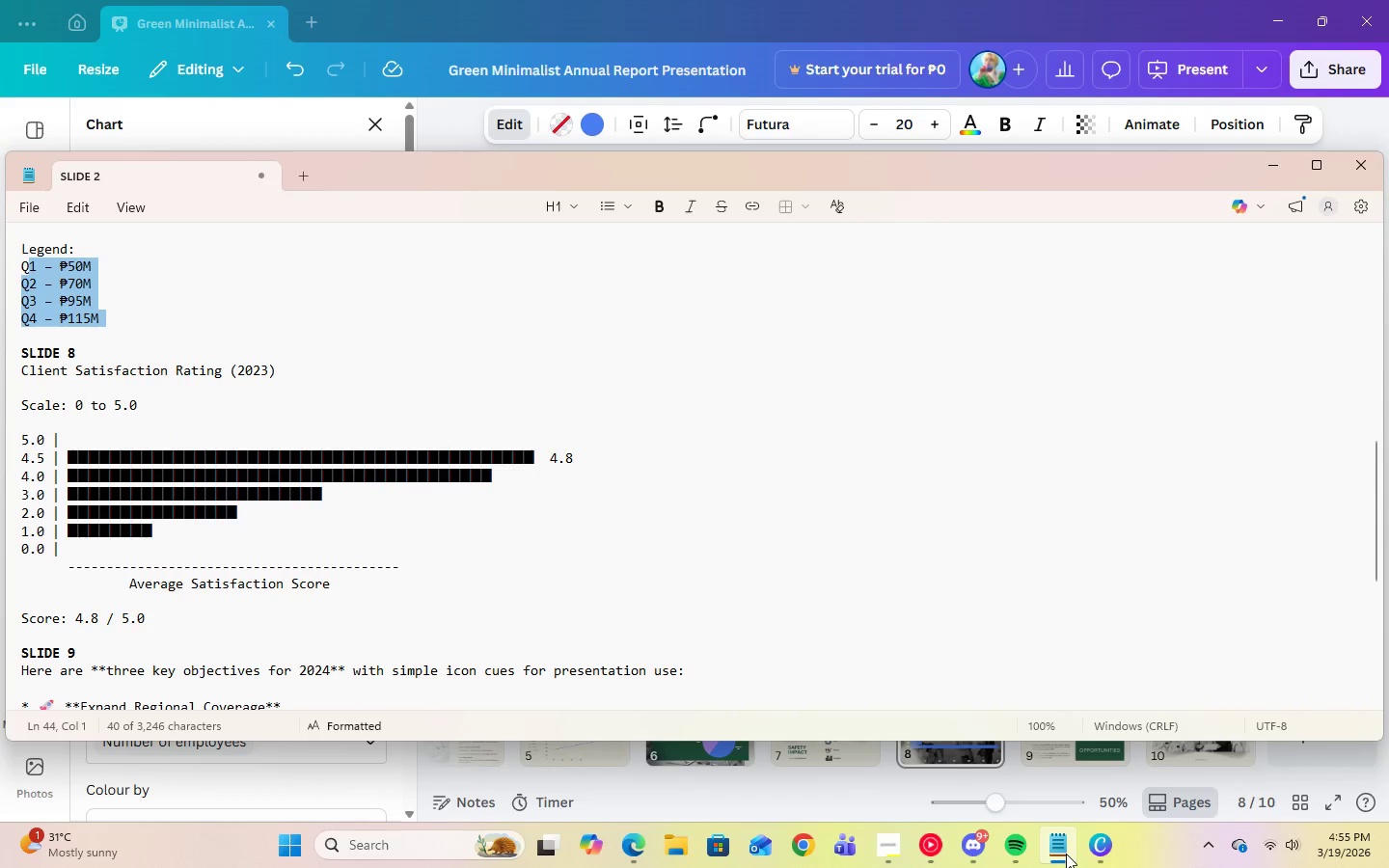 
left_click([1066, 854])
 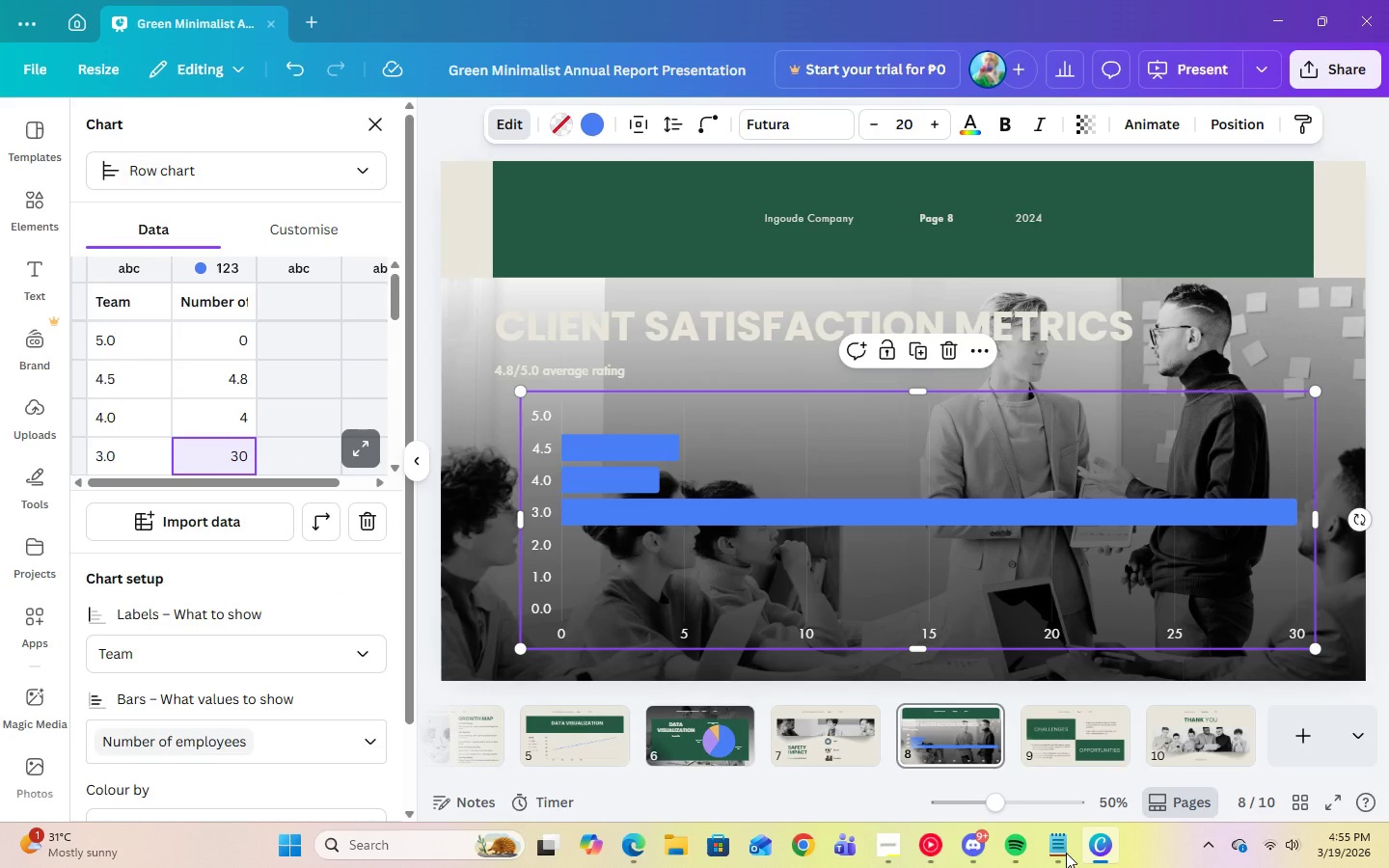 
key(Numpad3)
 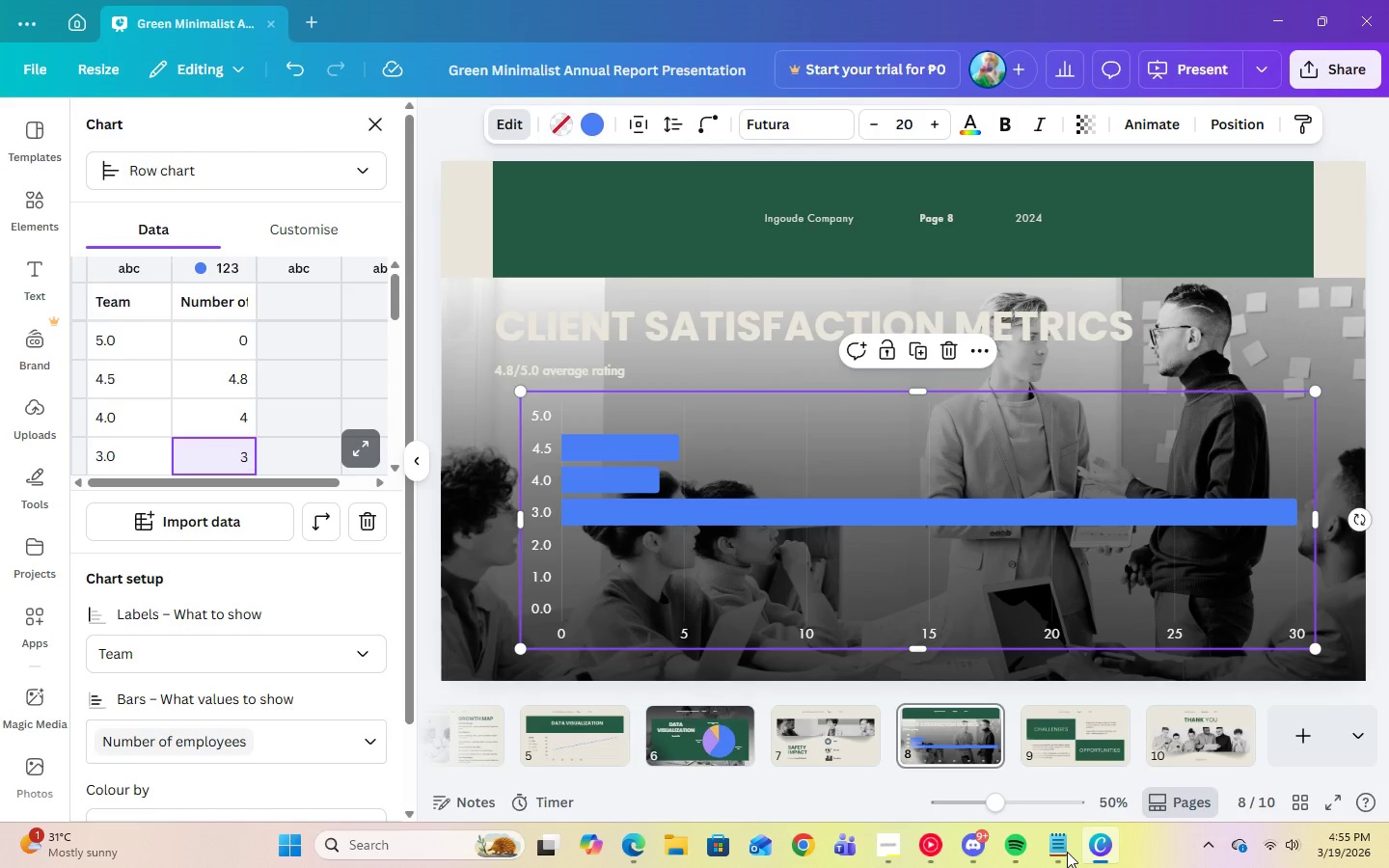 
key(Period)
 